 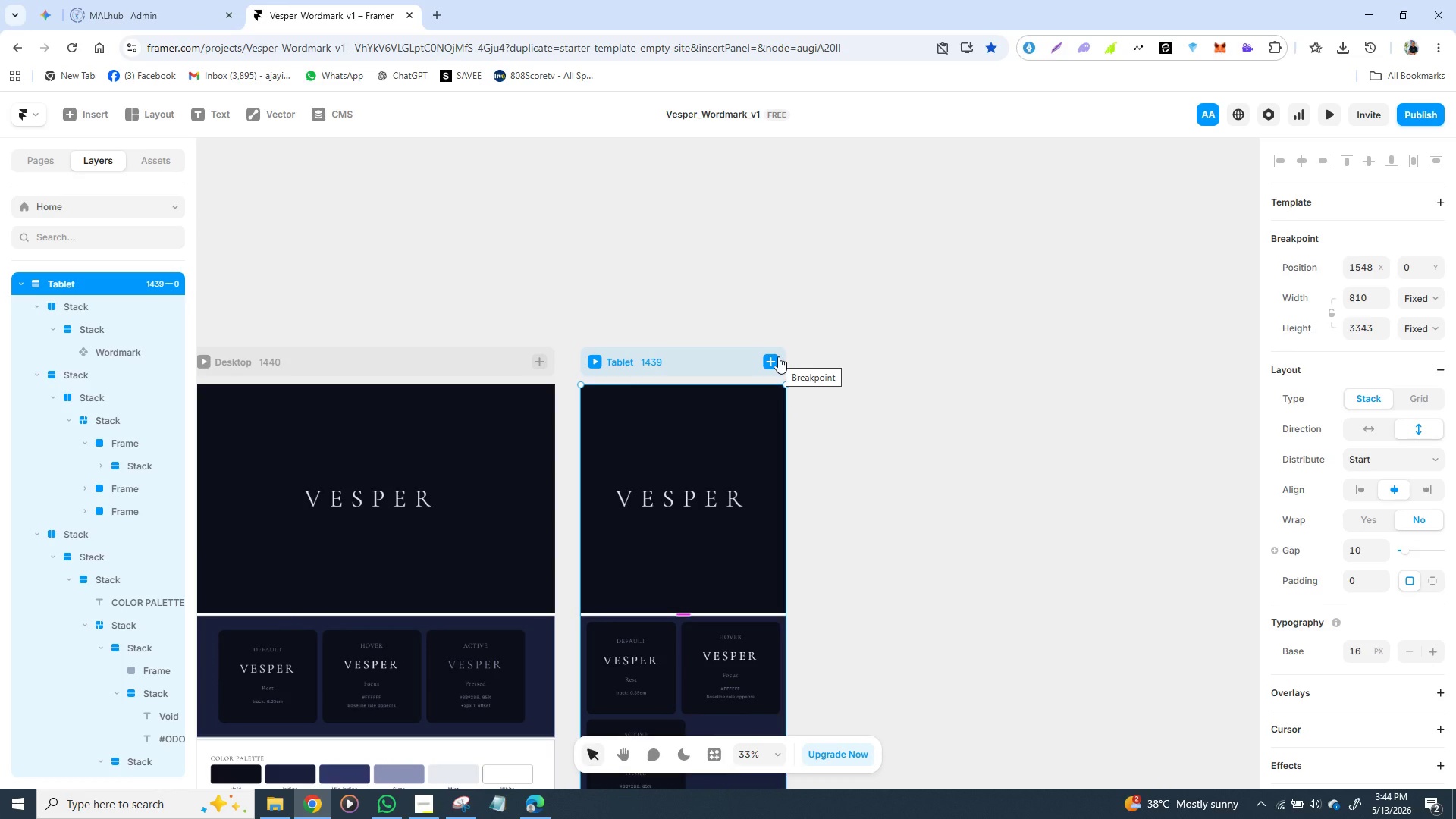 
left_click([772, 359])
 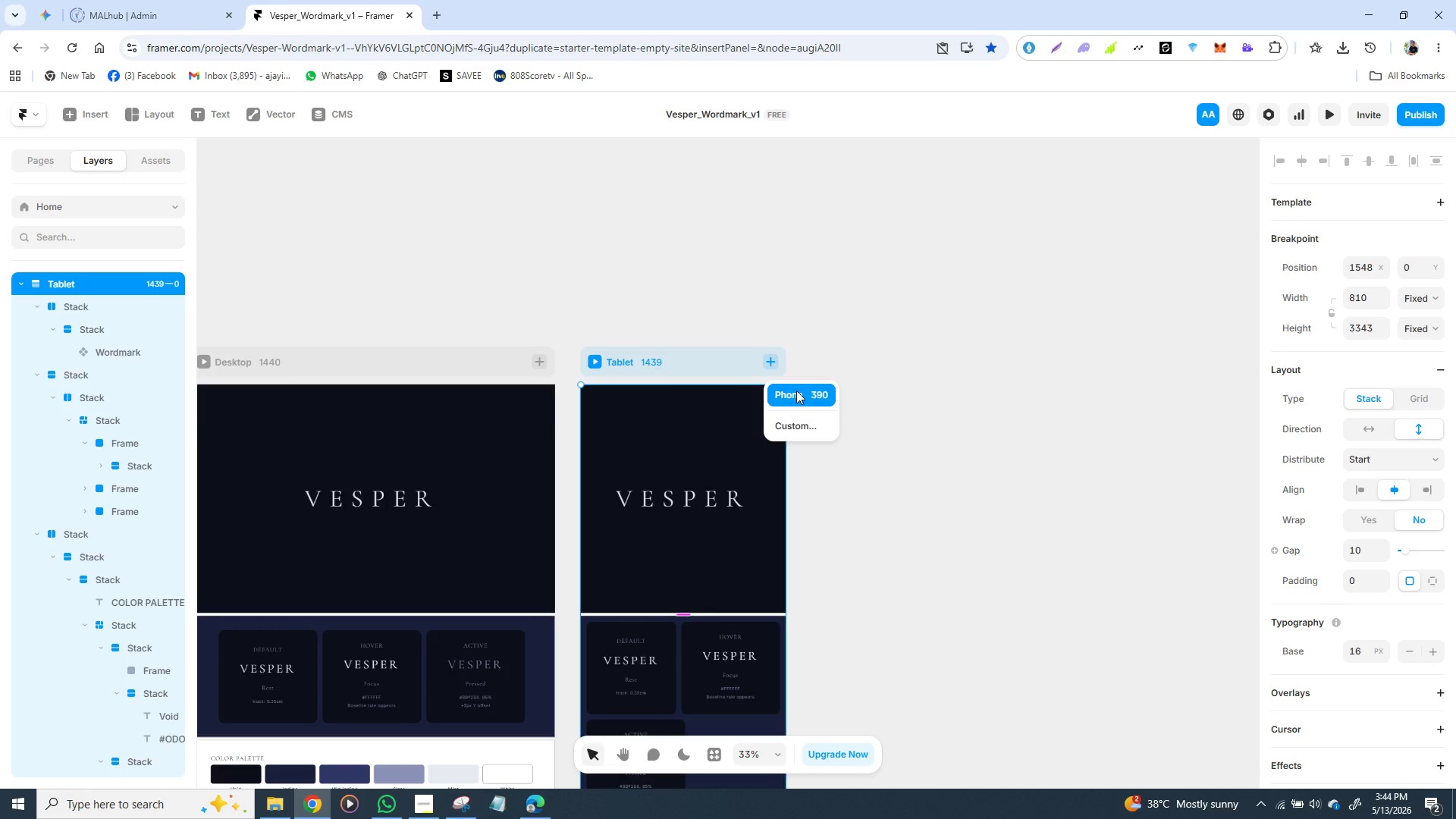 
left_click([796, 391])
 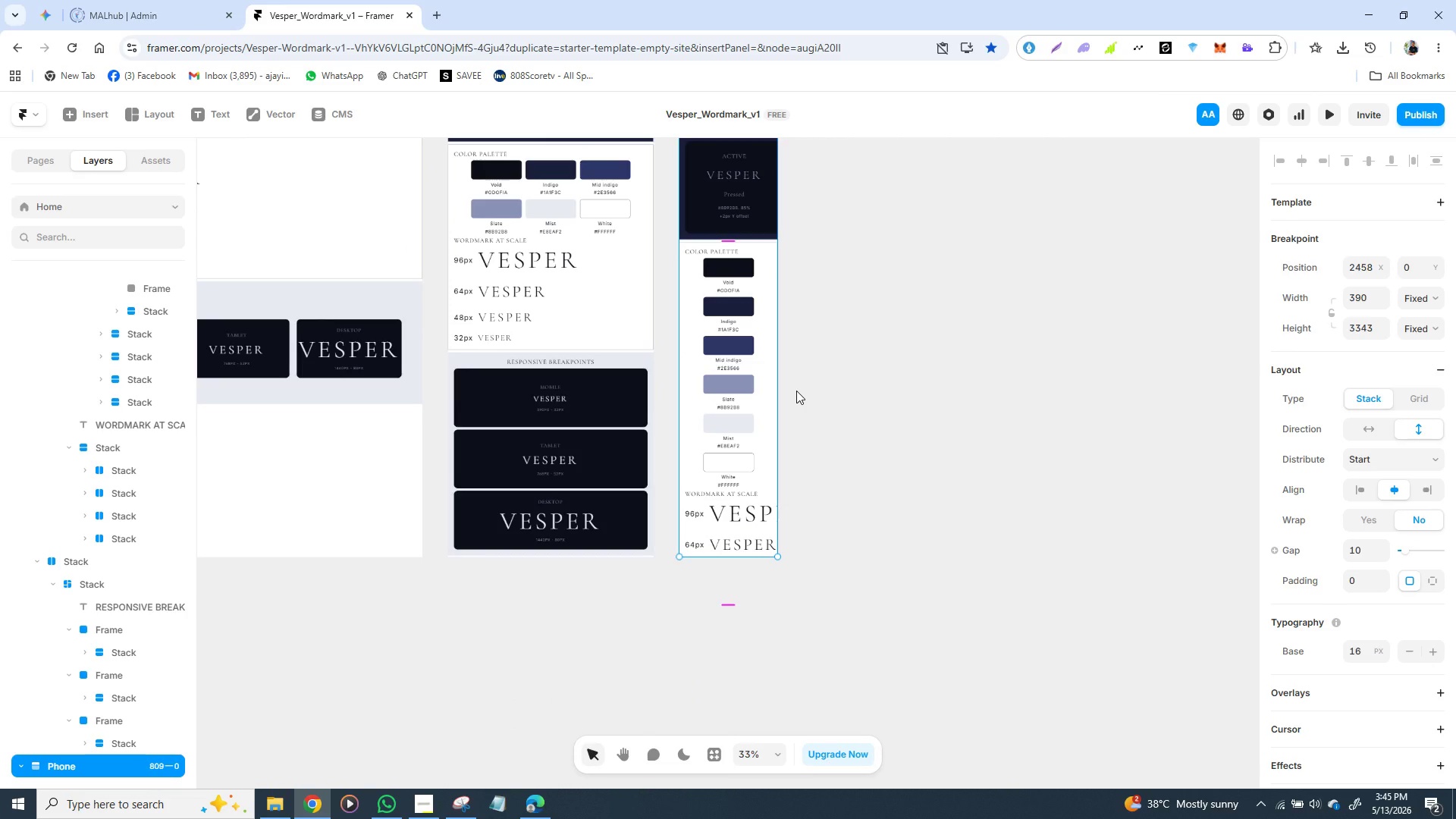 
wait(12.76)
 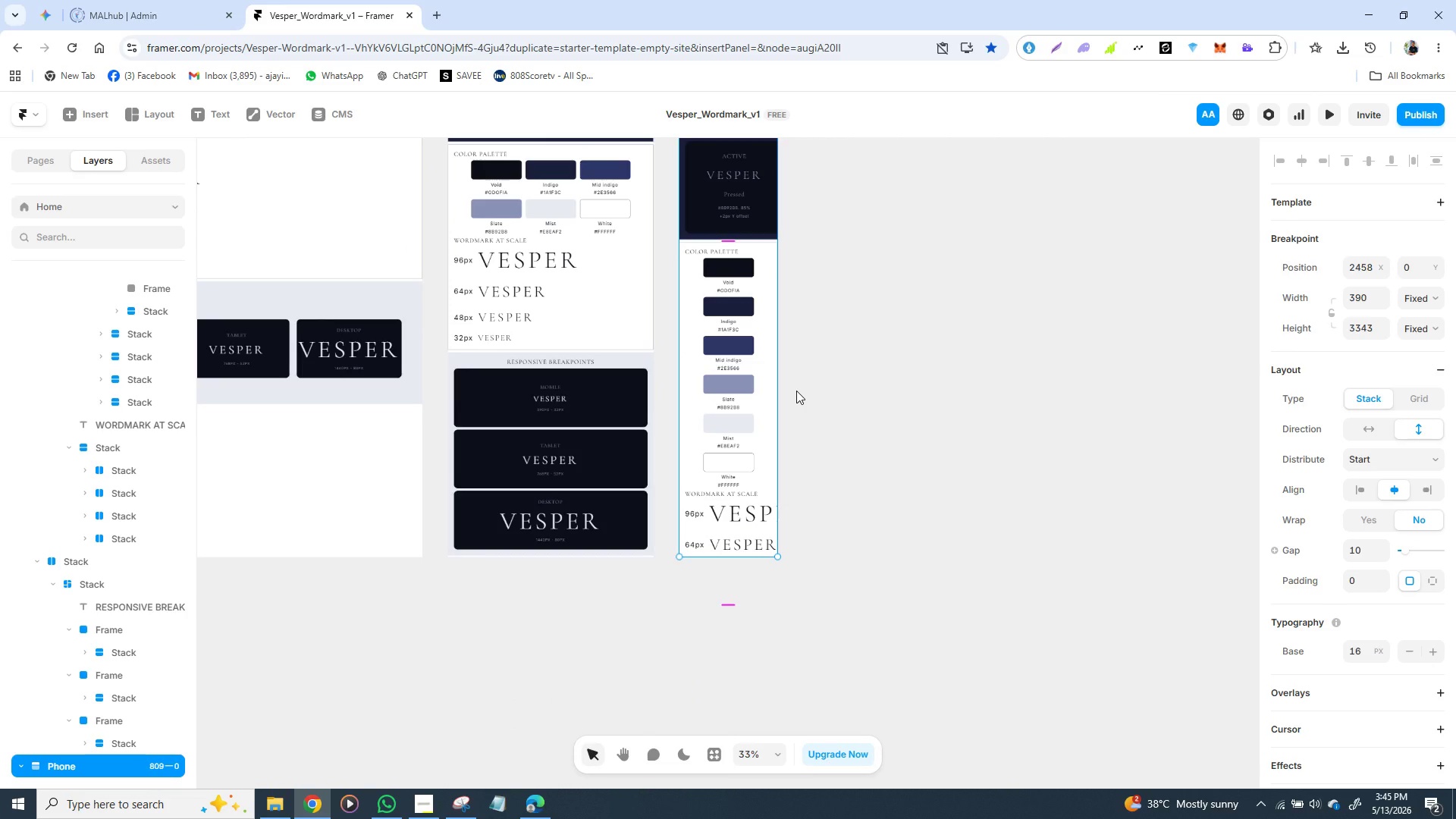 
mouse_move([712, 299])
 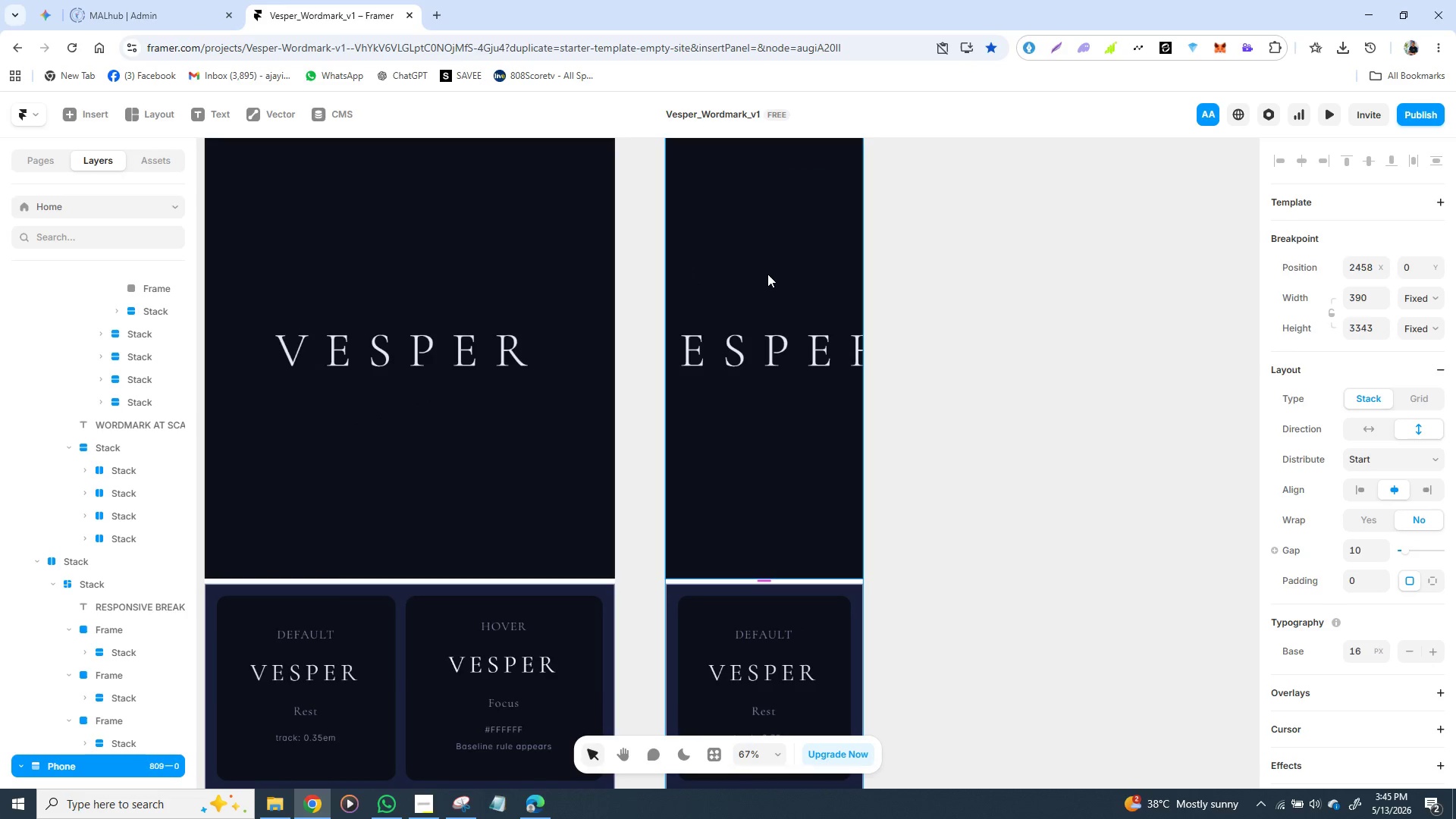 
left_click([765, 274])
 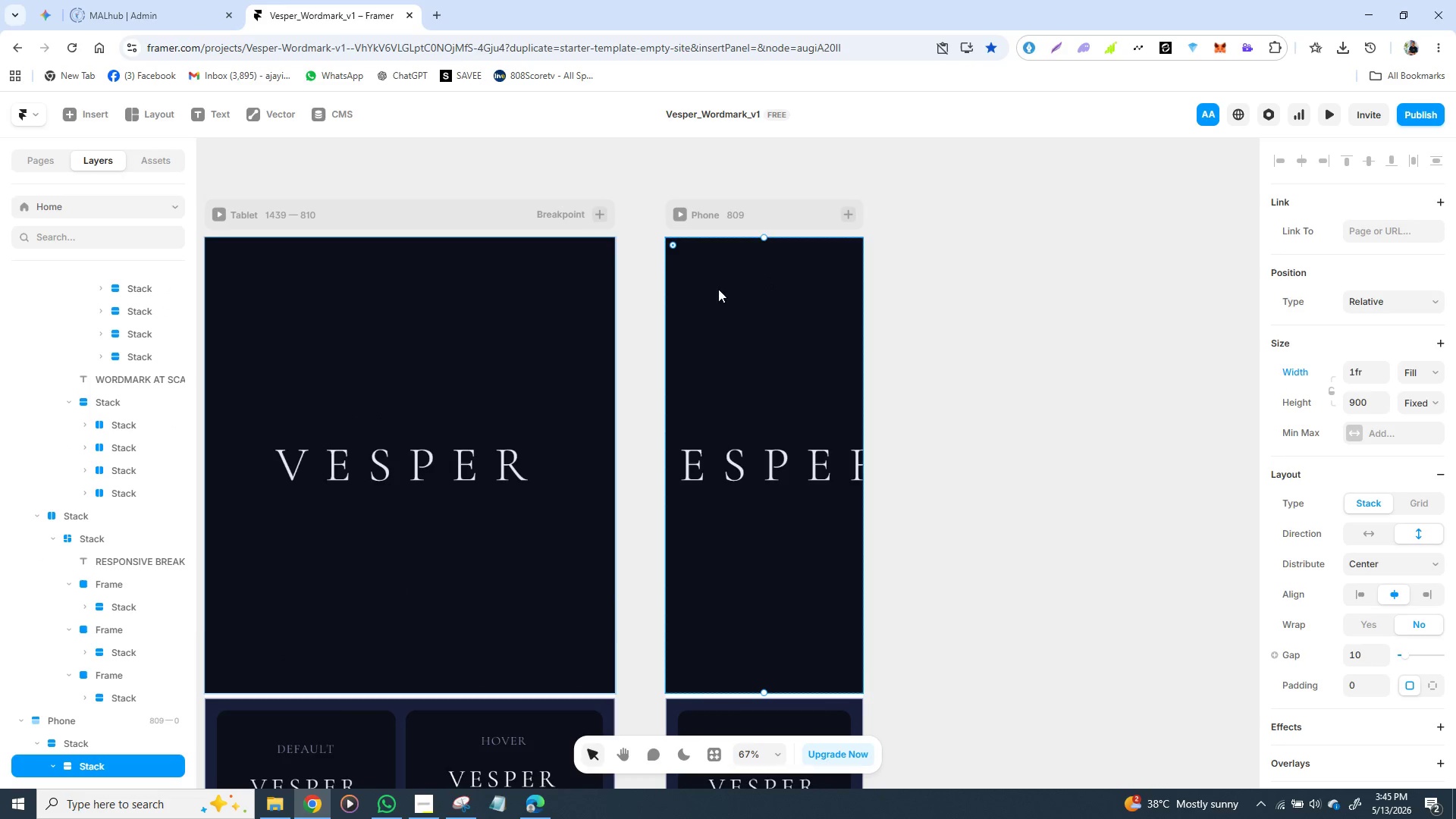 
left_click([704, 331])
 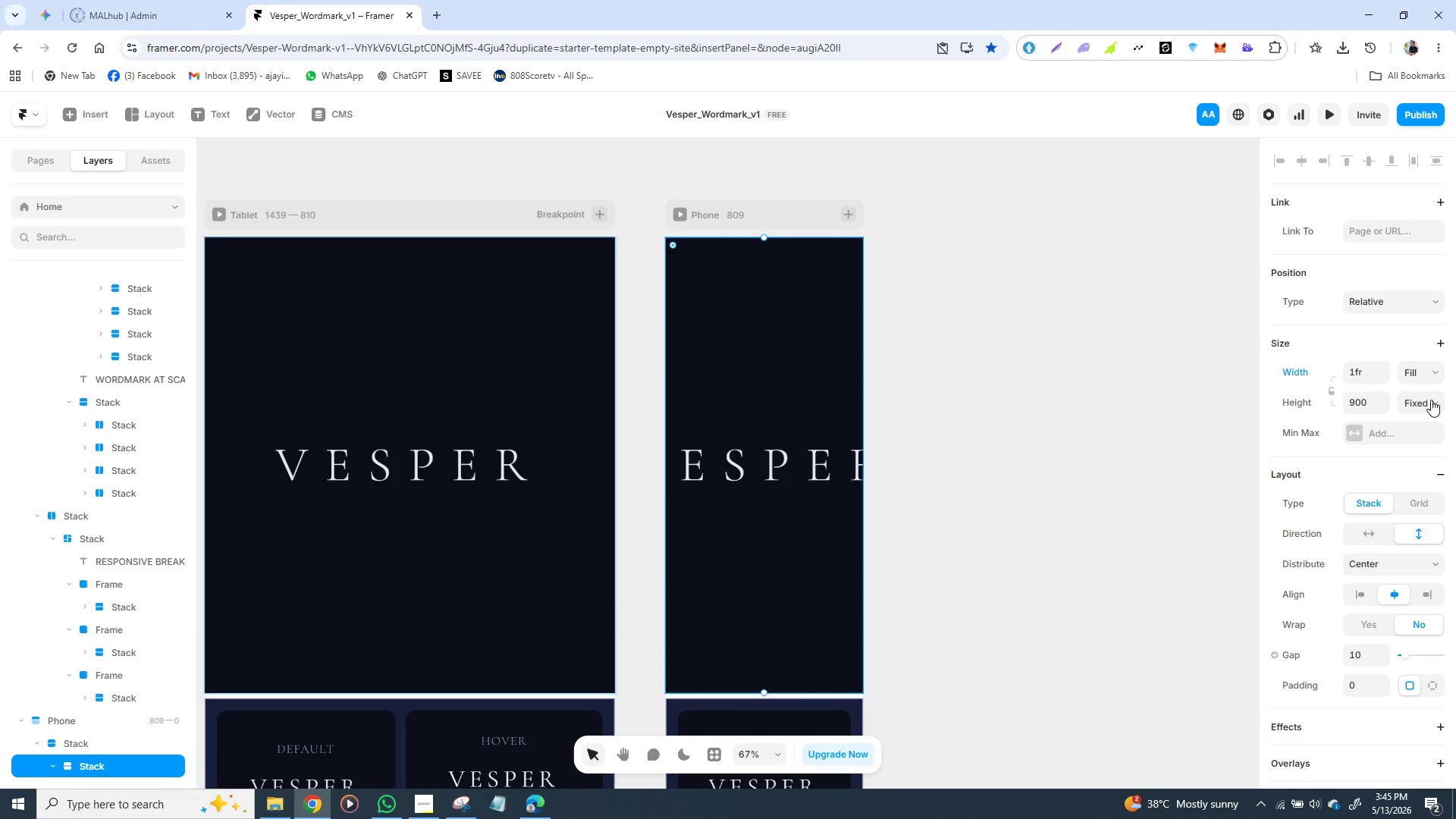 
left_click([1431, 372])
 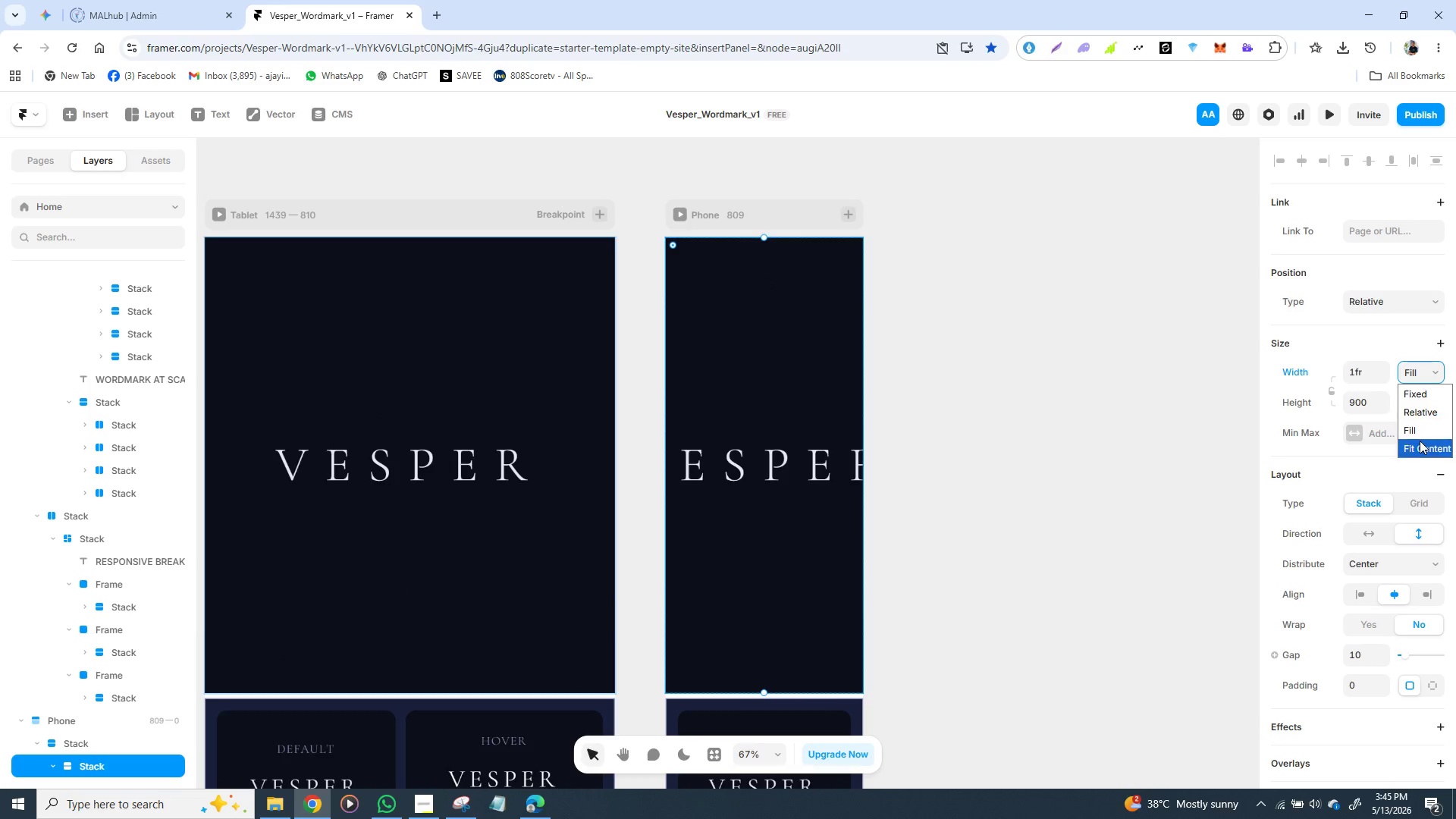 
left_click([1420, 441])
 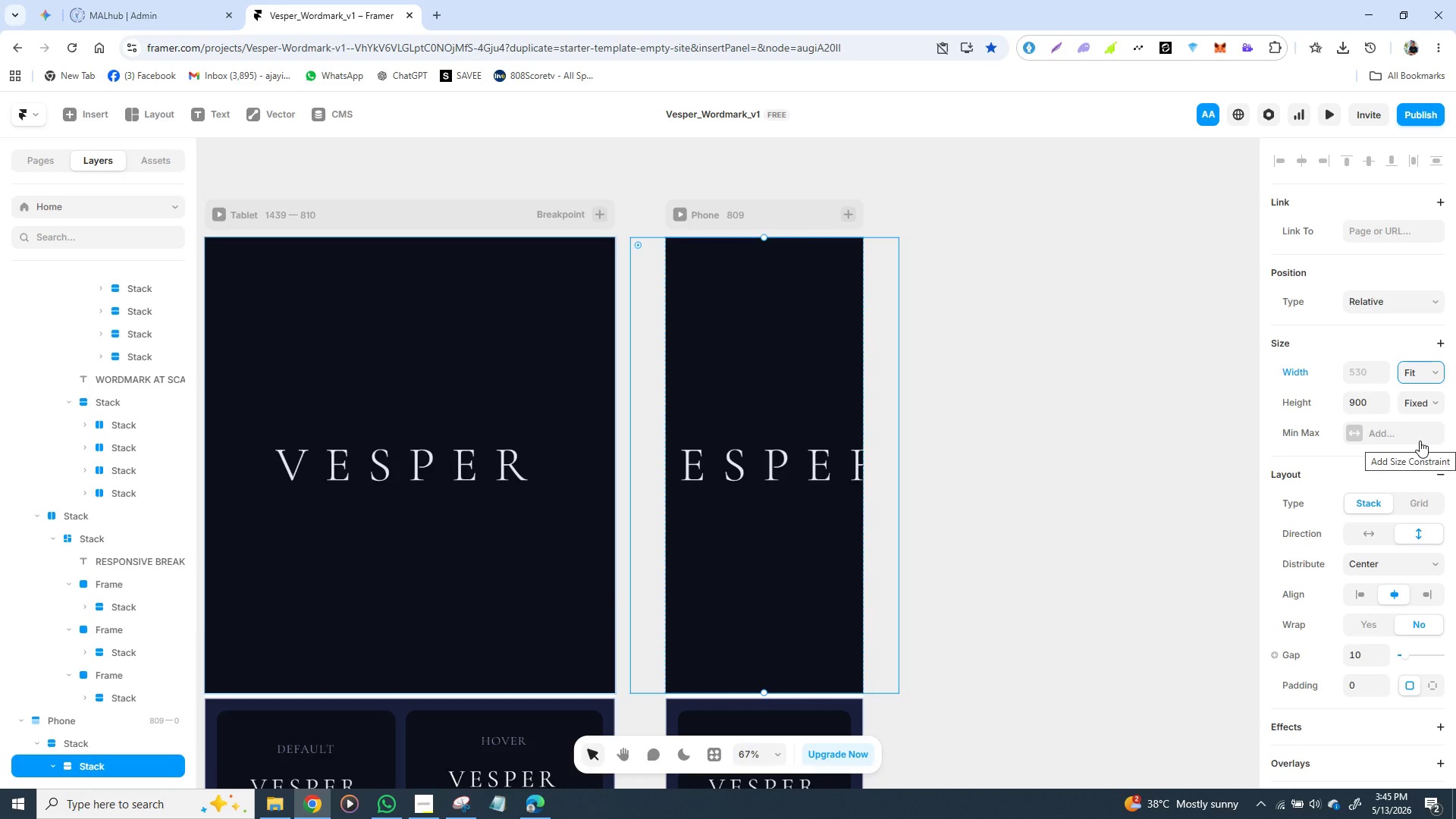 
left_click([1429, 406])
 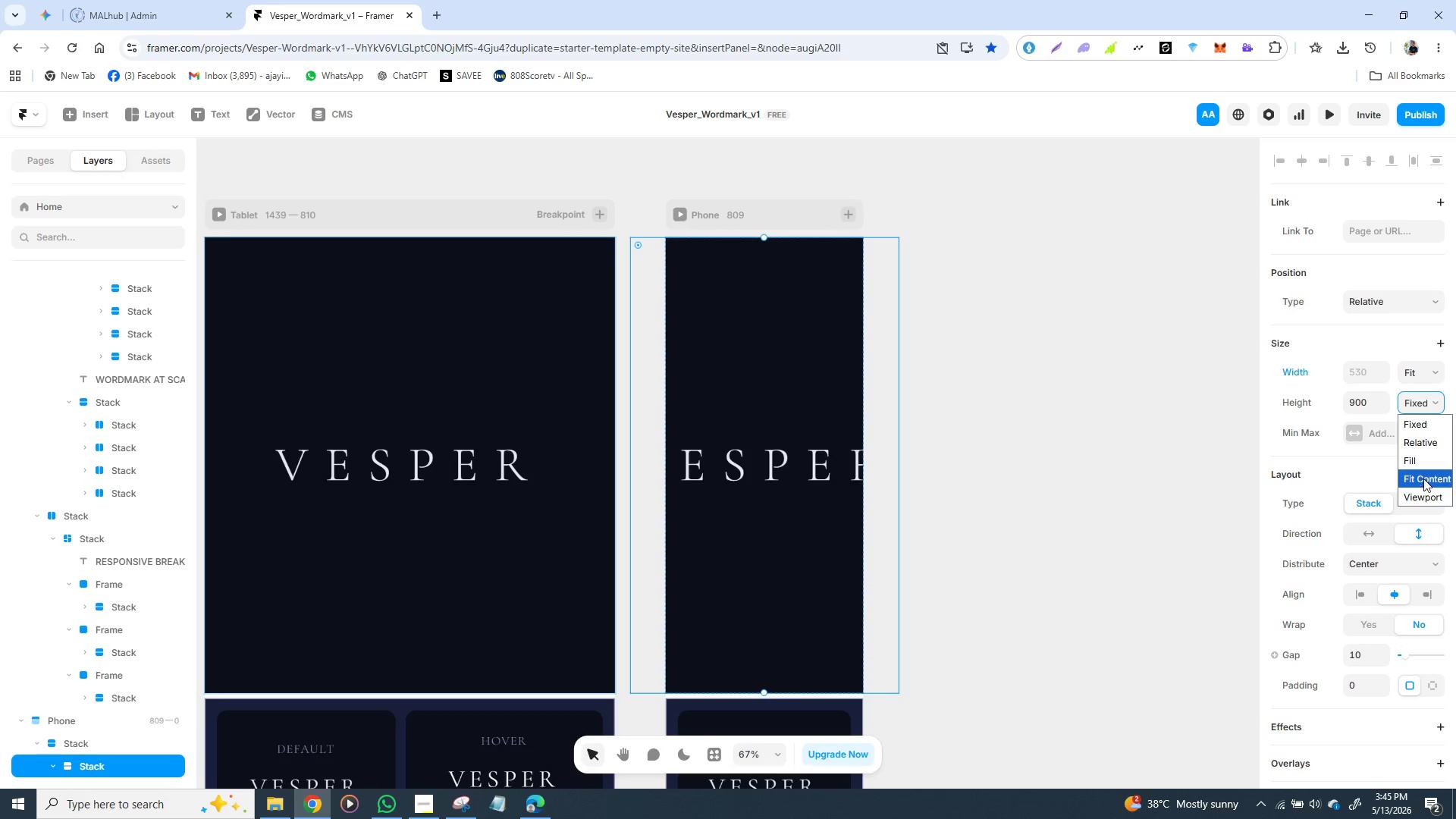 
left_click([1423, 481])
 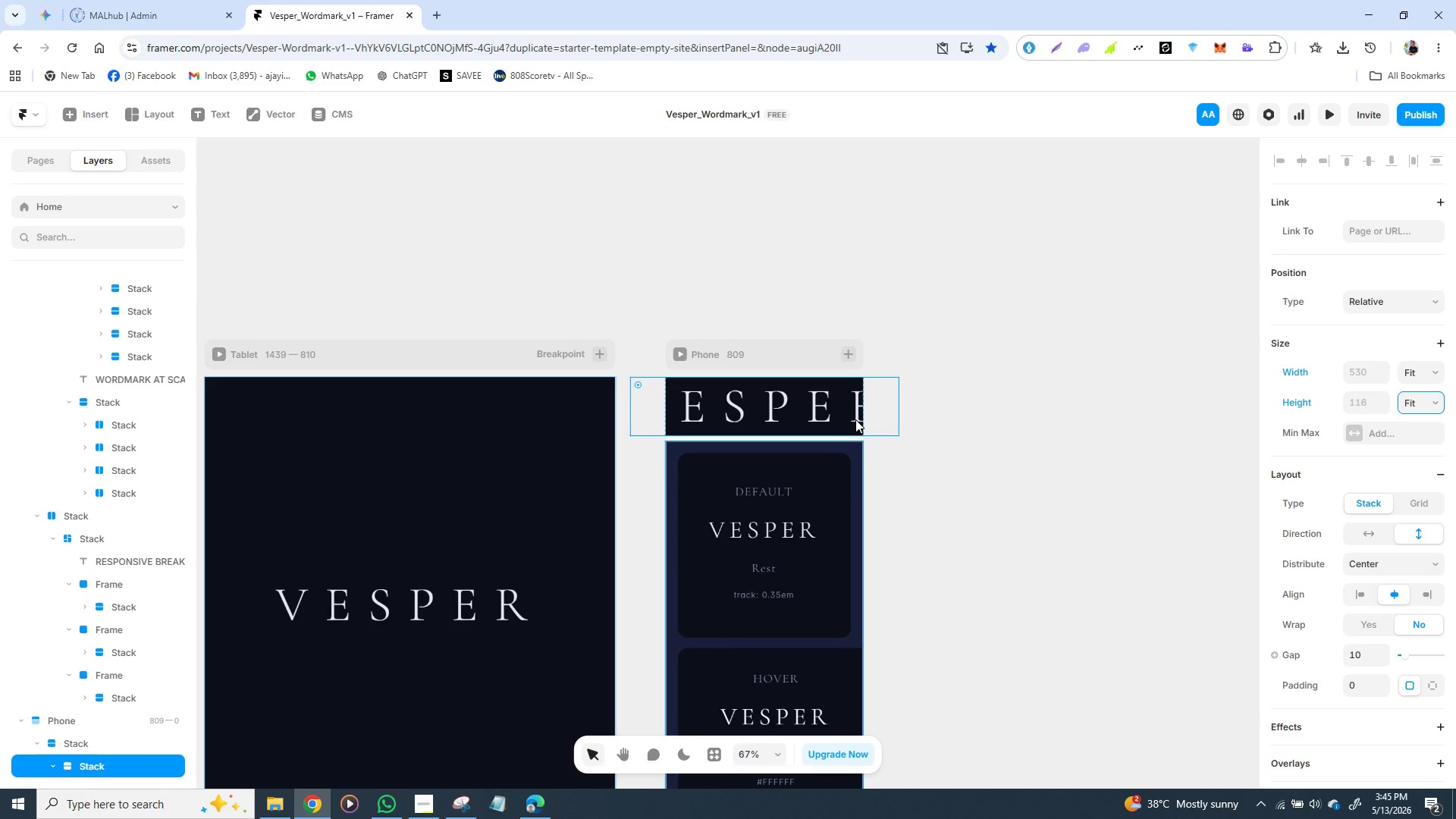 
wait(7.09)
 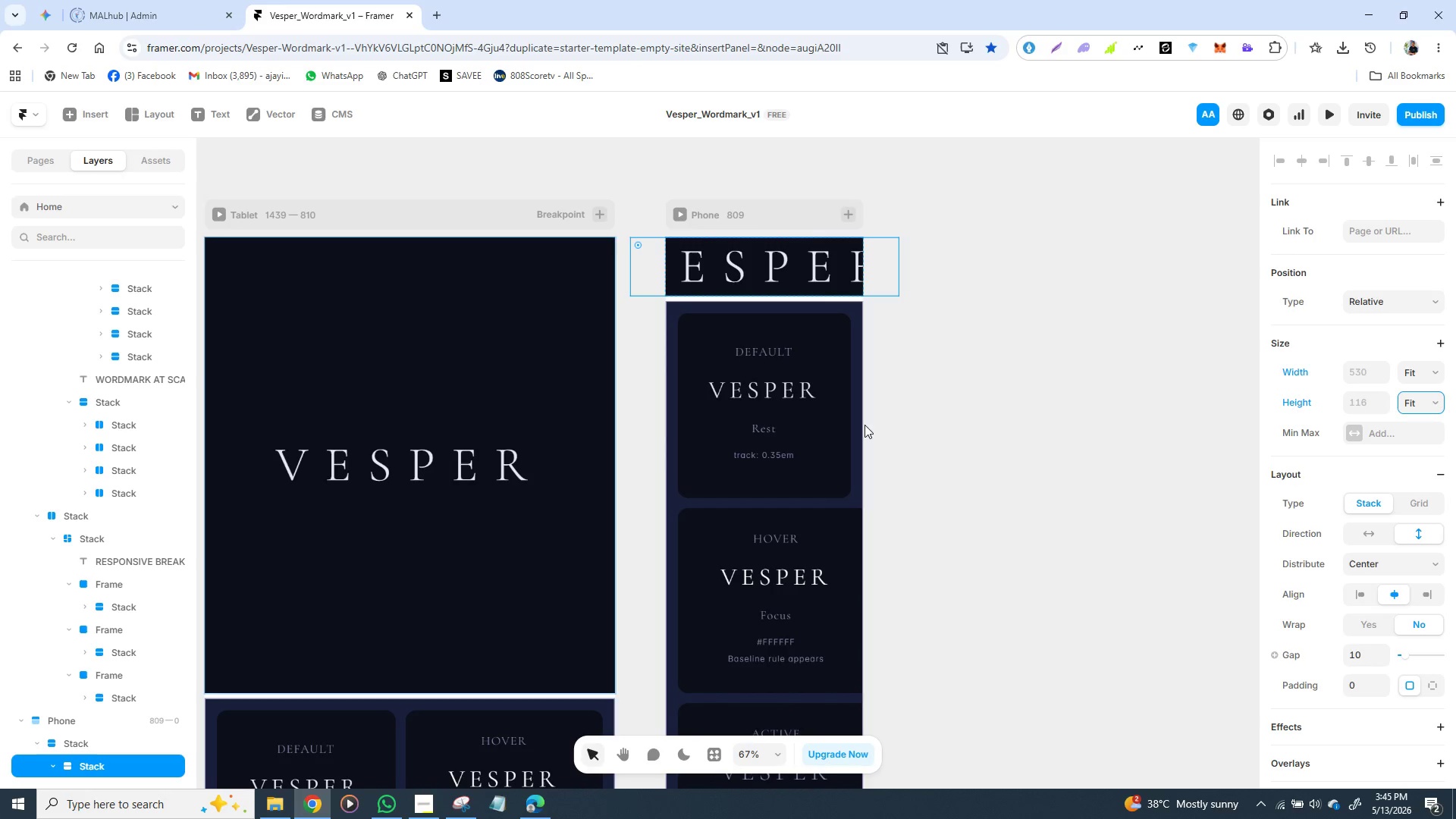 
key(Control+Z)
 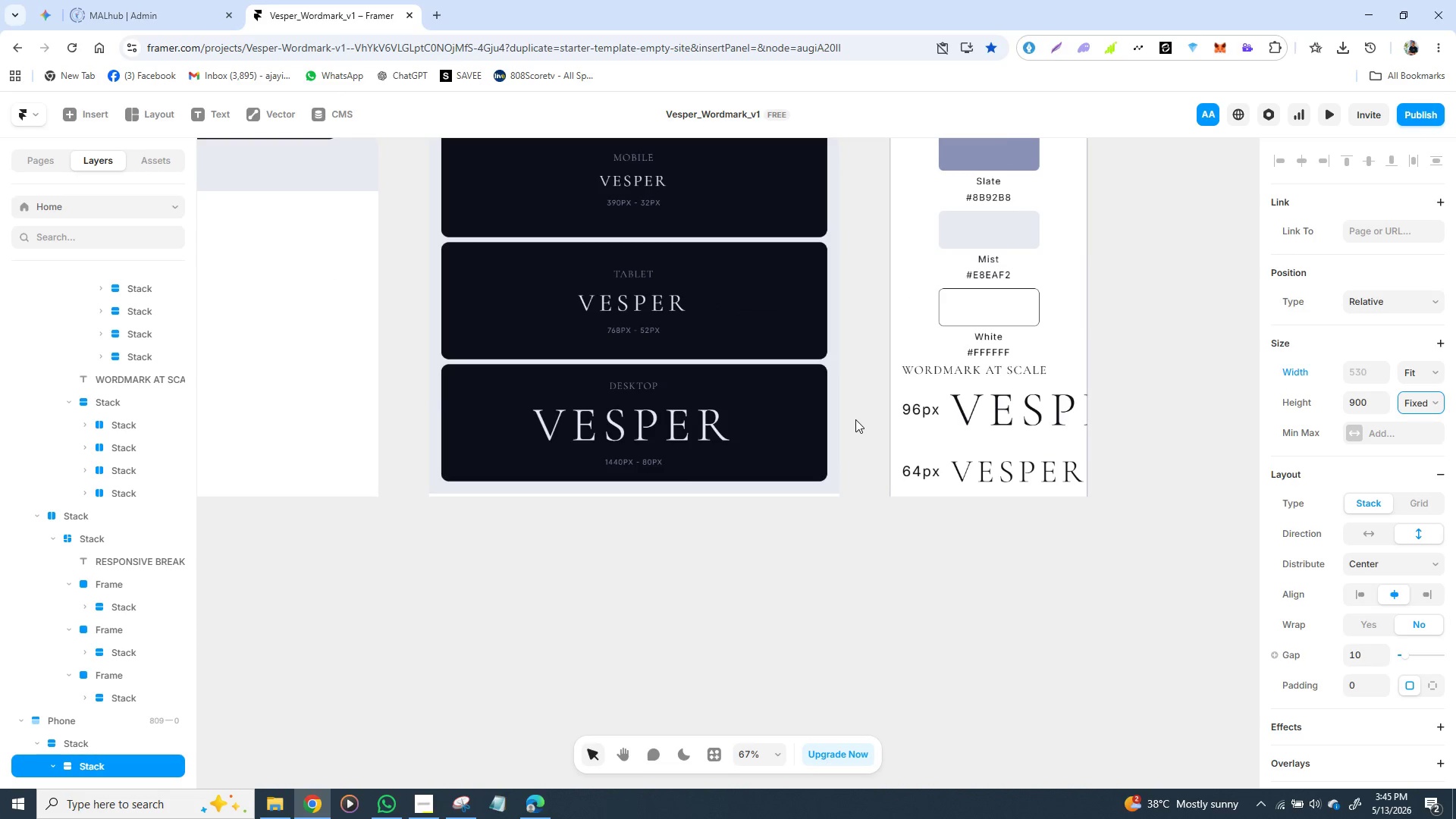 
wait(19.91)
 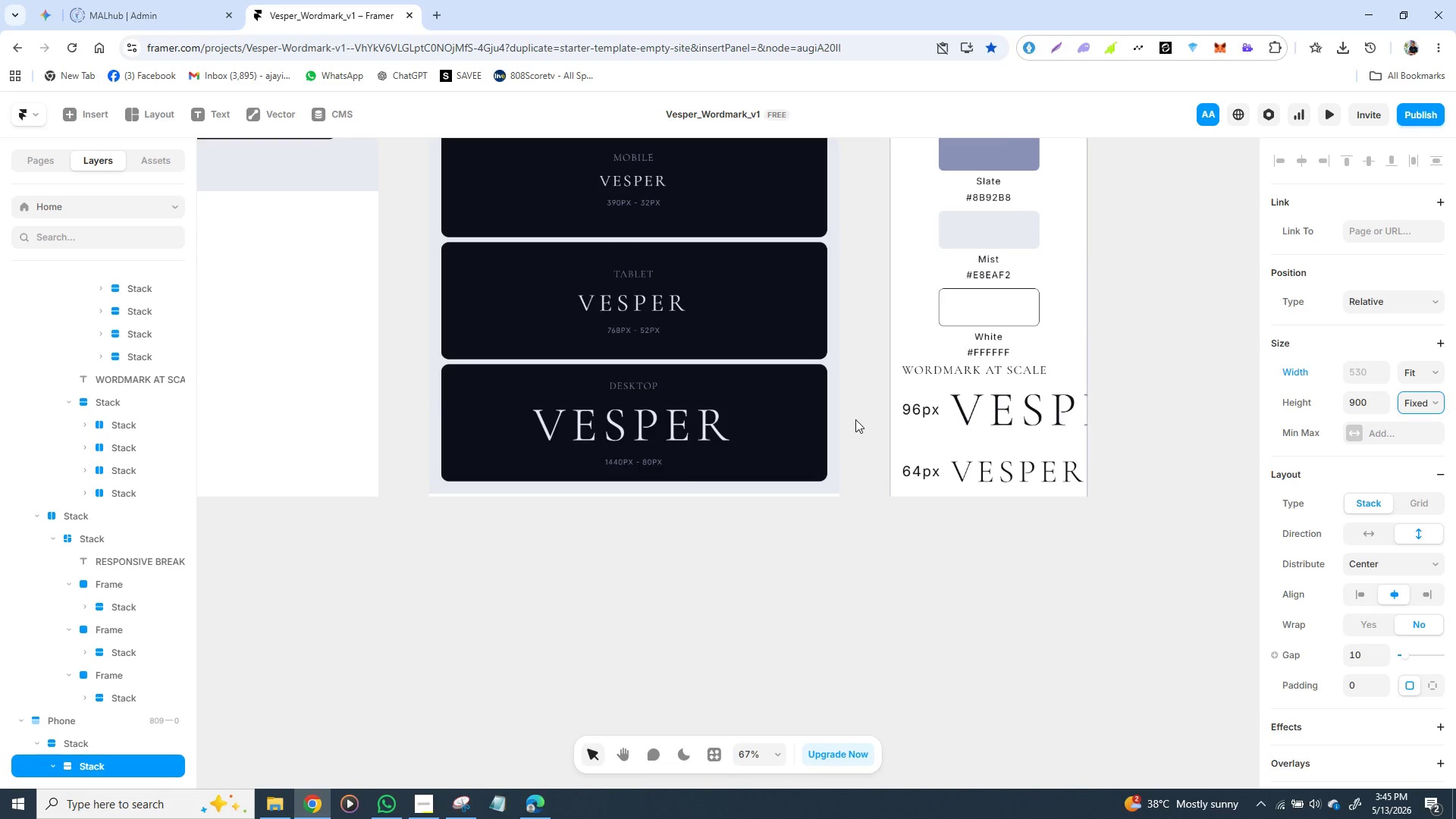 
left_click([968, 667])
 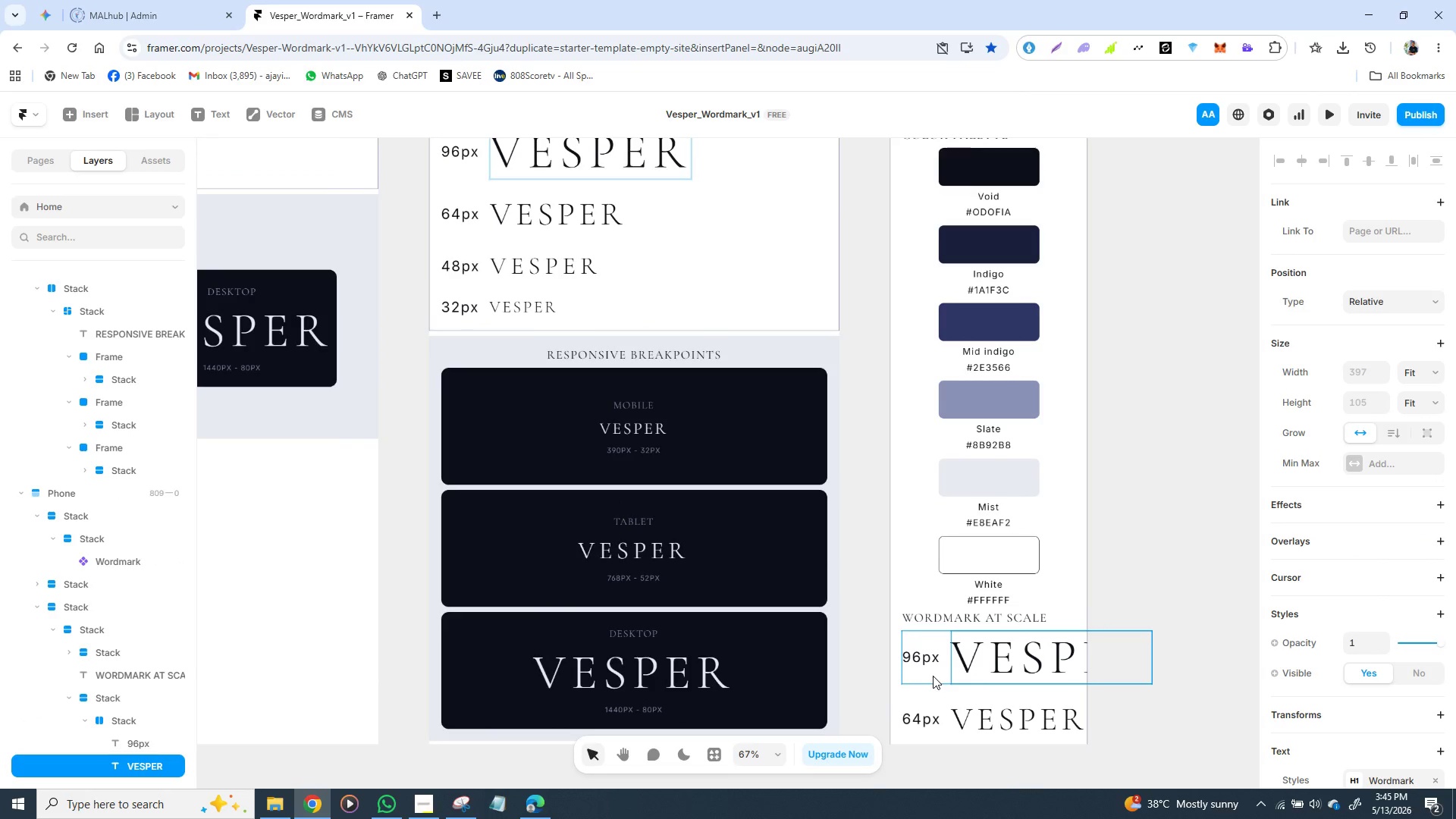 
left_click([933, 676])
 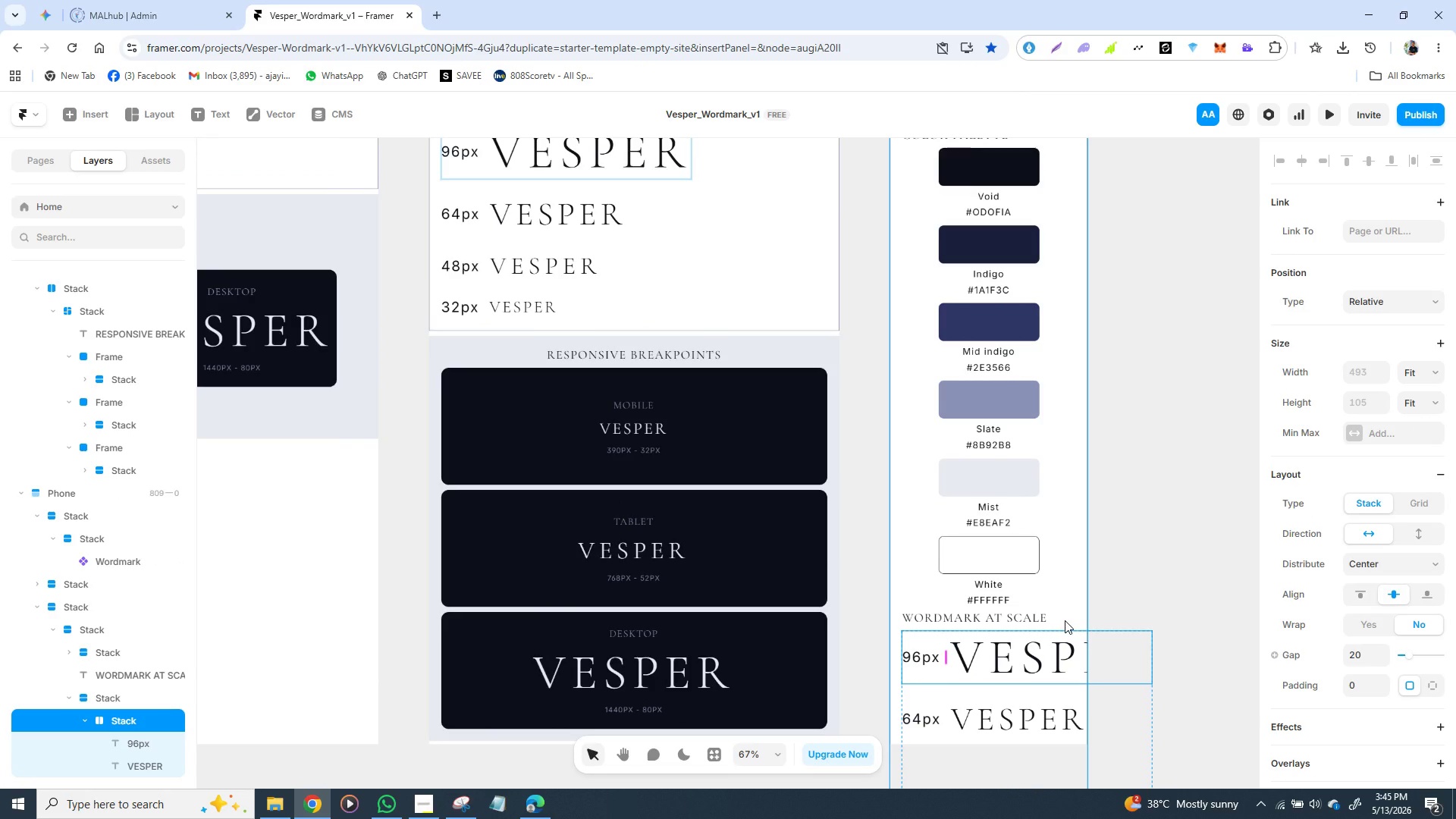 
left_click([1084, 612])
 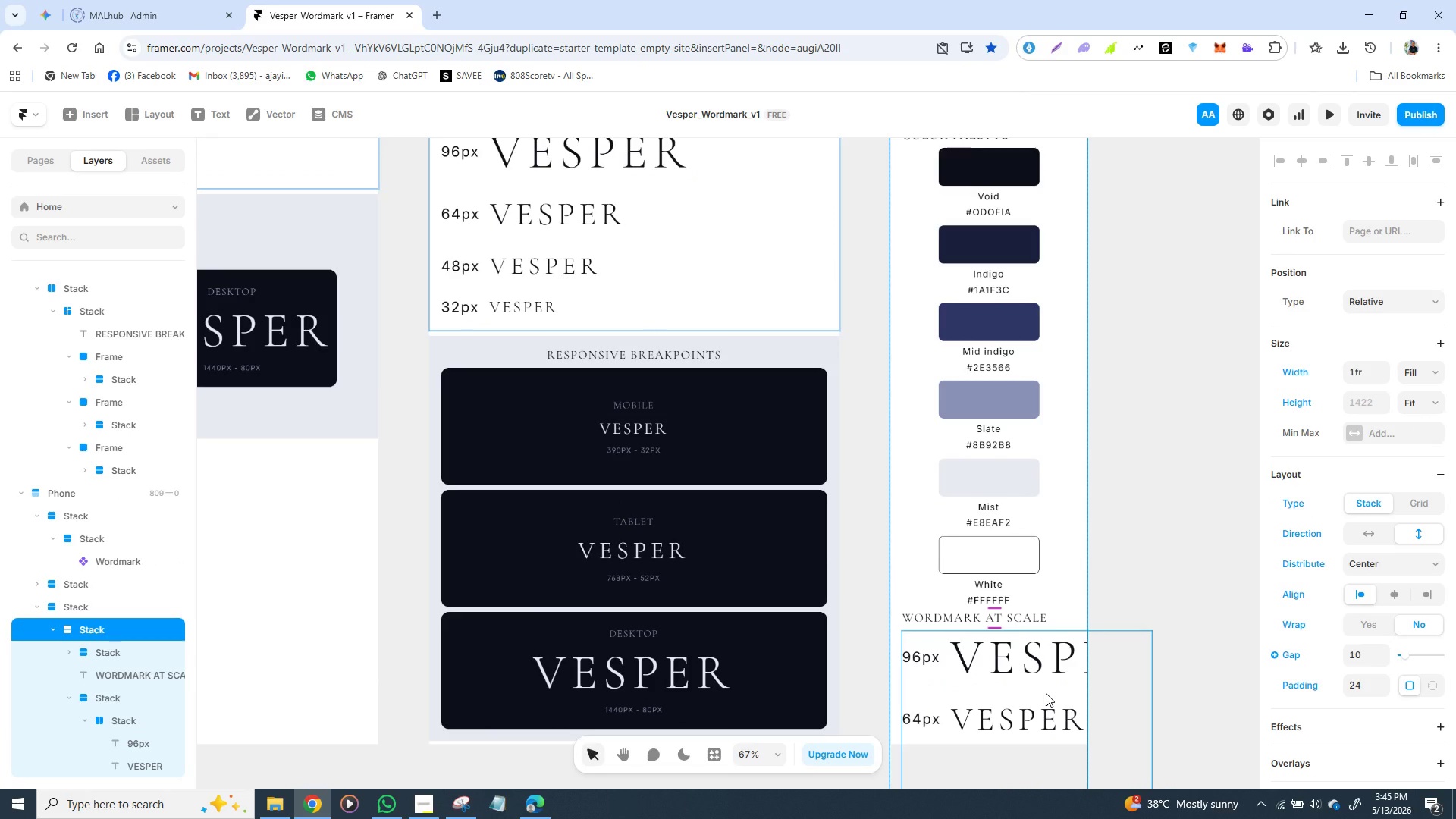 
left_click([1046, 693])
 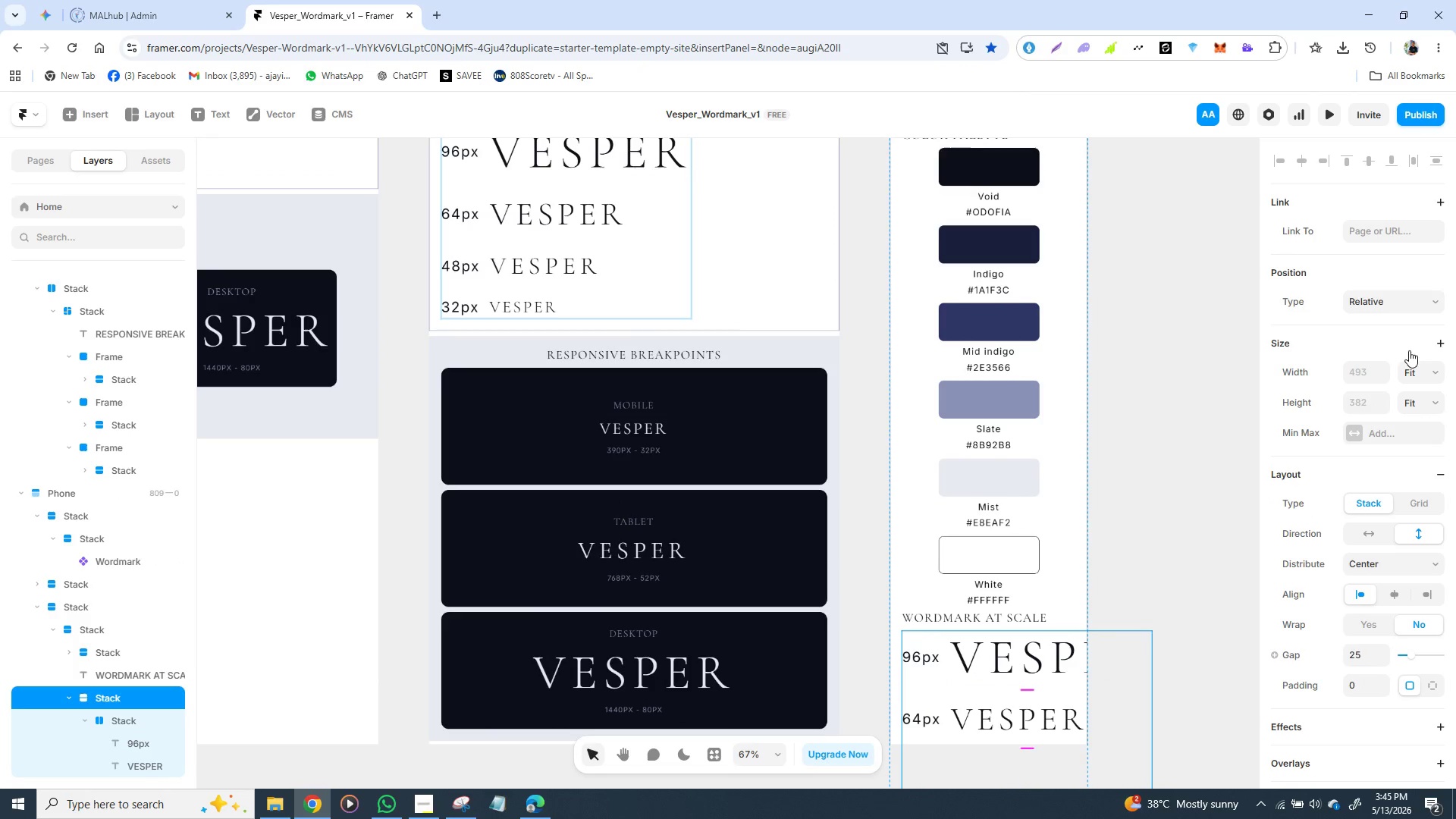 
left_click([1415, 372])
 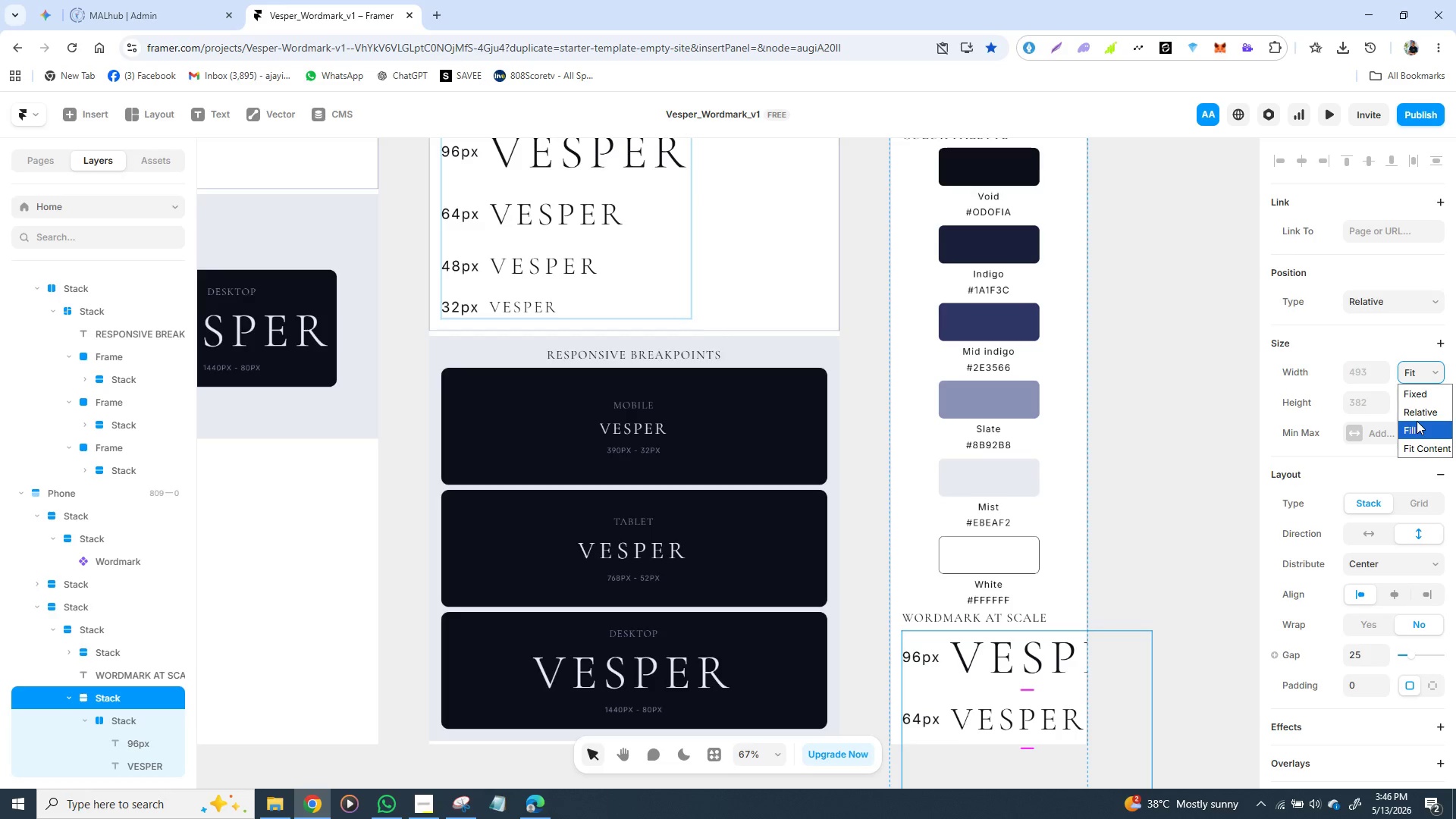 
left_click([1417, 421])
 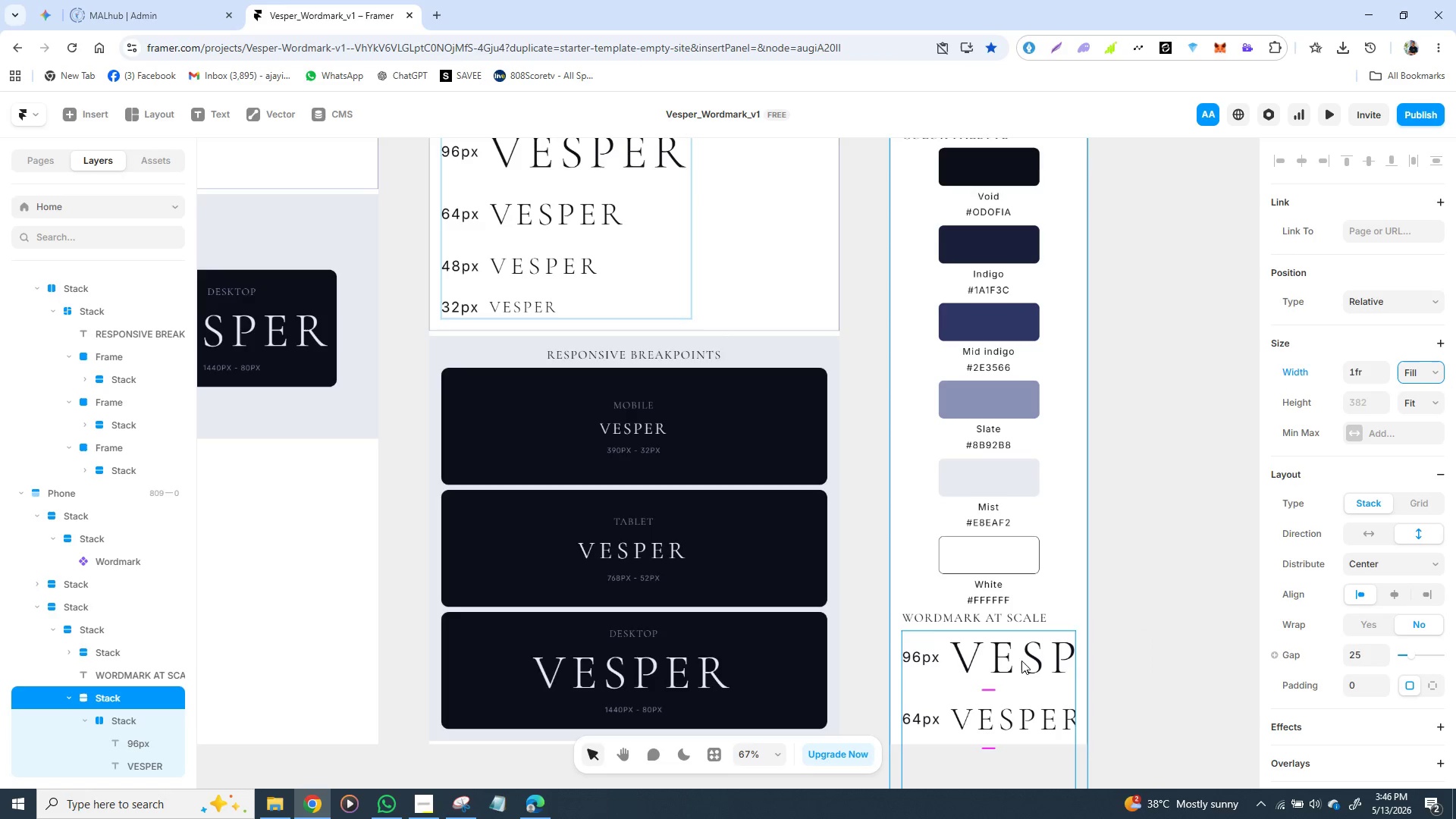 
left_click([1001, 665])
 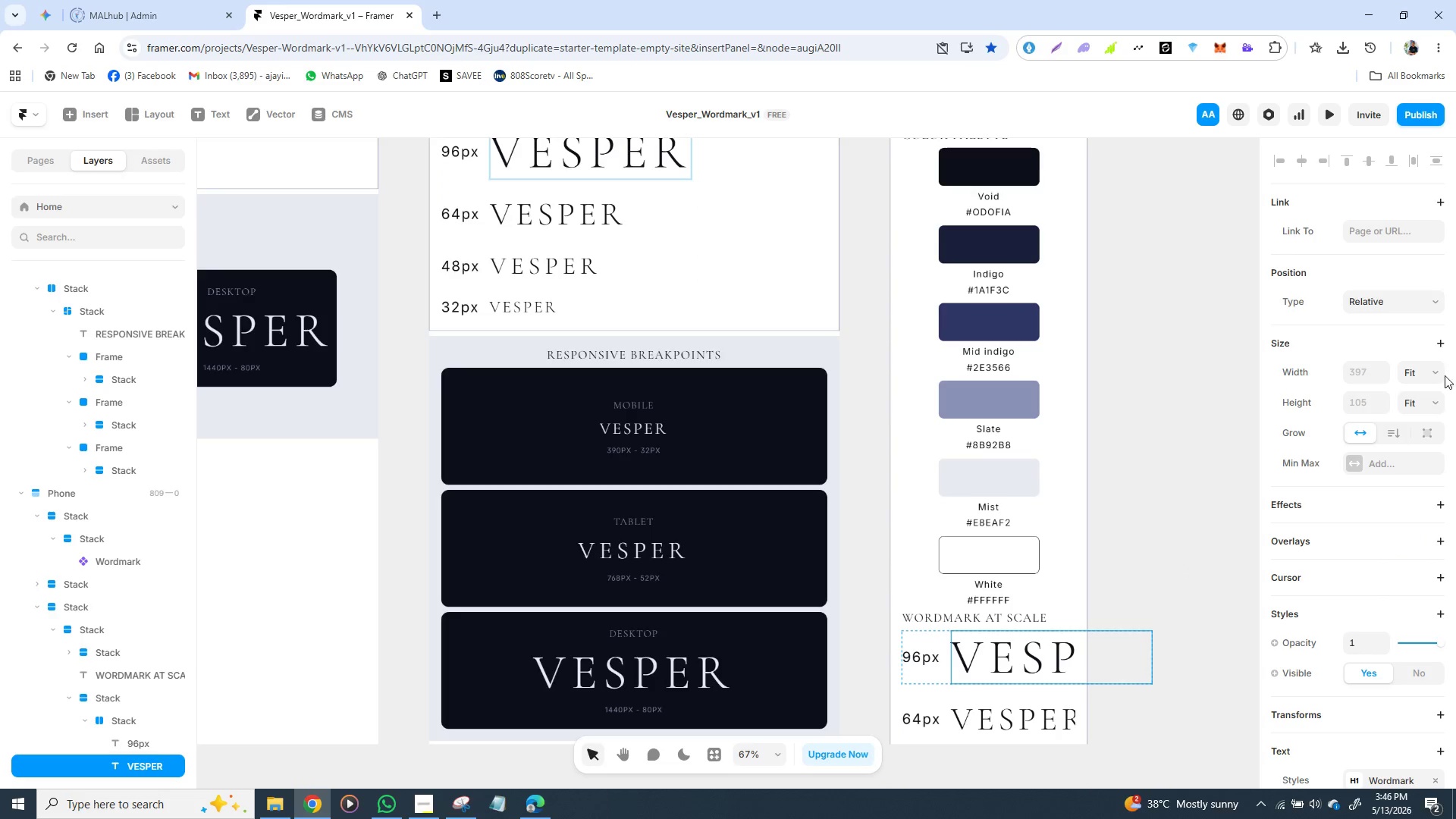 
left_click([1441, 384])
 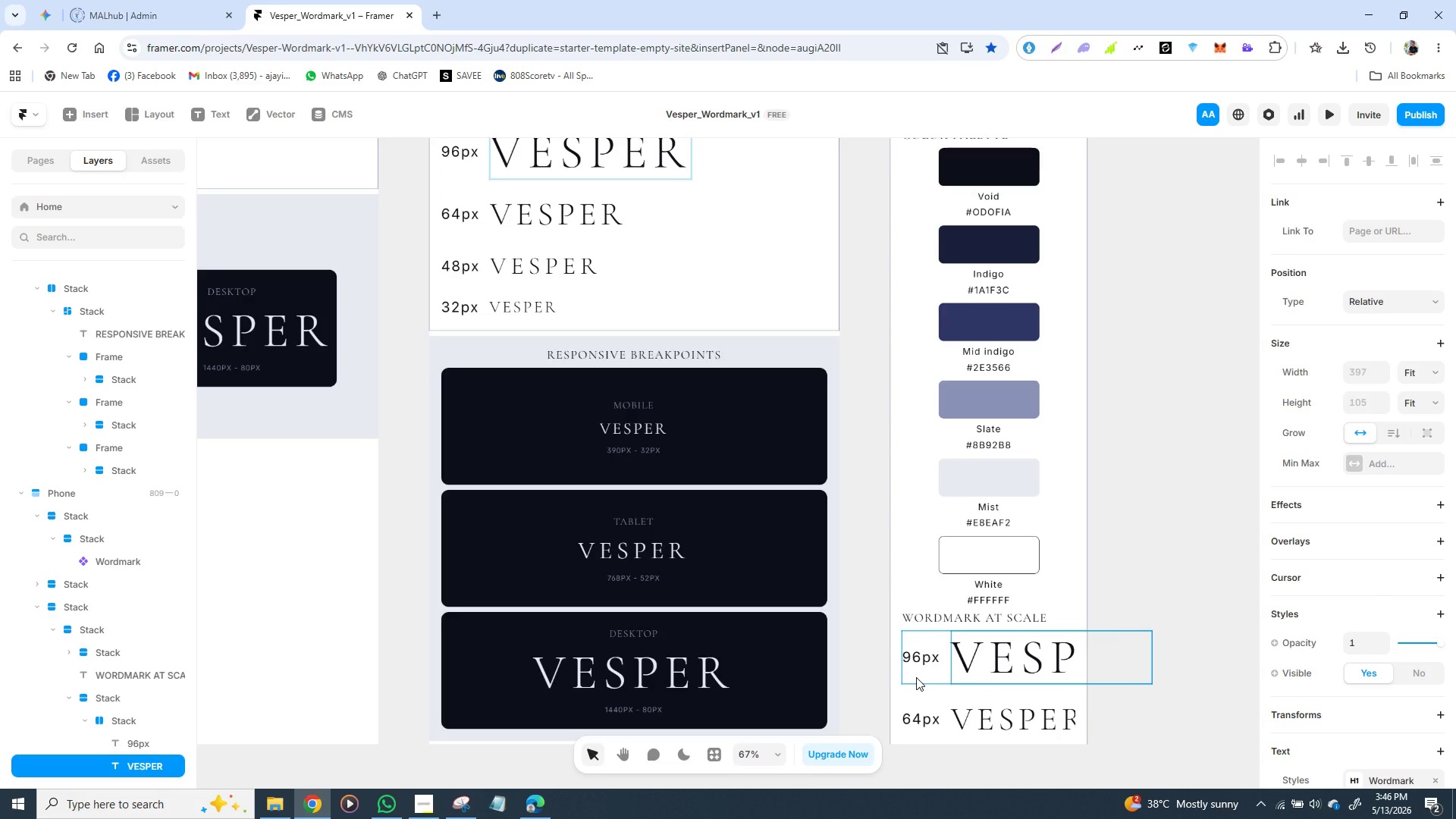 
left_click([916, 677])
 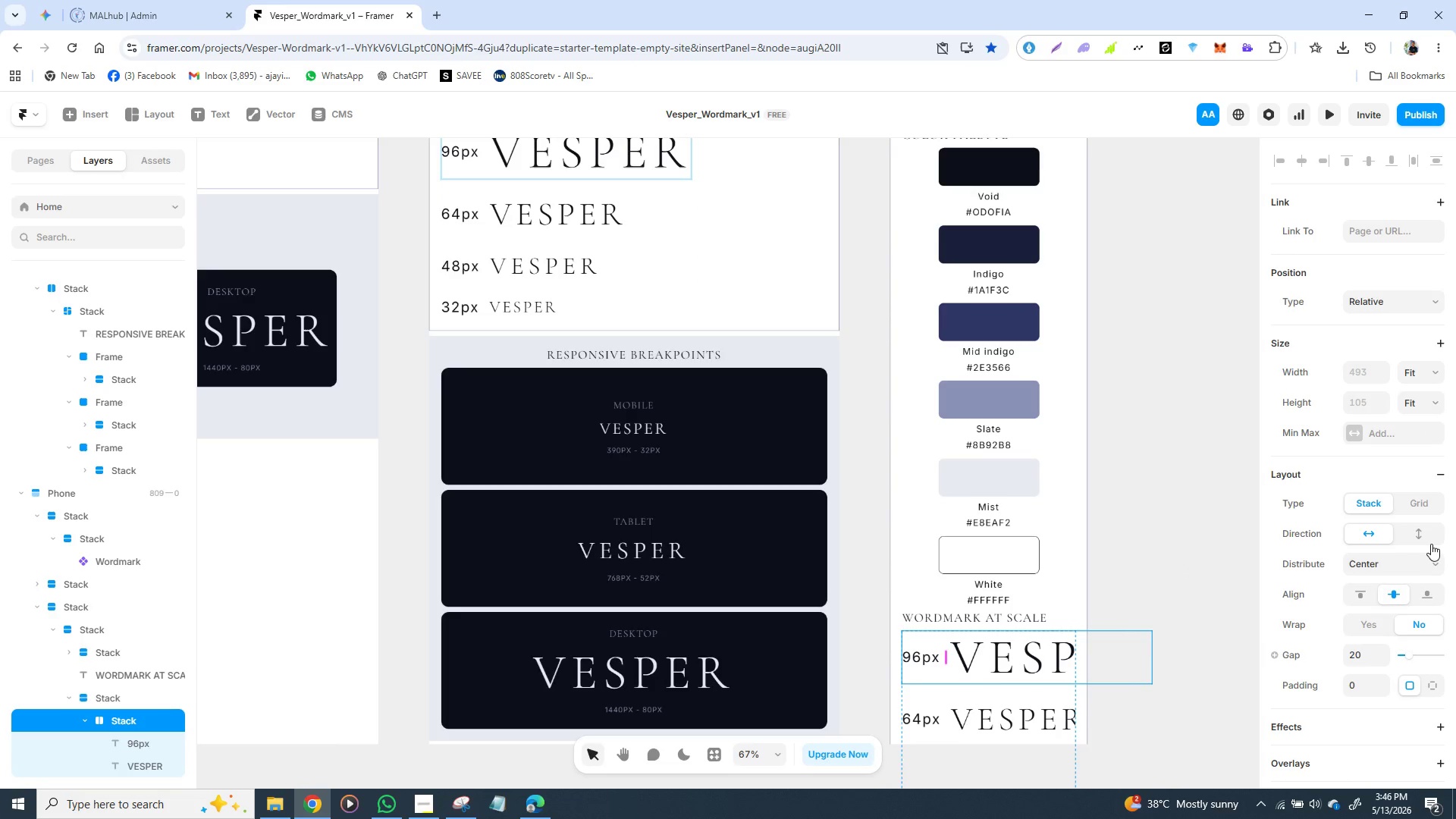 
left_click([1432, 544])
 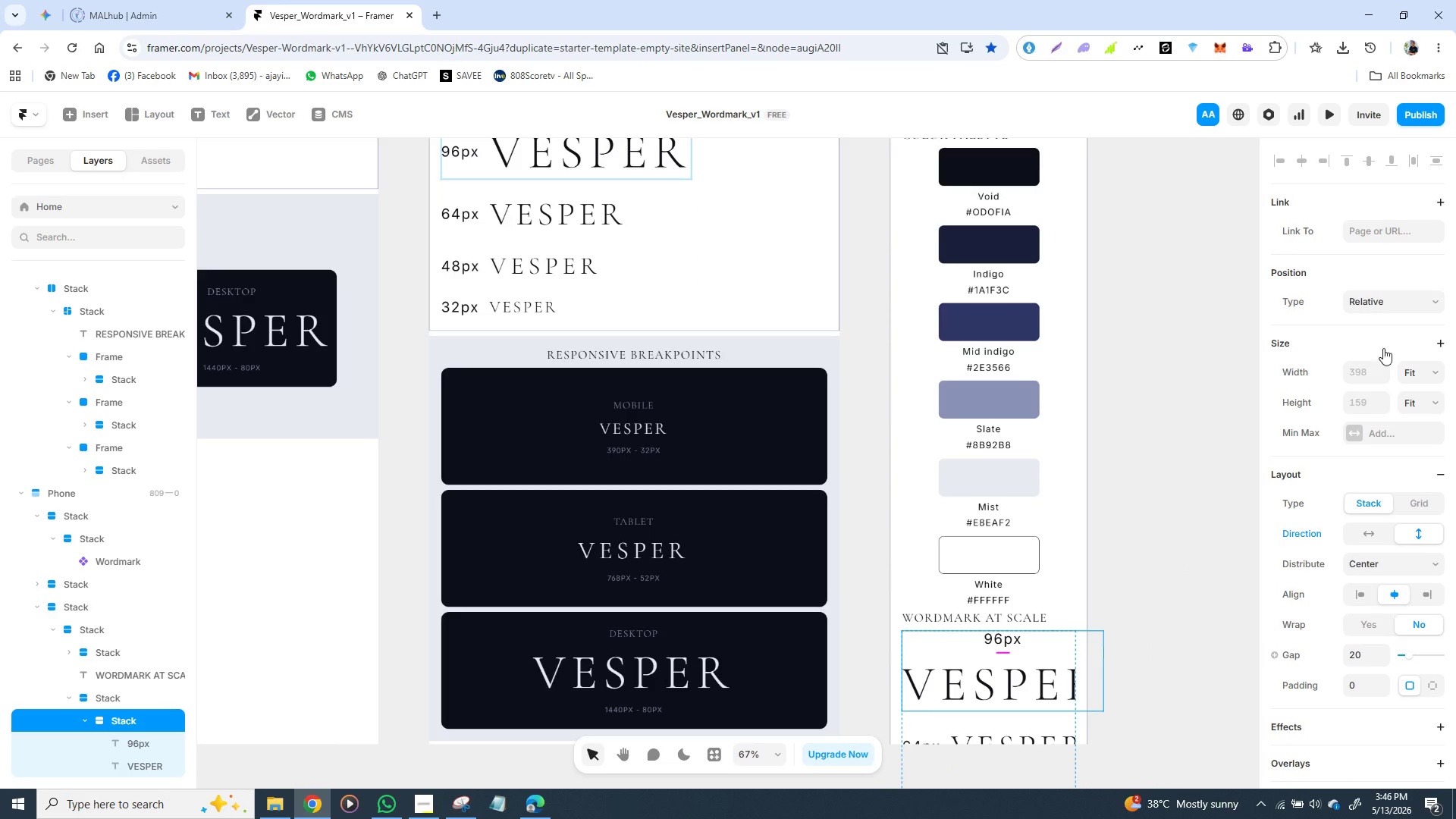 
left_click([1441, 370])
 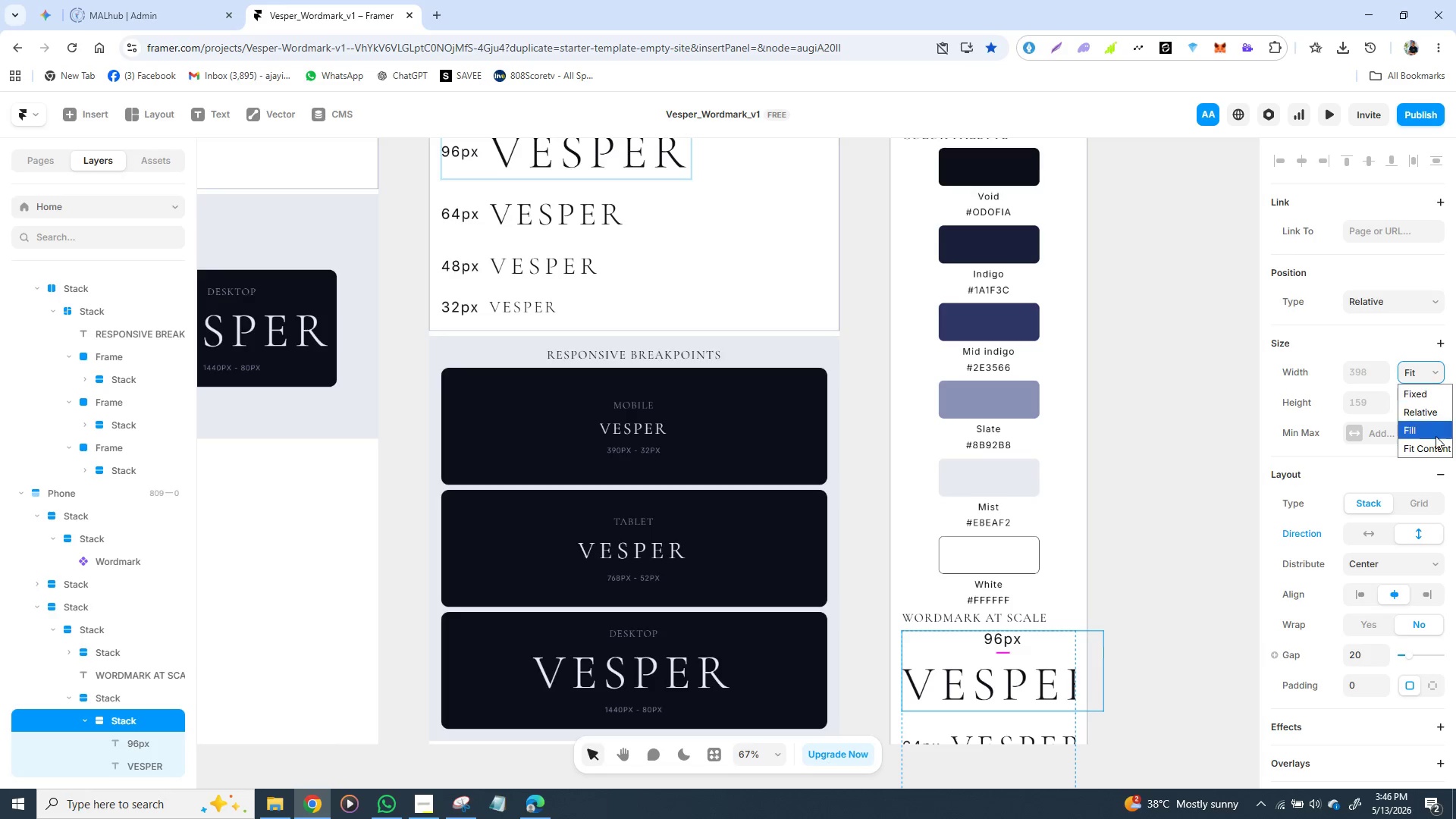 
left_click([1436, 436])
 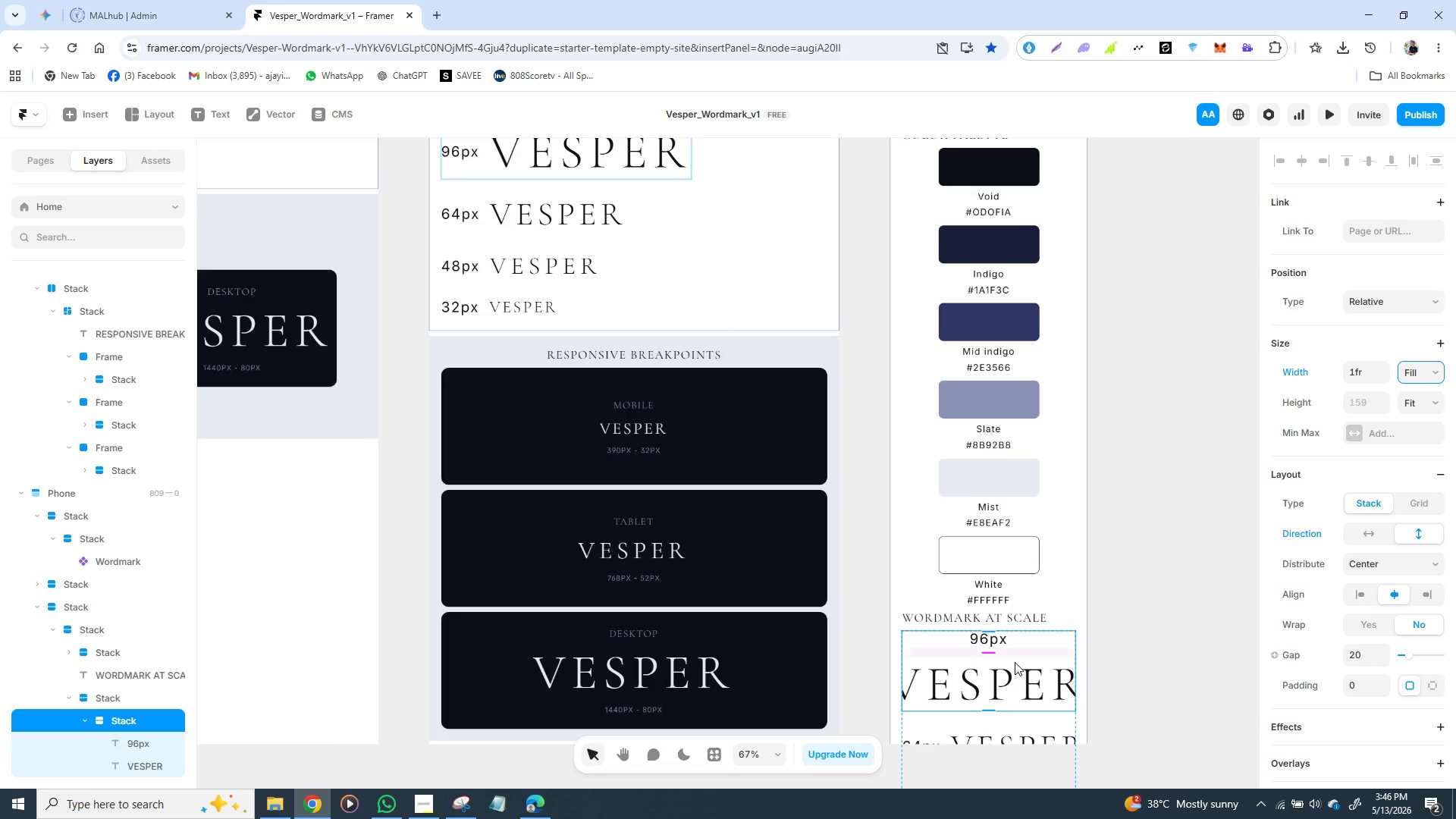 
double_click([1015, 662])
 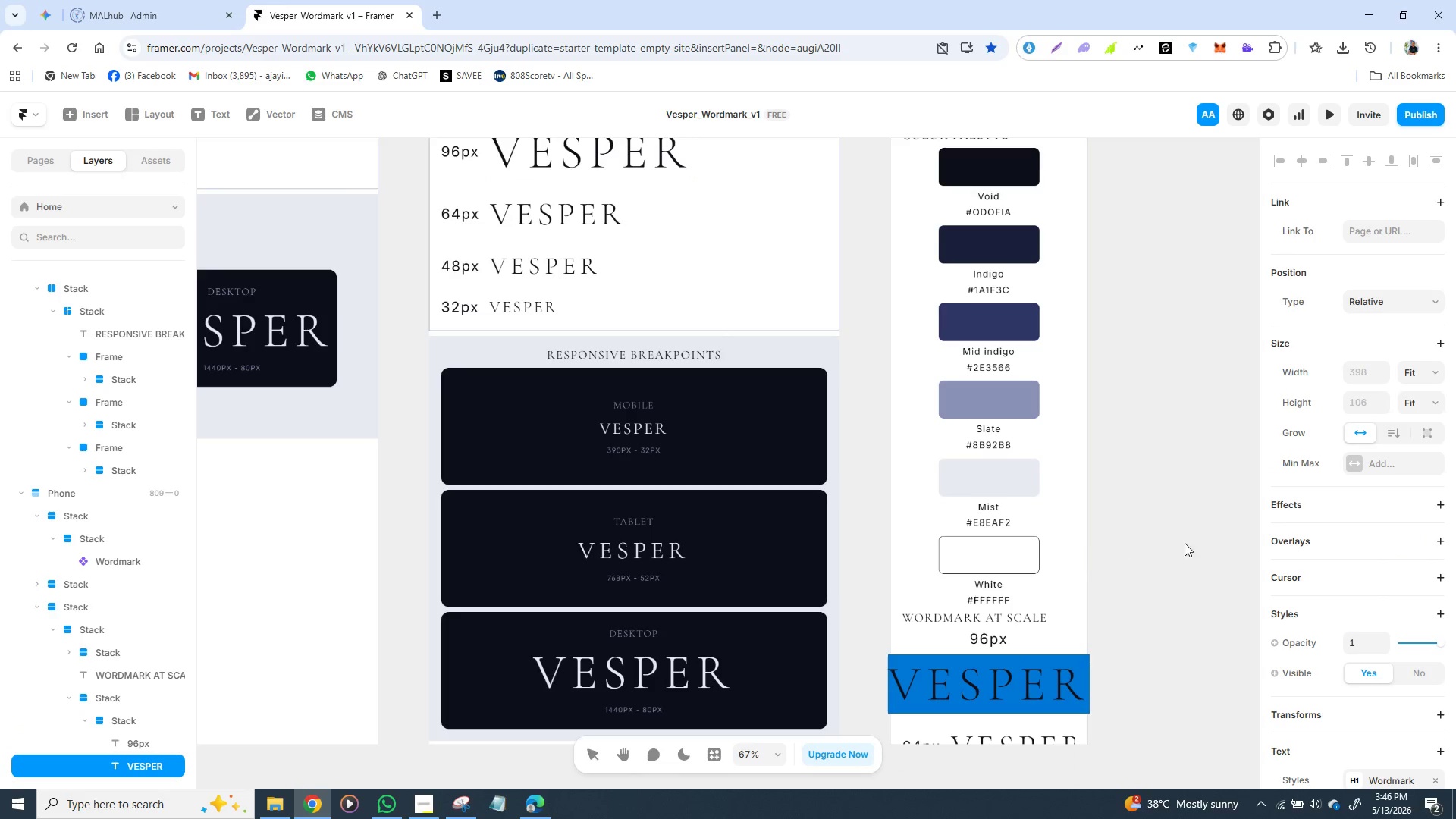 
left_click([1192, 546])
 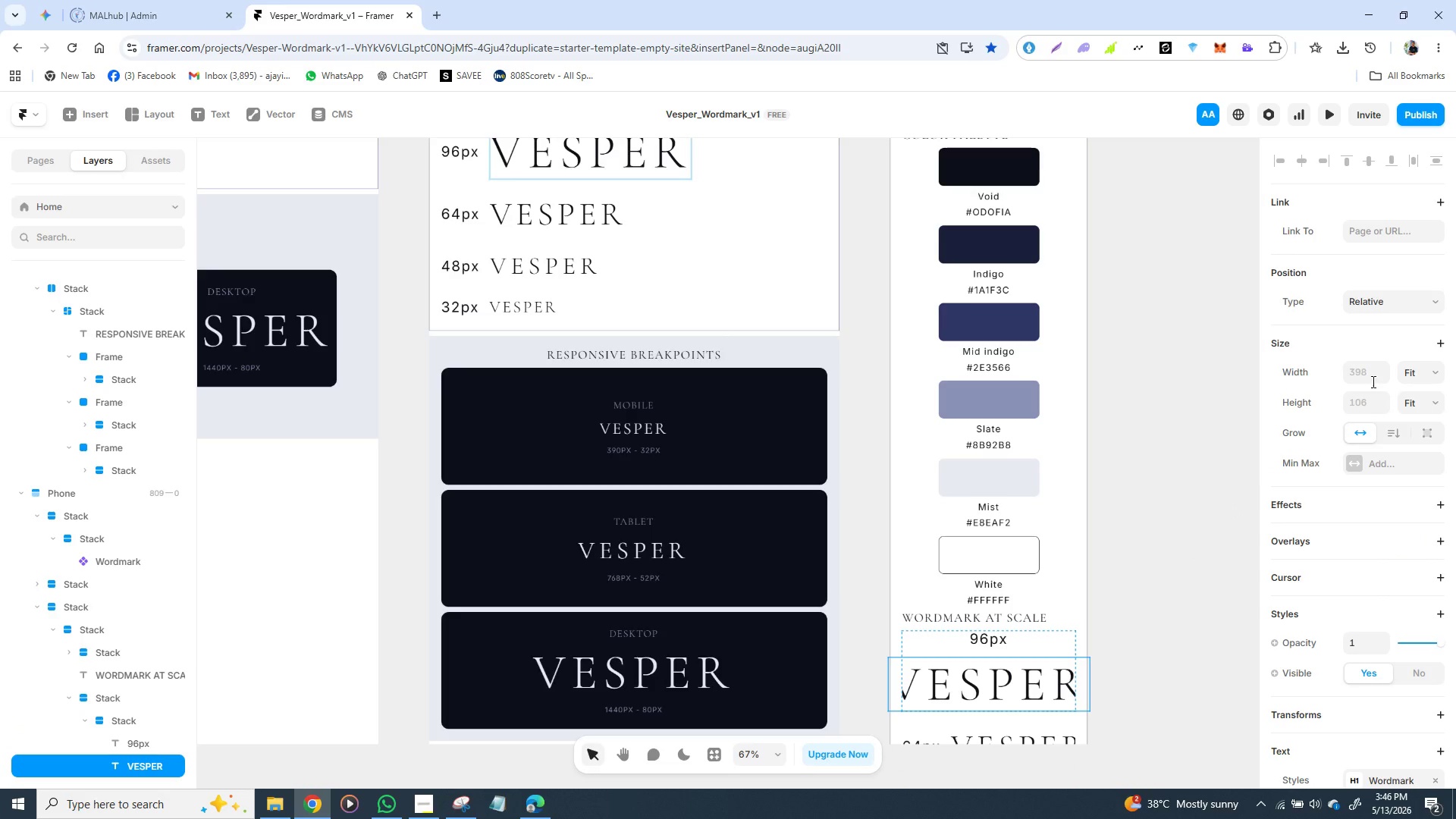 
mouse_move([1373, 447])
 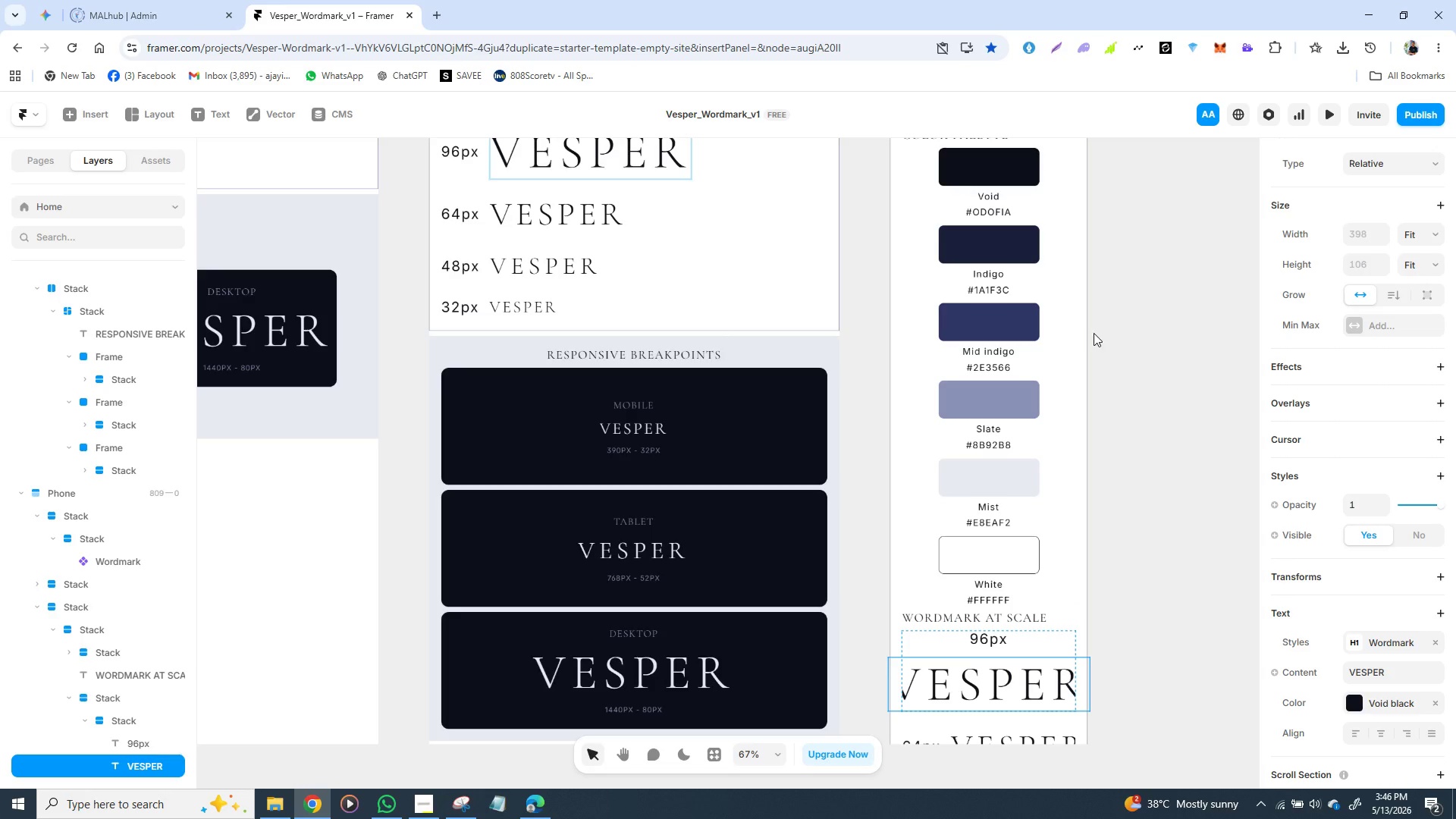 
wait(5.3)
 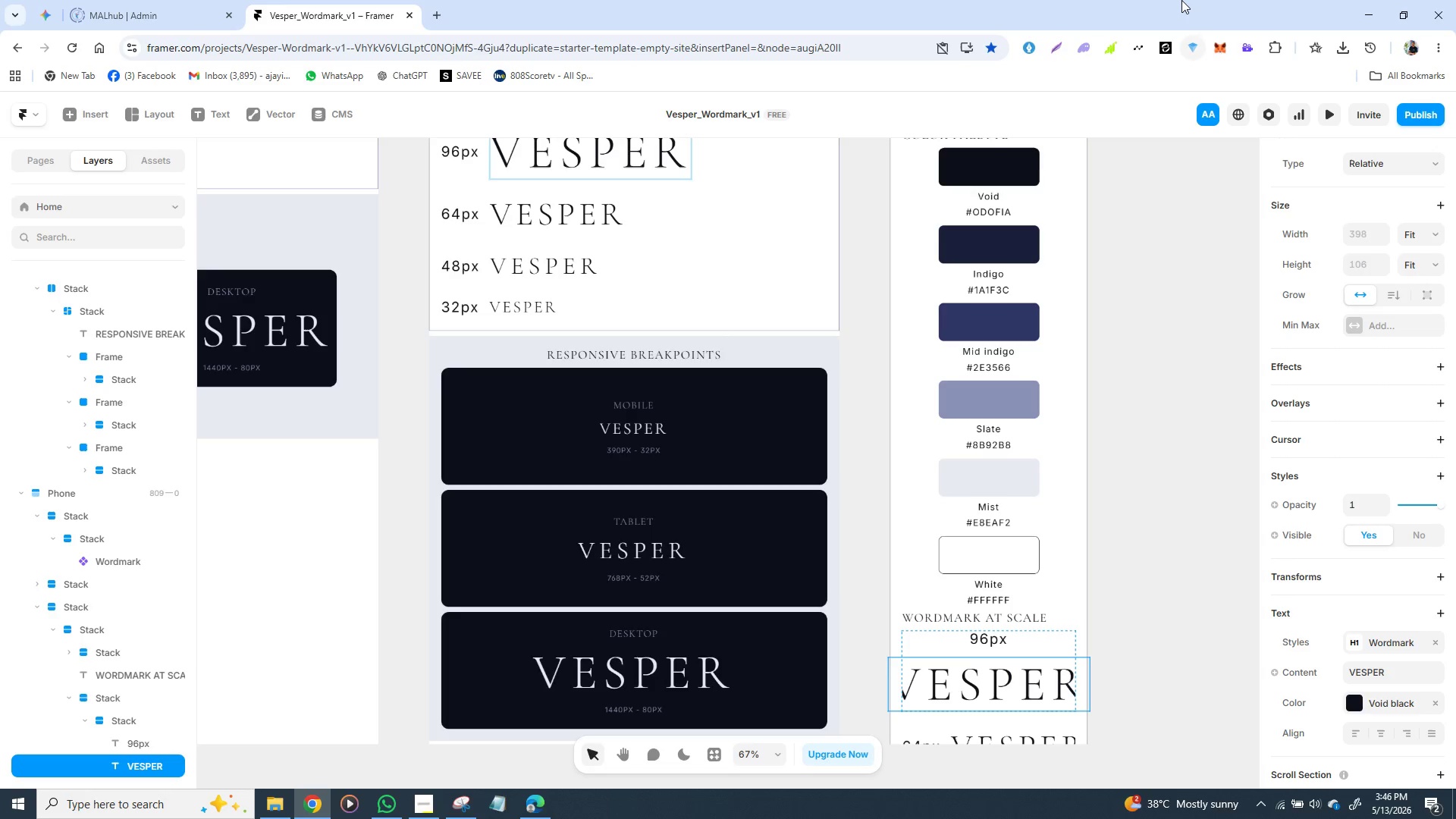 
scroll: coordinate [983, 359], scroll_direction: up, amount: 17.0
 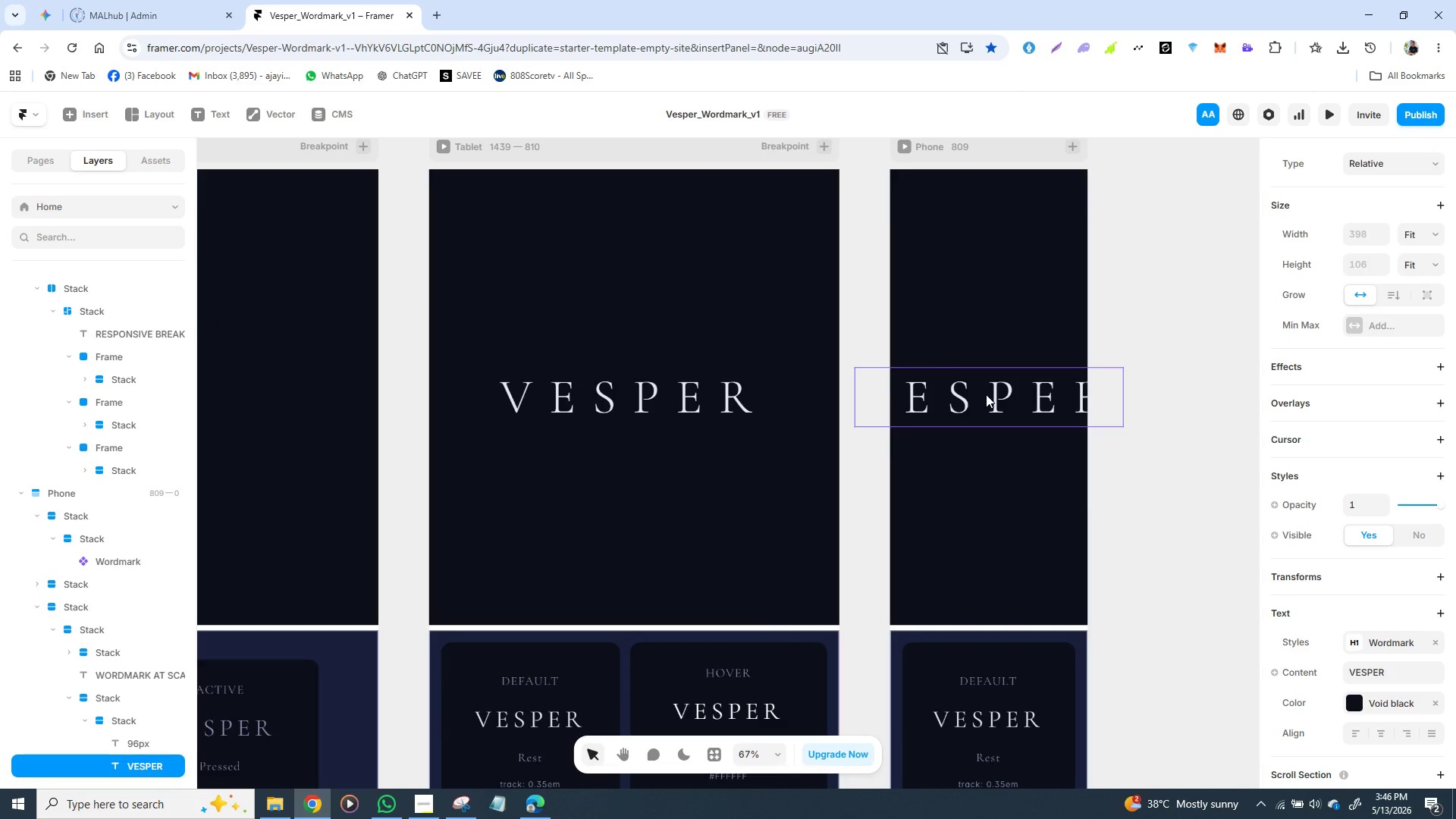 
left_click([987, 394])
 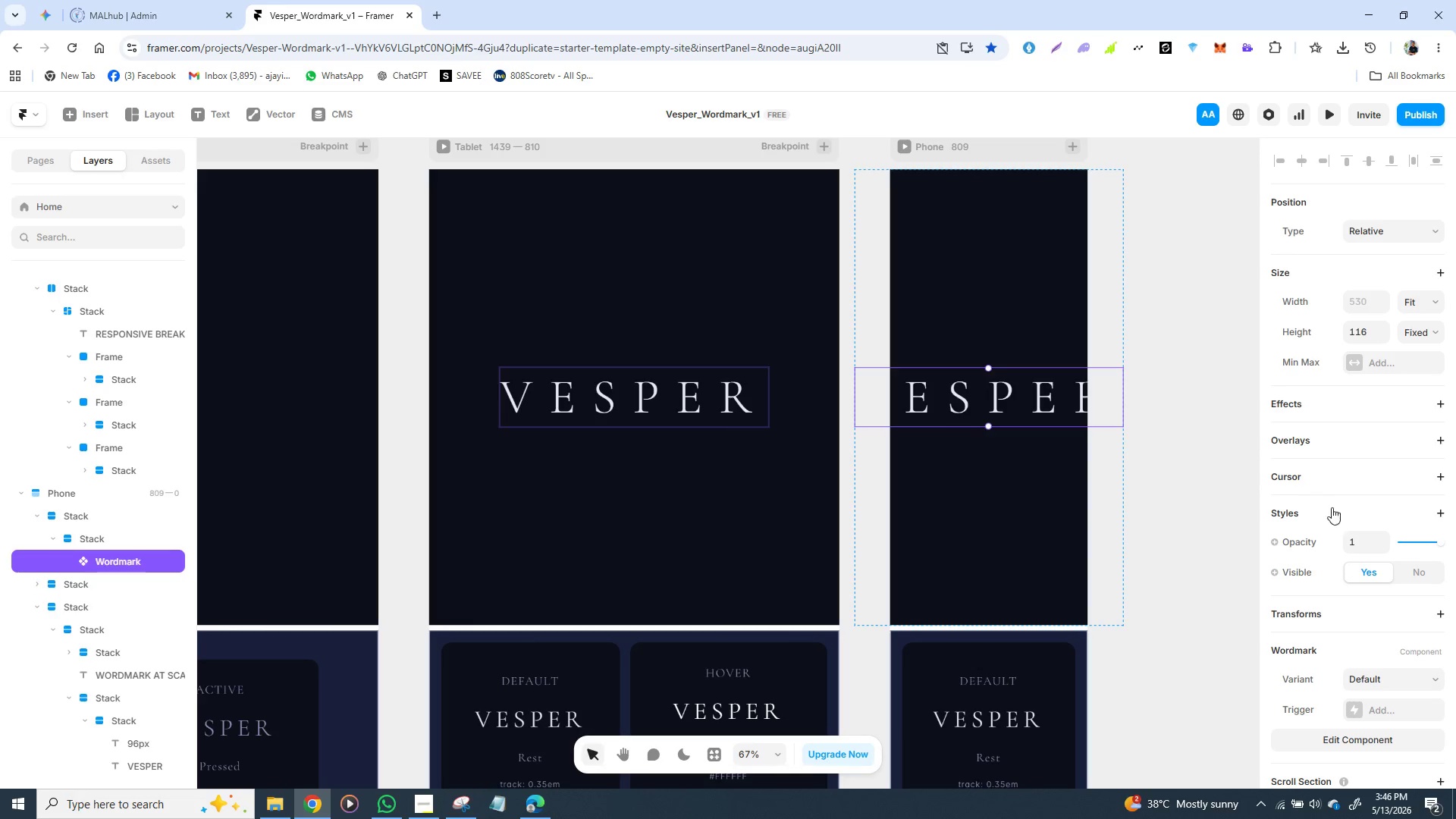 
scroll: coordinate [1413, 532], scroll_direction: down, amount: 17.0
 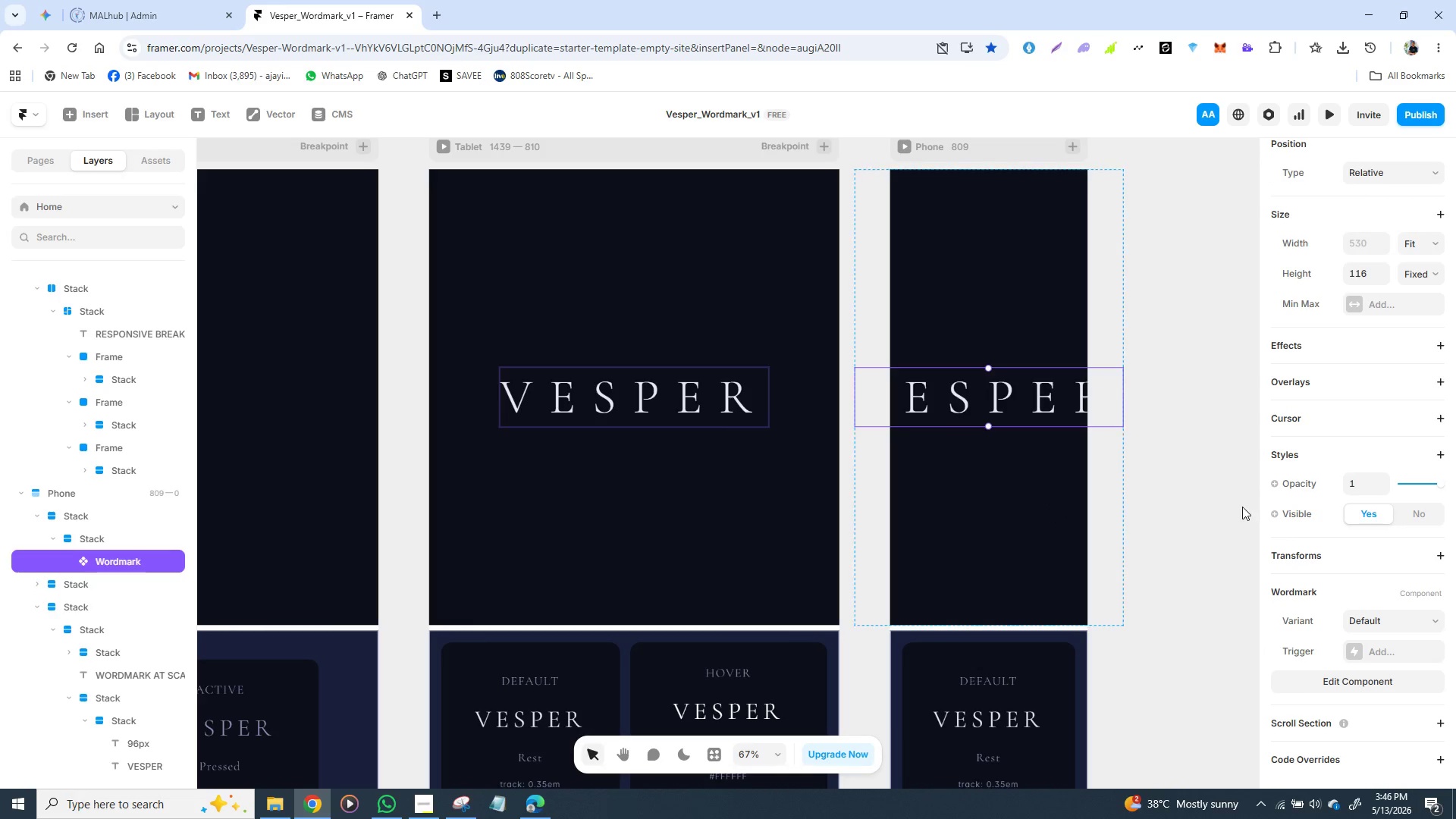 
left_click([1246, 505])
 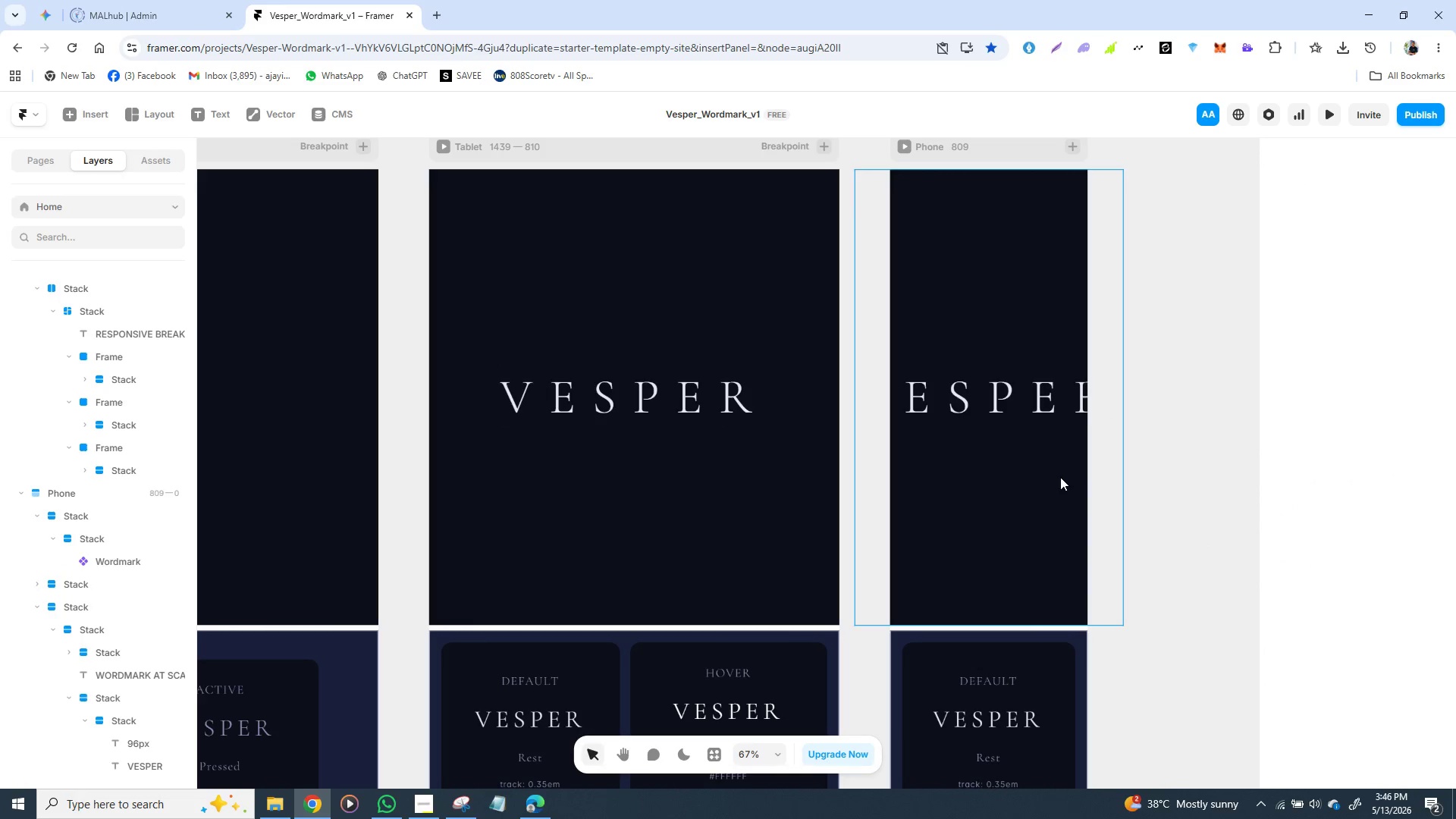 
scroll: coordinate [987, 435], scroll_direction: down, amount: 21.0
 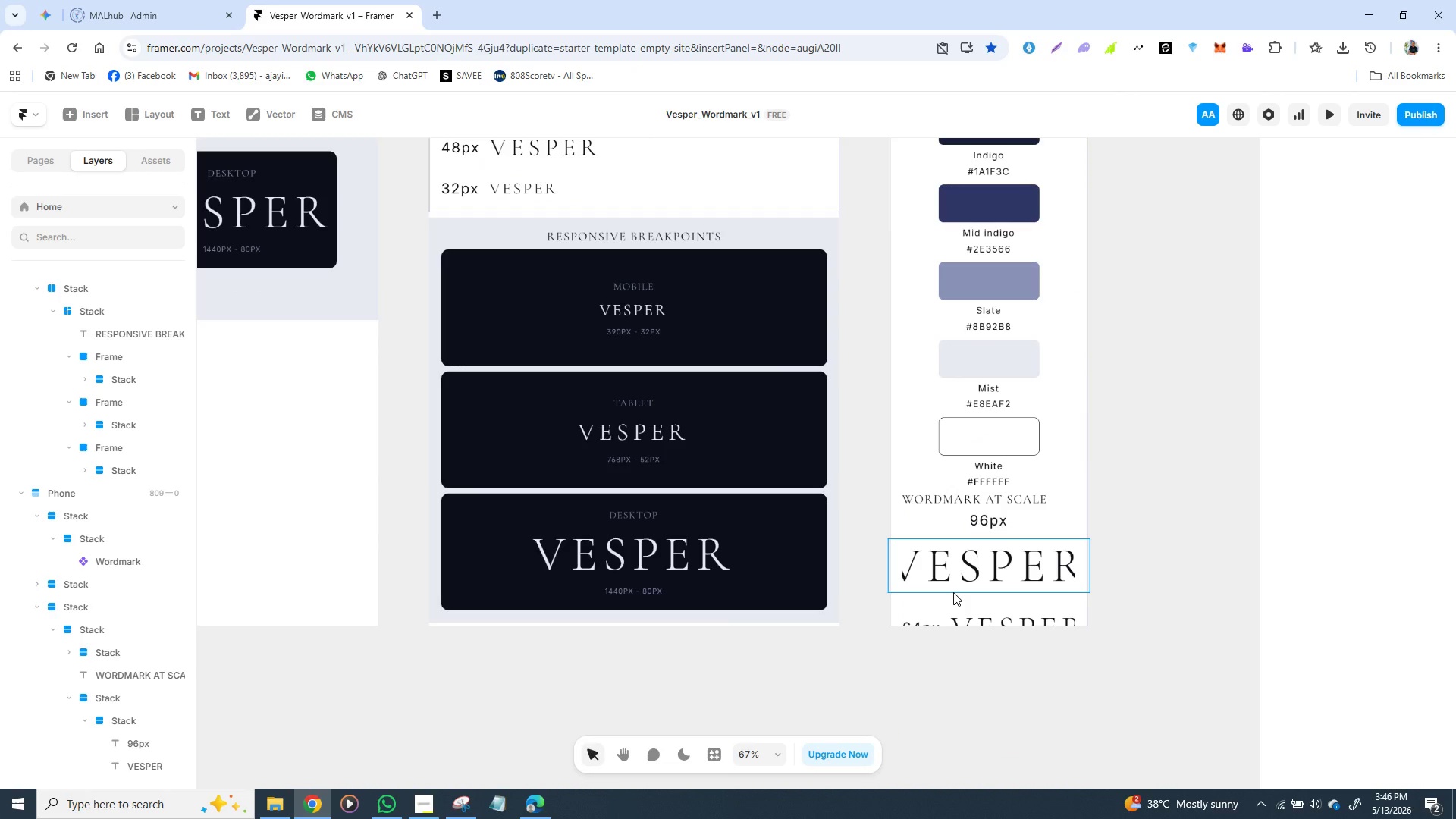 
left_click([961, 598])
 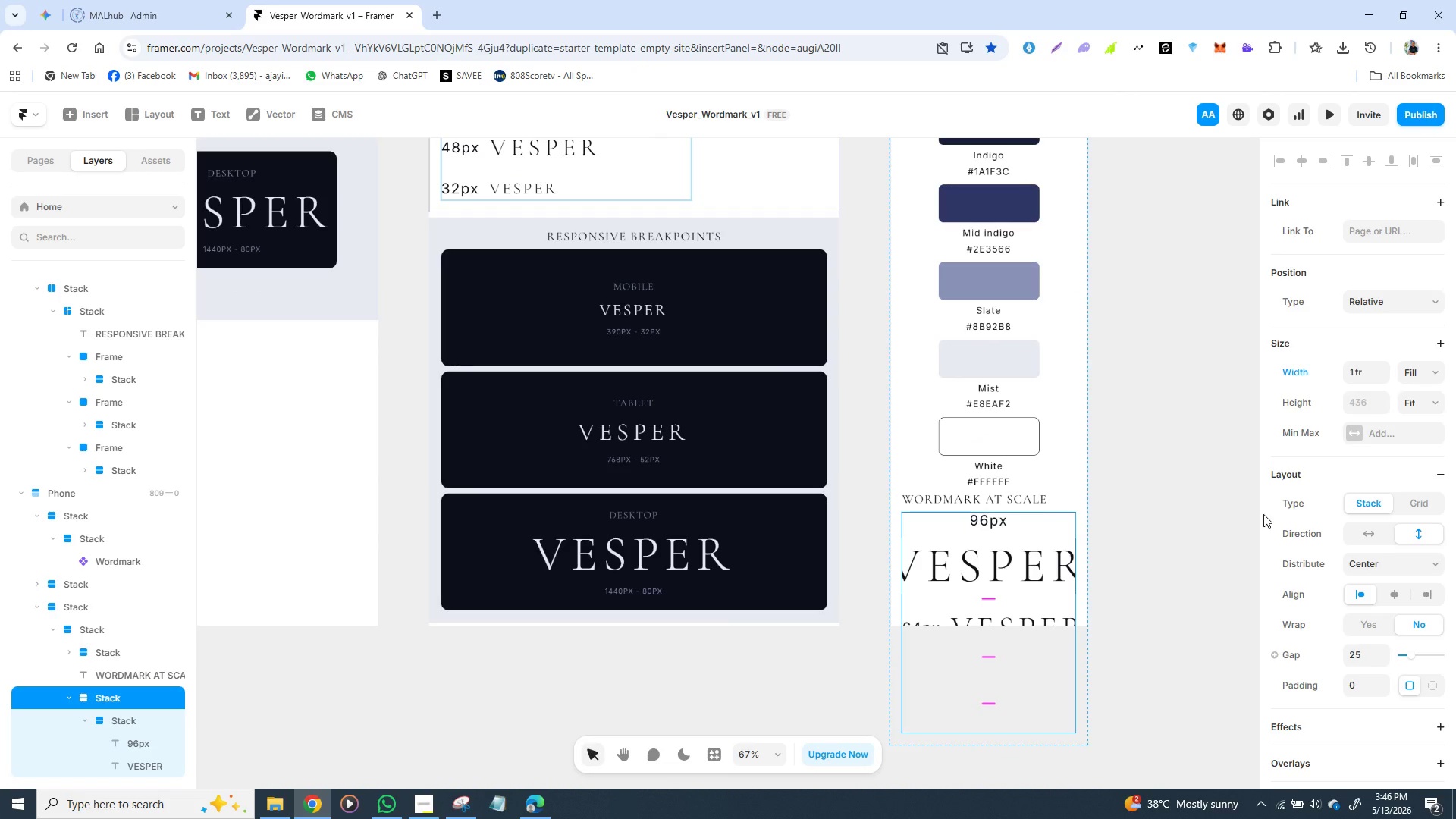 
scroll: coordinate [1263, 514], scroll_direction: down, amount: 1.0
 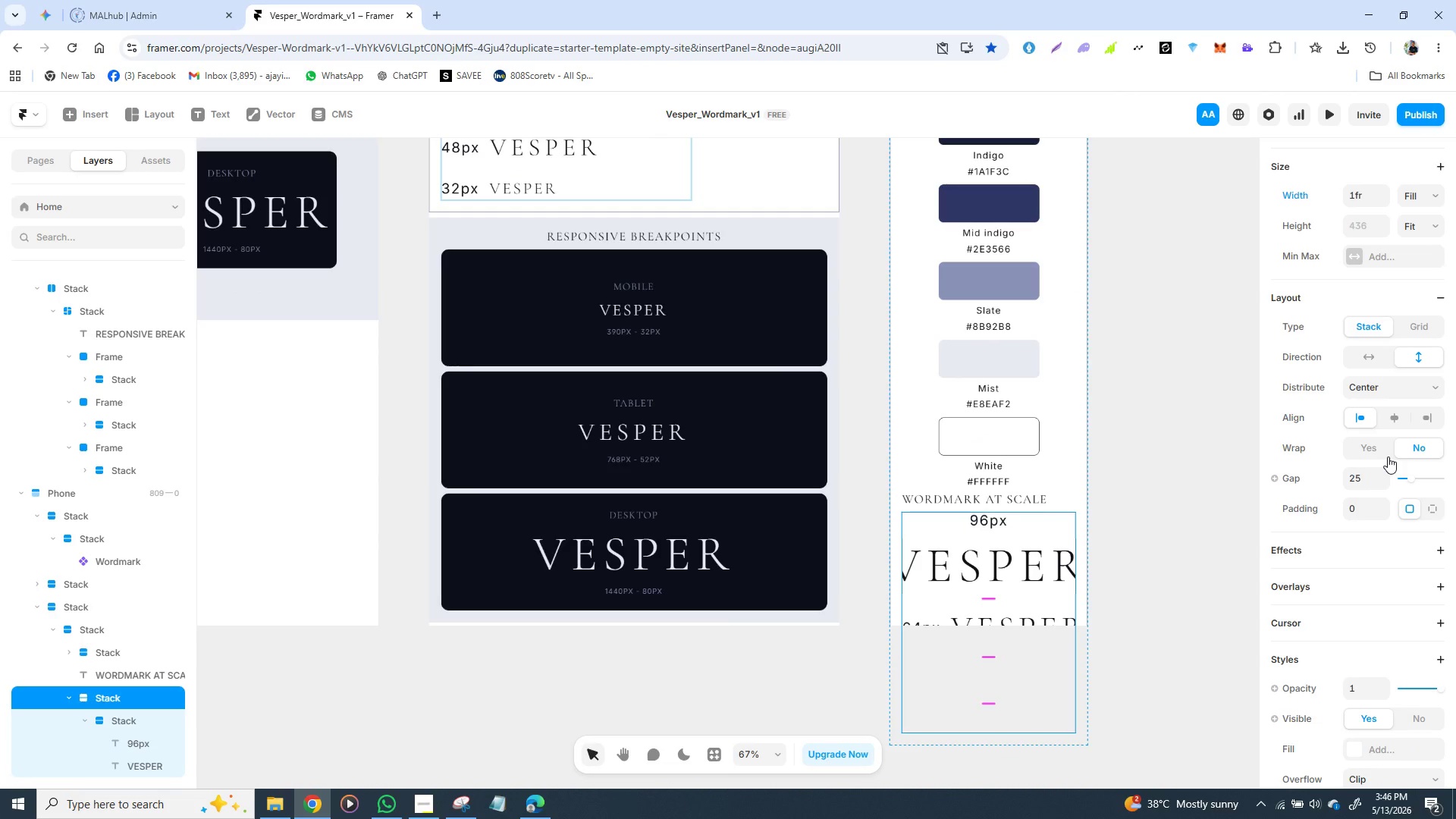 
scroll: coordinate [1383, 466], scroll_direction: up, amount: 1.0
 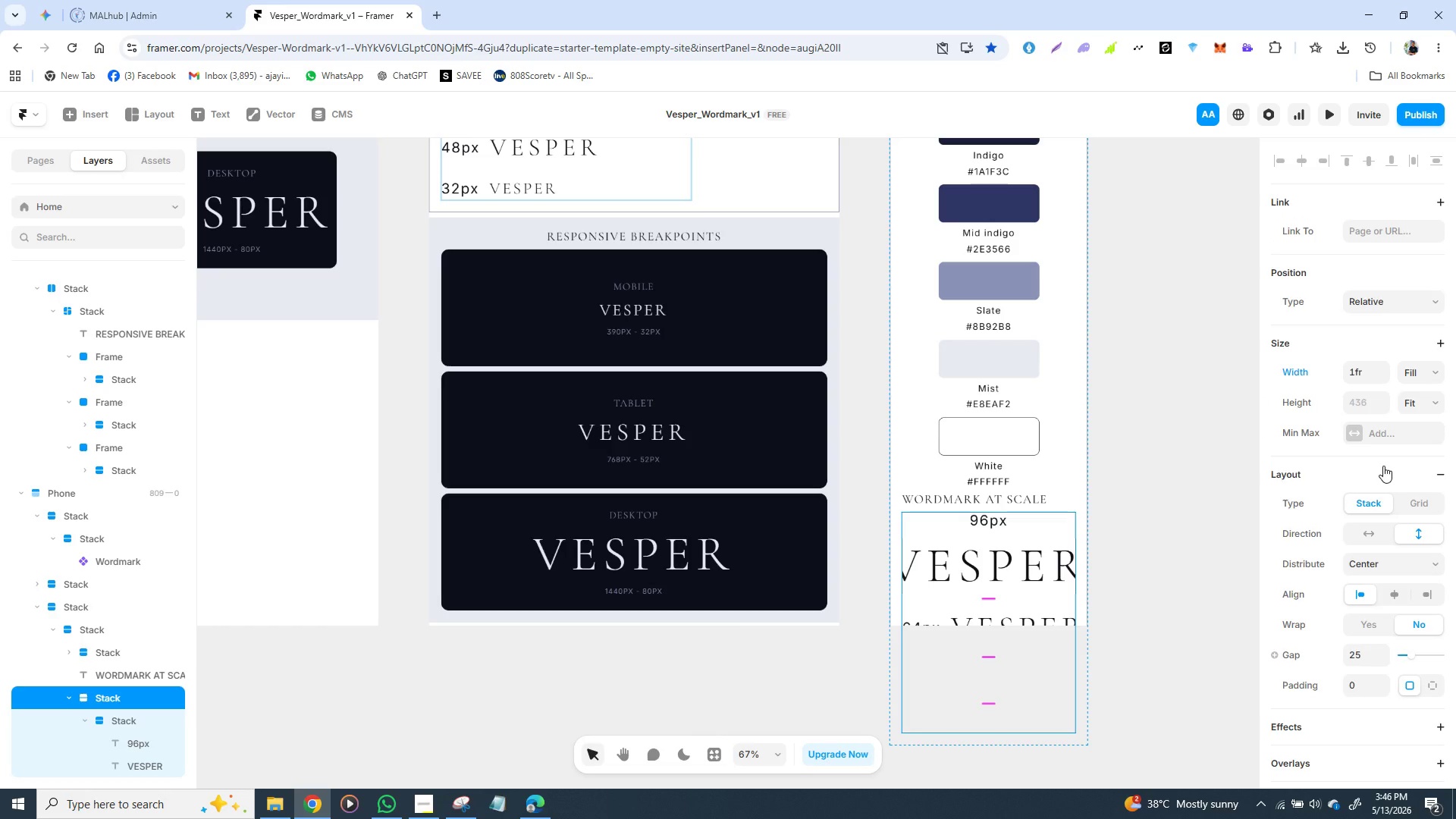 
scroll: coordinate [1383, 466], scroll_direction: down, amount: 5.0
 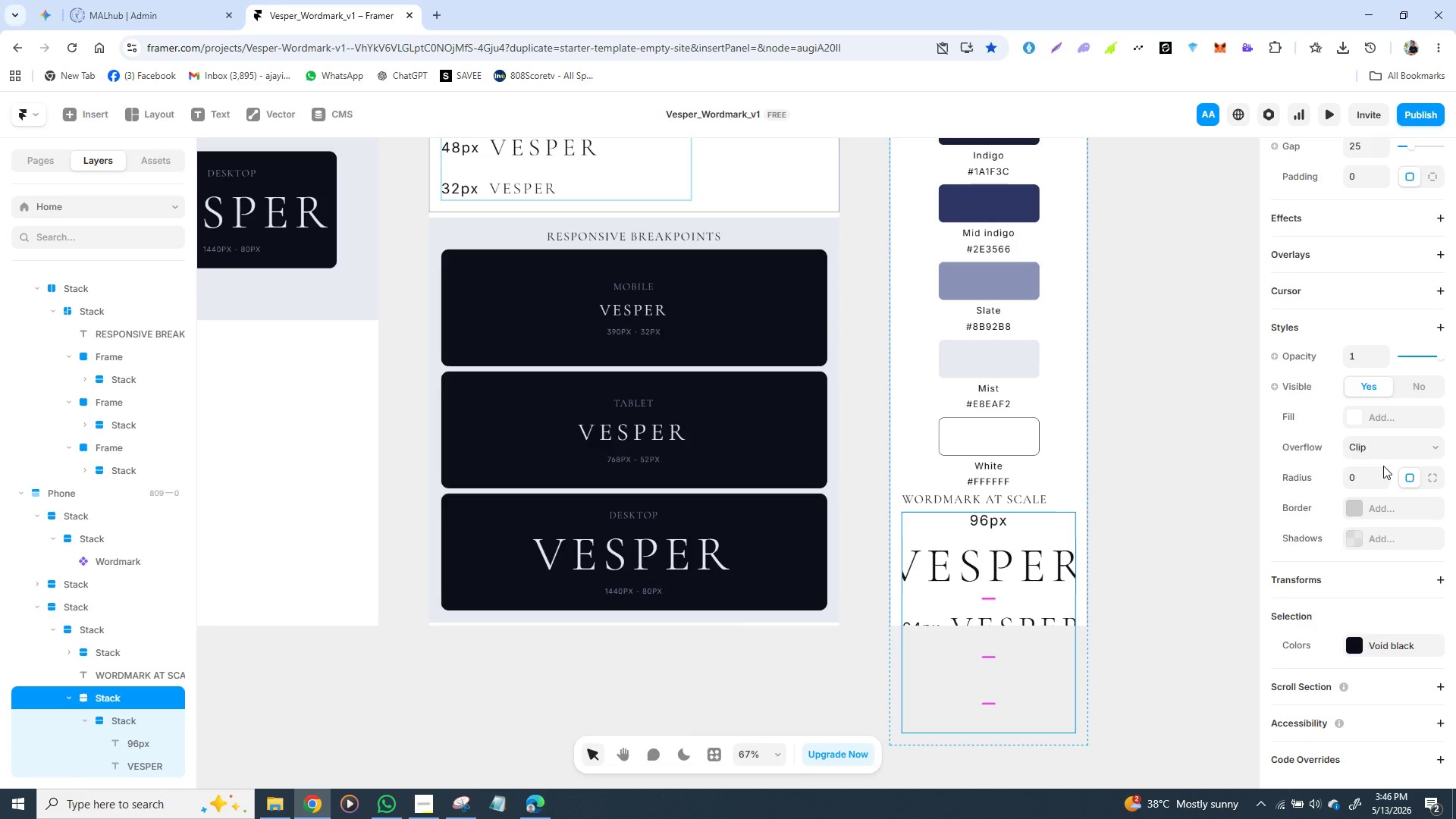 
scroll: coordinate [1383, 466], scroll_direction: up, amount: 1.0
 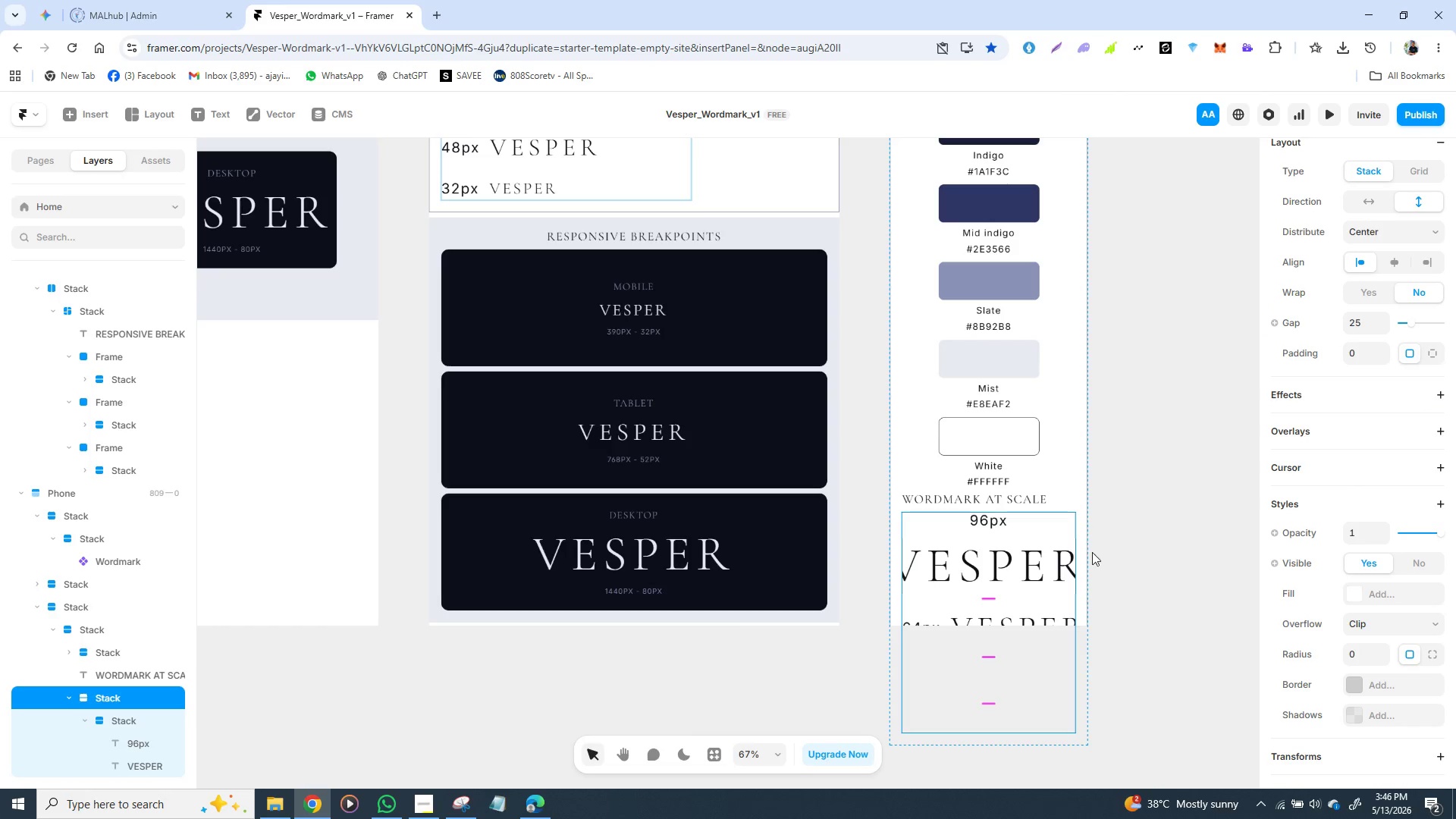 
left_click([1116, 554])
 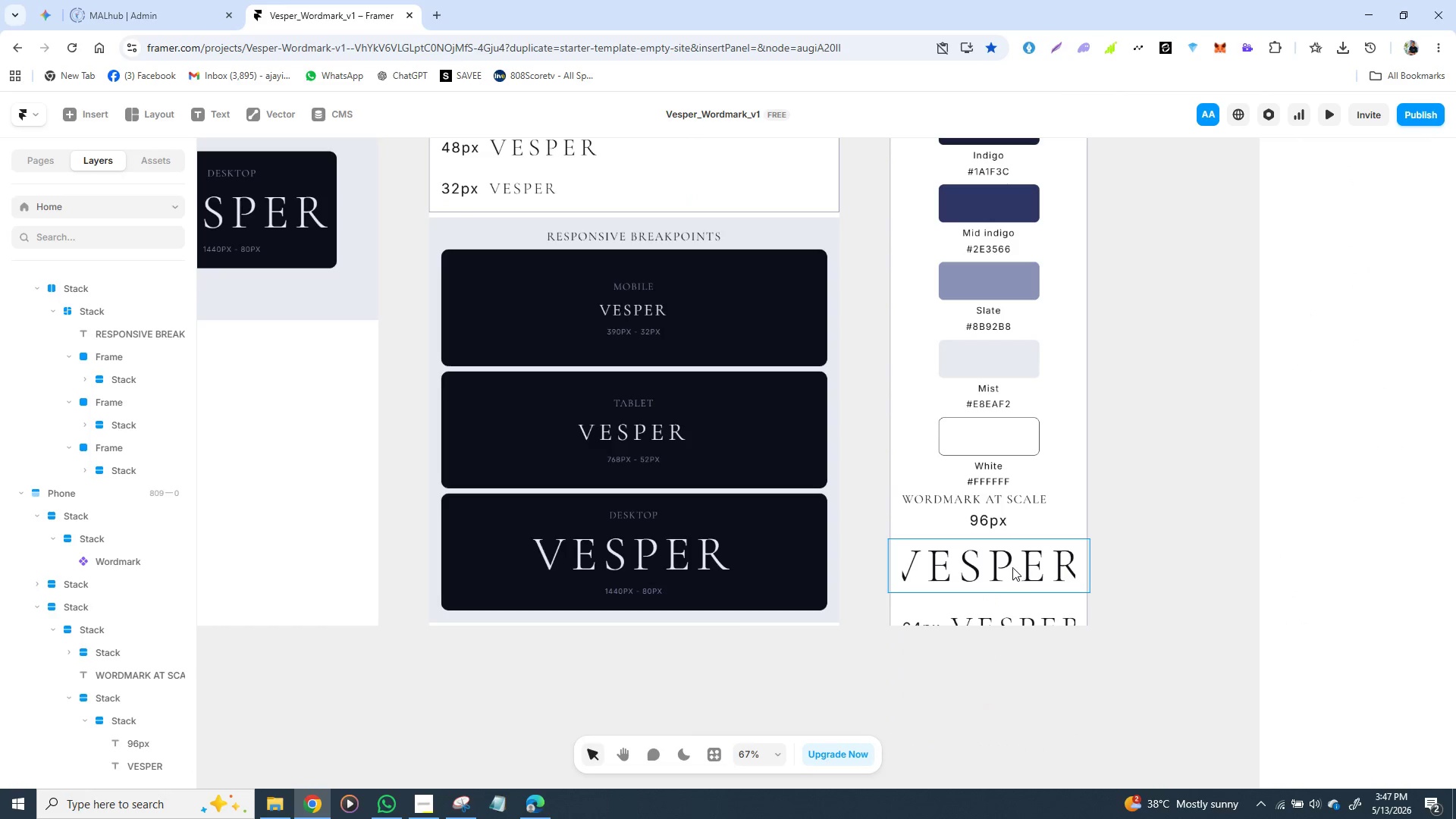 
left_click([1015, 567])
 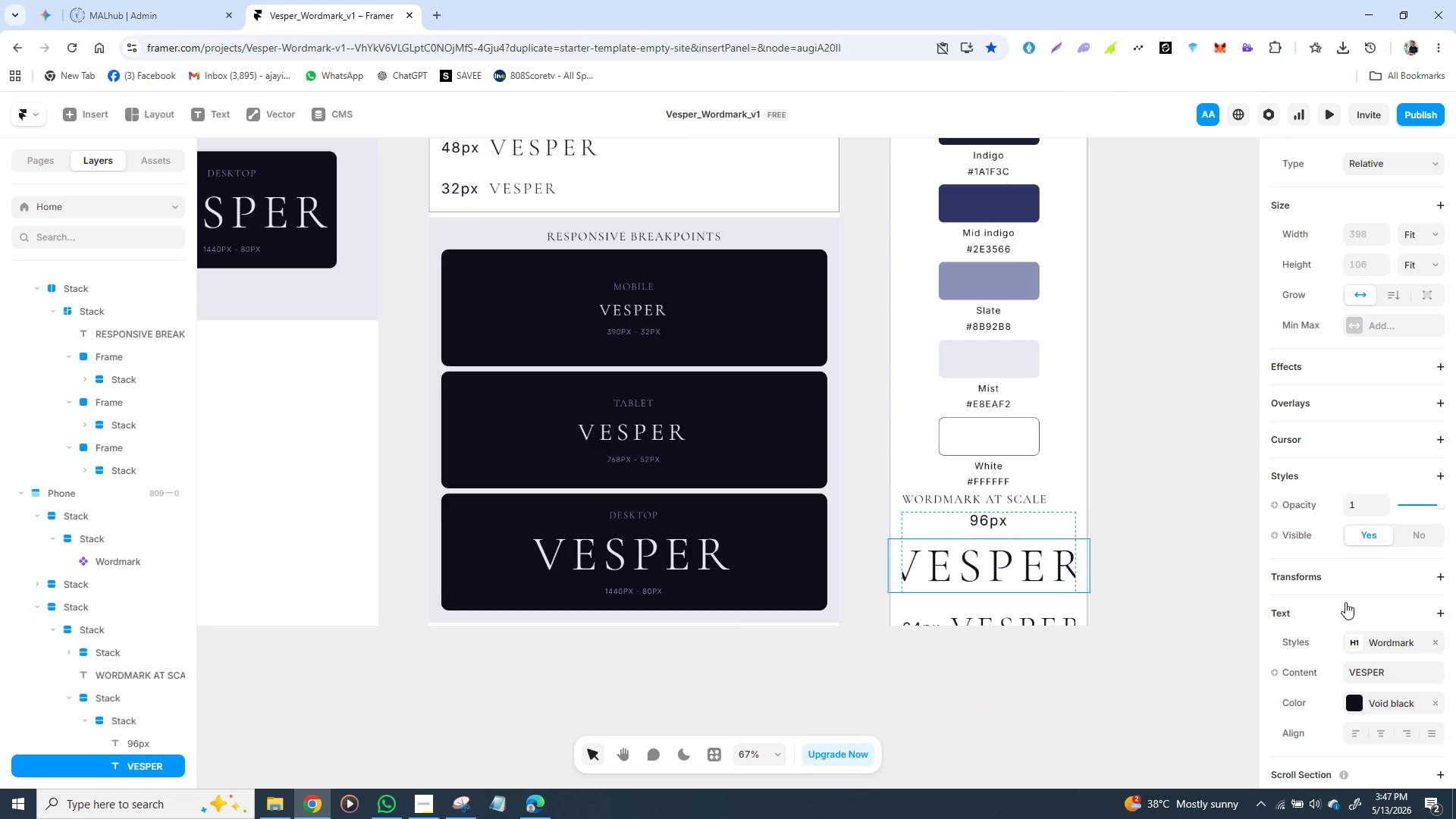 
scroll: coordinate [1354, 607], scroll_direction: down, amount: 1.0
 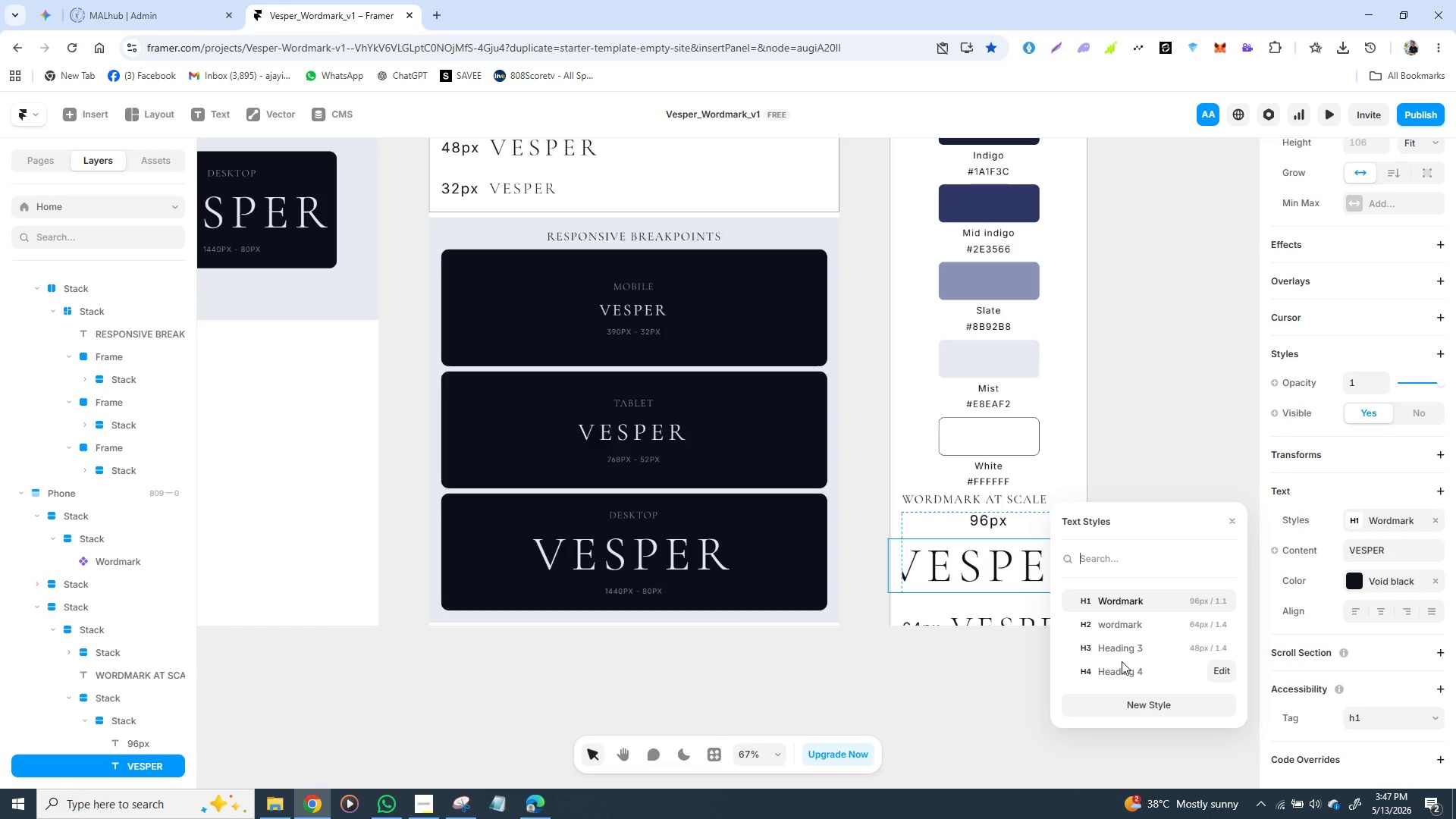 
wait(7.02)
 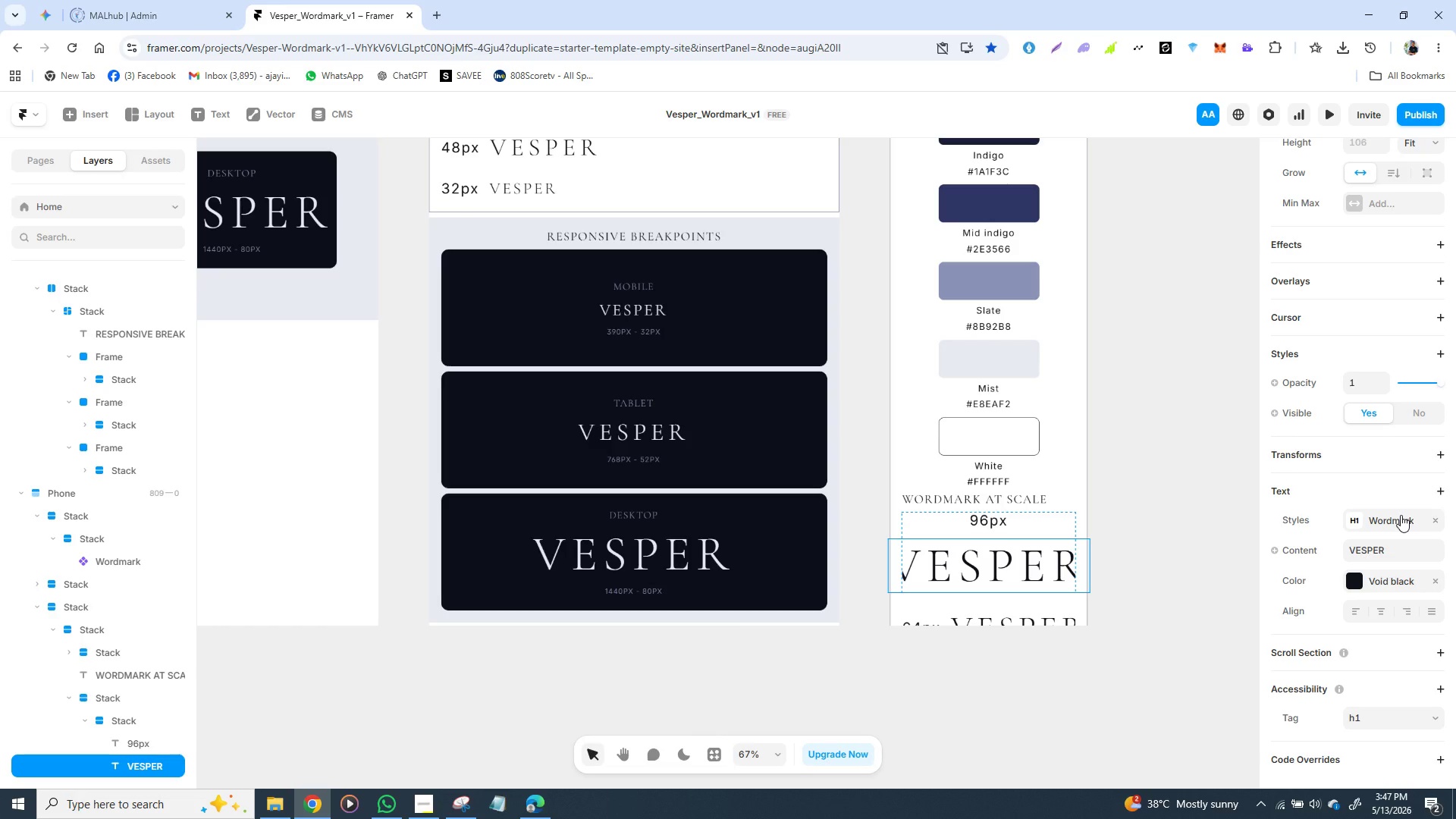 
left_click([1127, 646])
 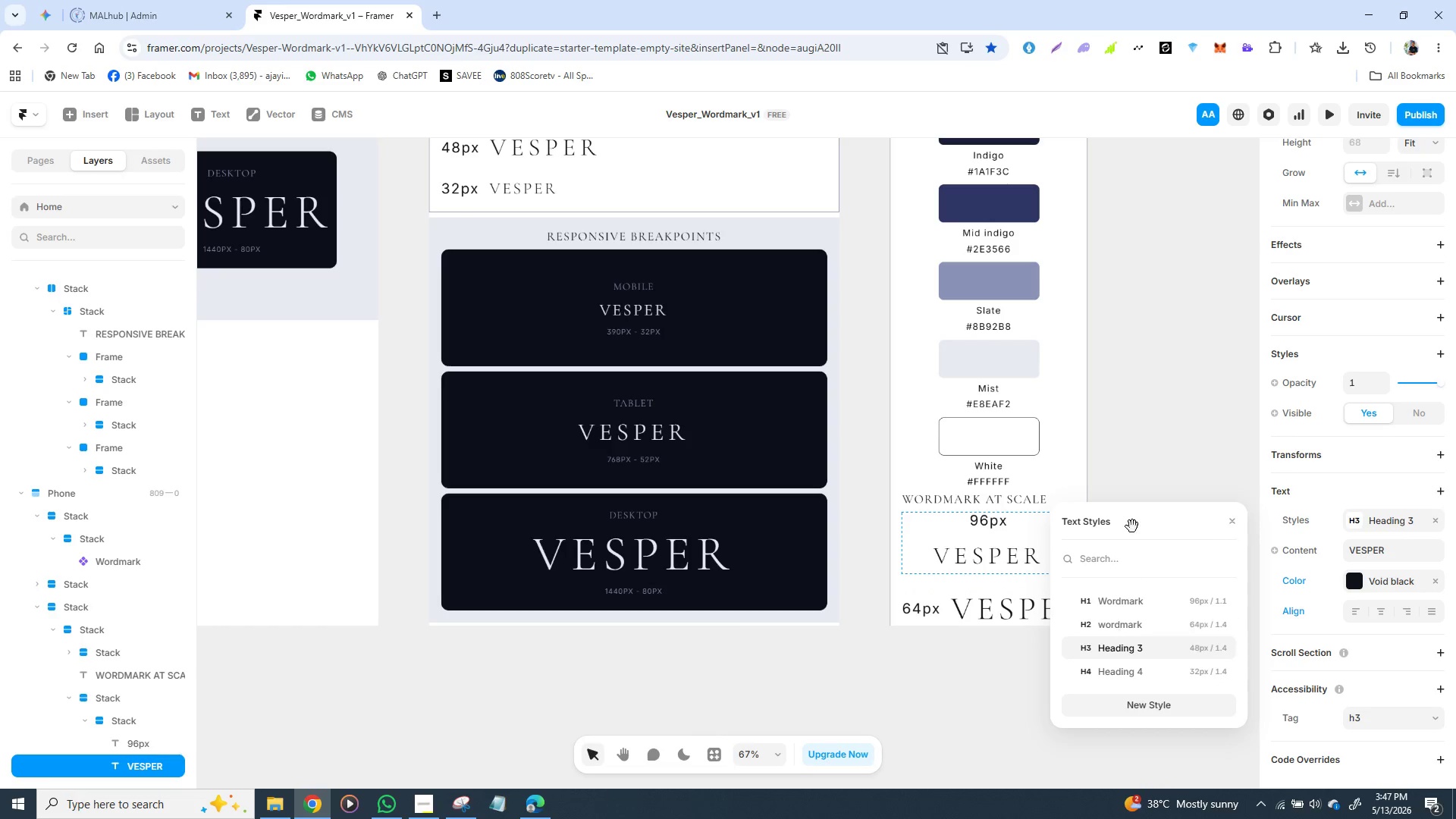 
left_click([1152, 454])
 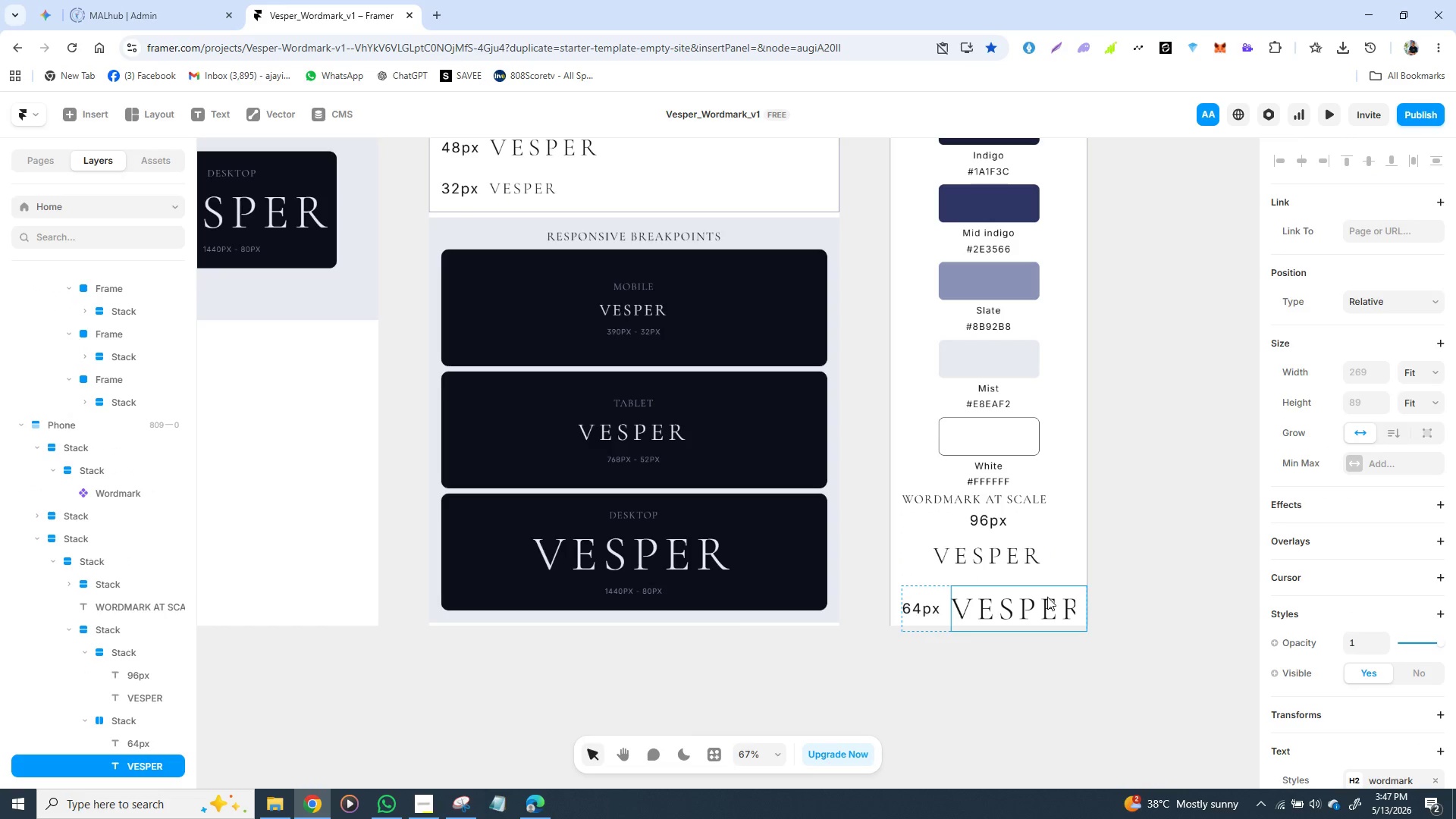 
left_click([1123, 552])
 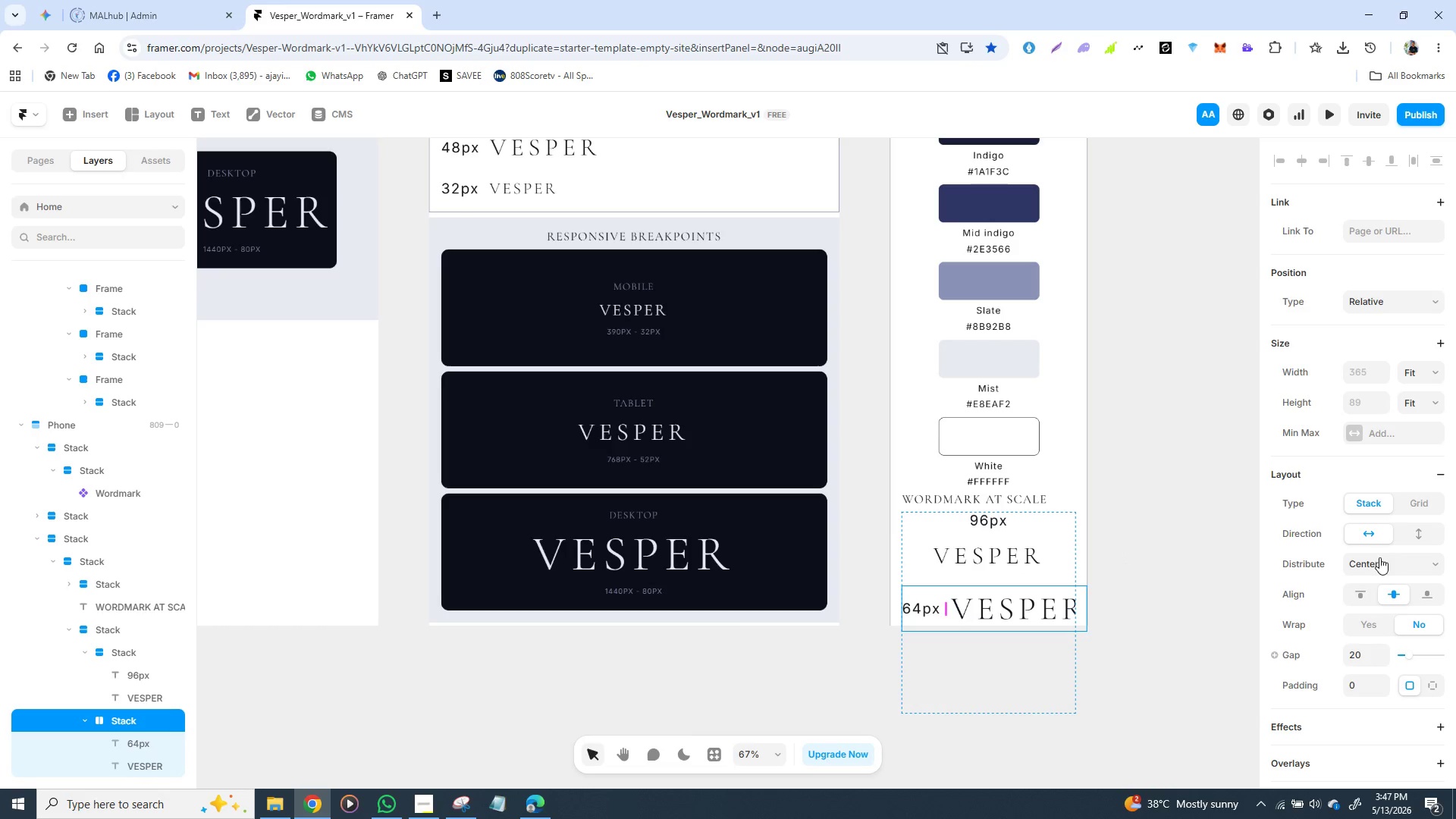 
wait(5.83)
 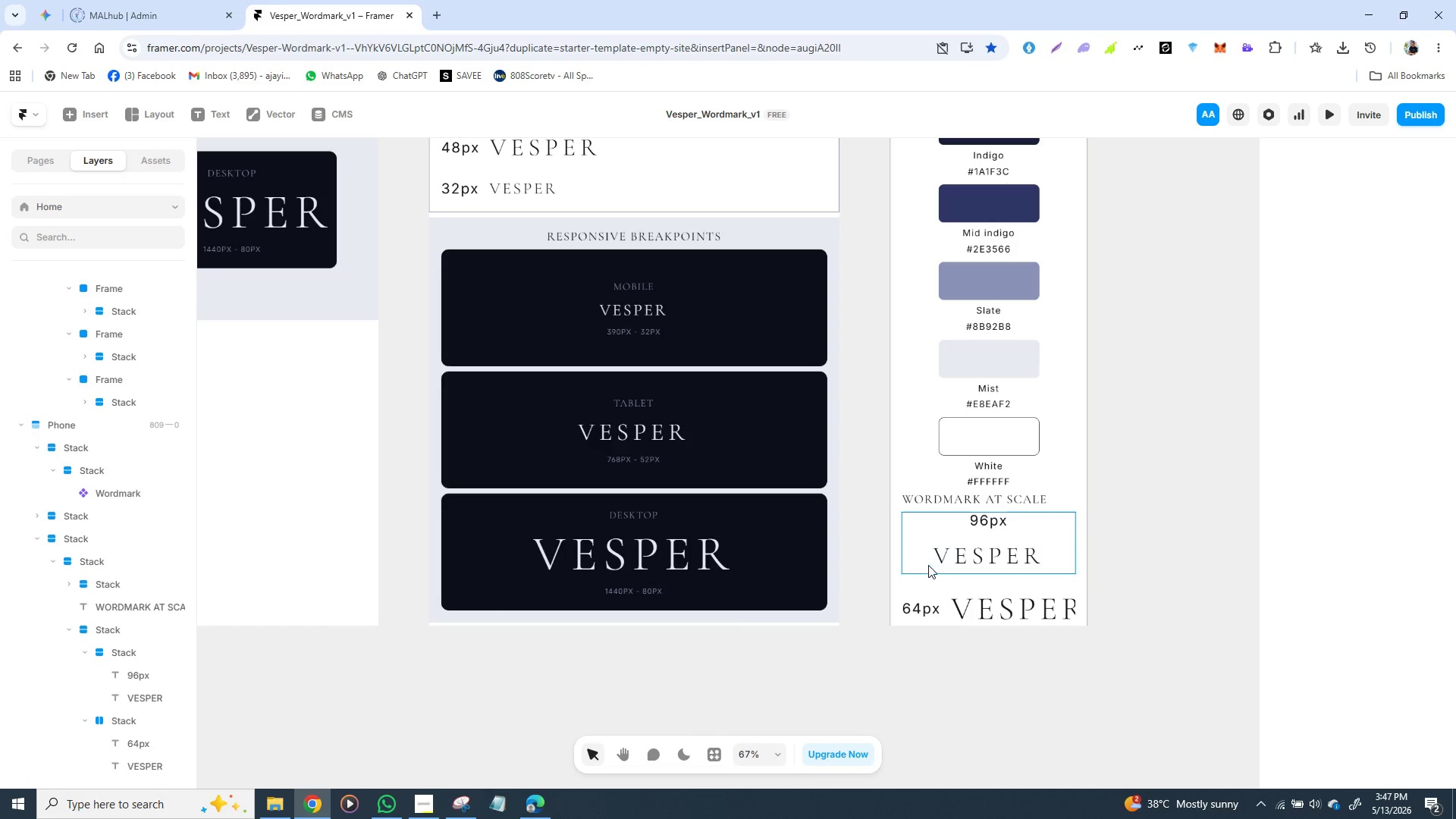 
scroll: coordinate [1360, 651], scroll_direction: down, amount: 2.0
 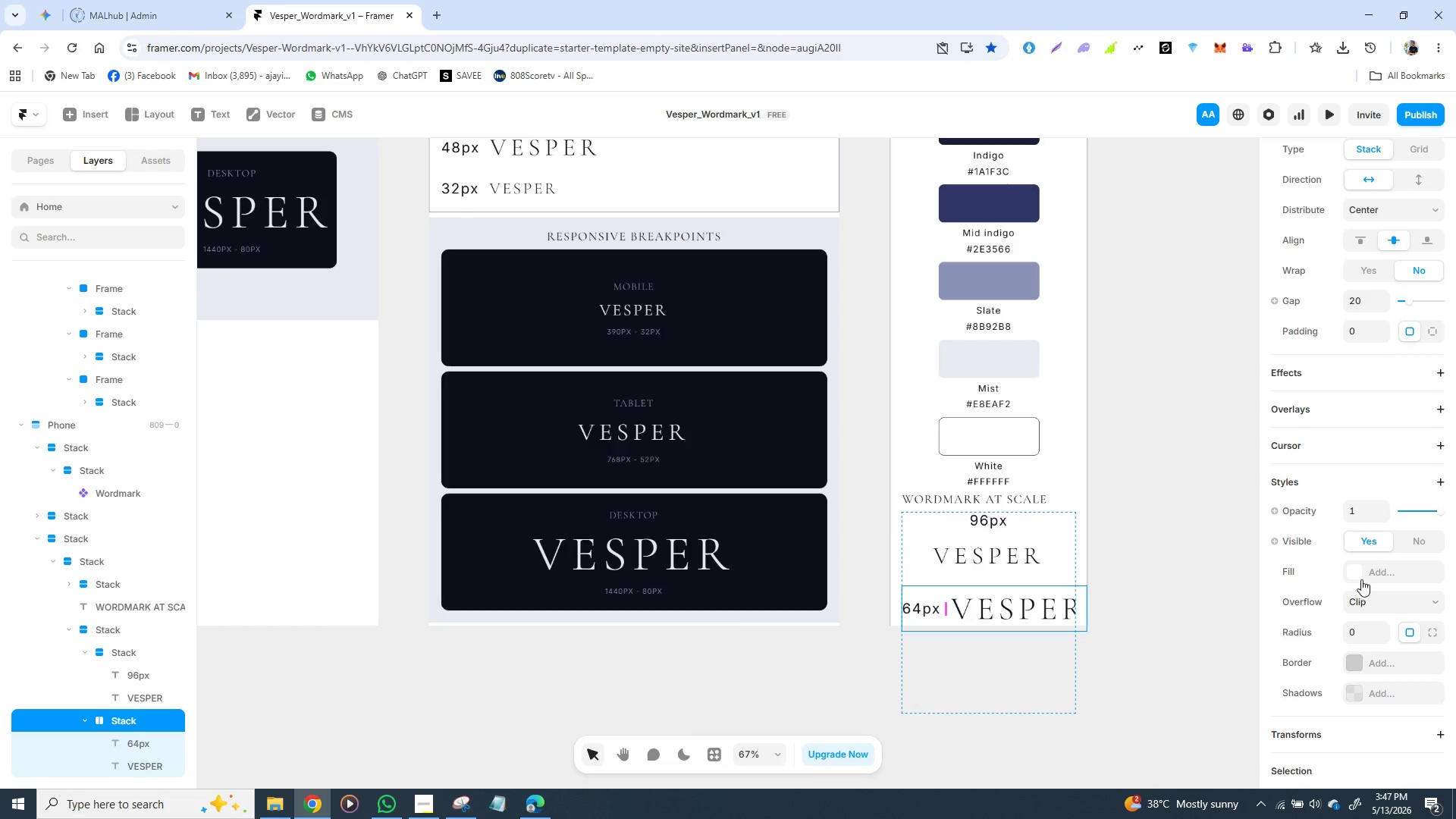 
scroll: coordinate [1363, 571], scroll_direction: up, amount: 1.0
 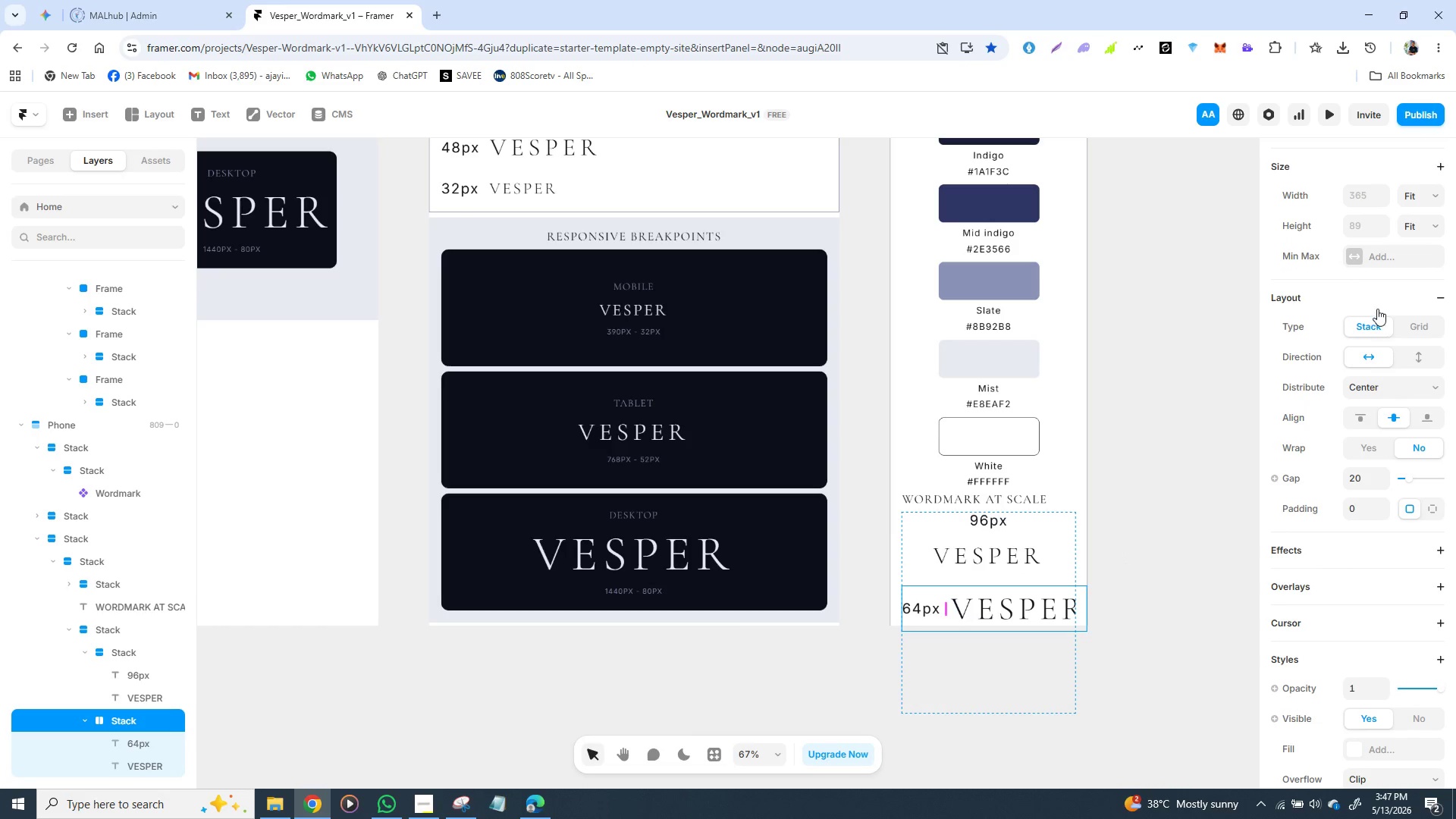 
scroll: coordinate [1367, 325], scroll_direction: down, amount: 2.0
 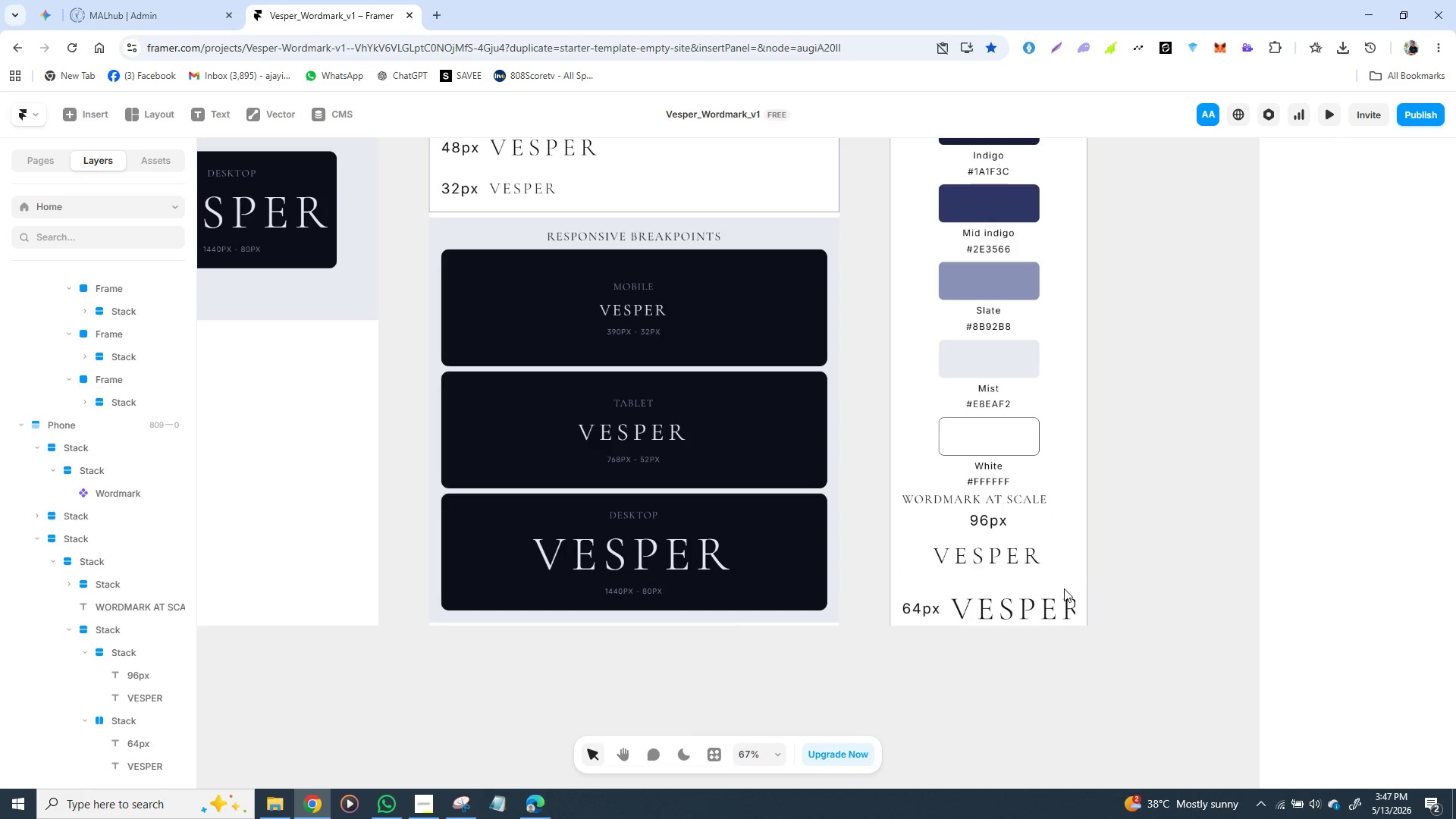 
left_click([1033, 607])
 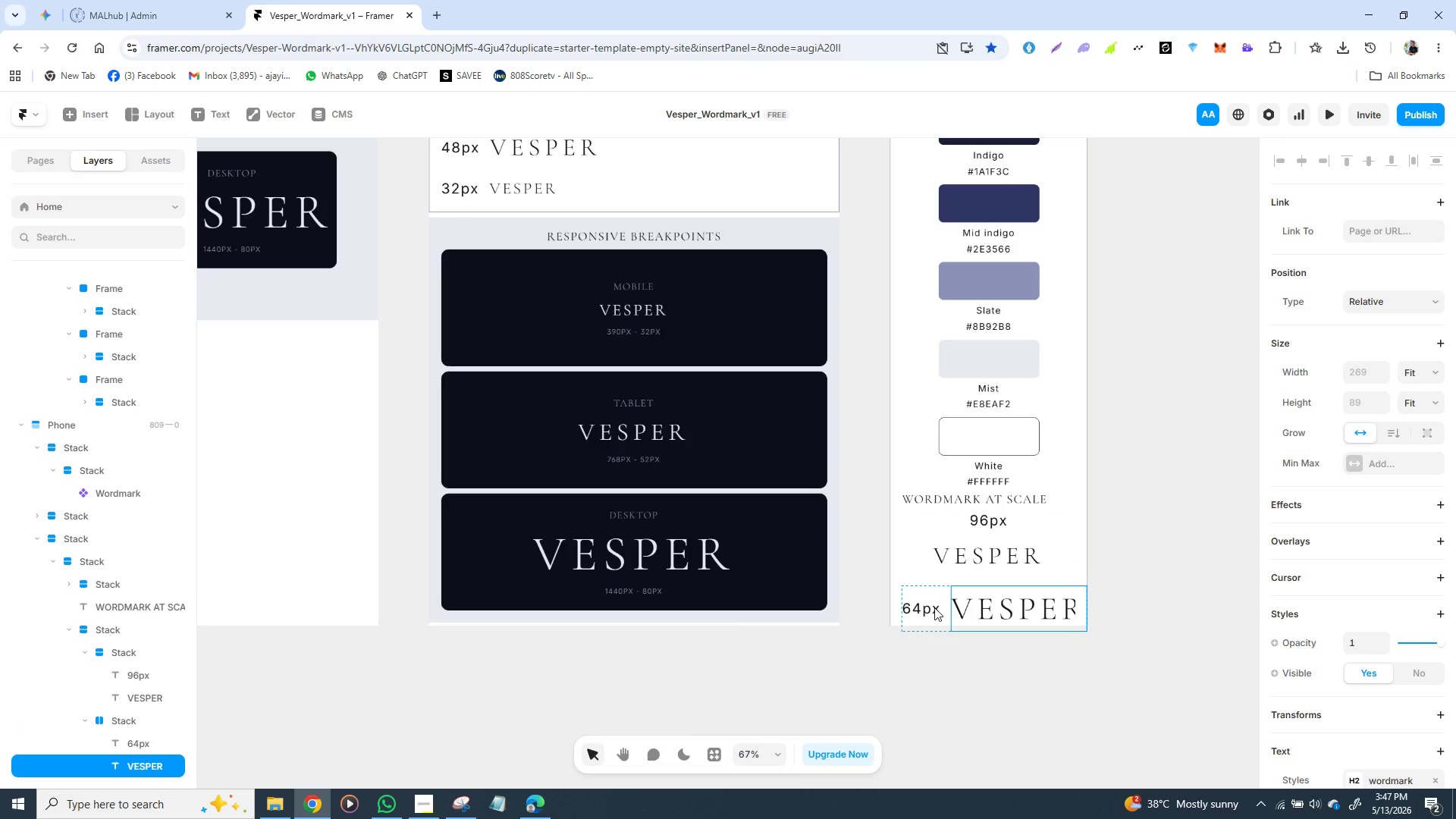 
left_click([934, 608])
 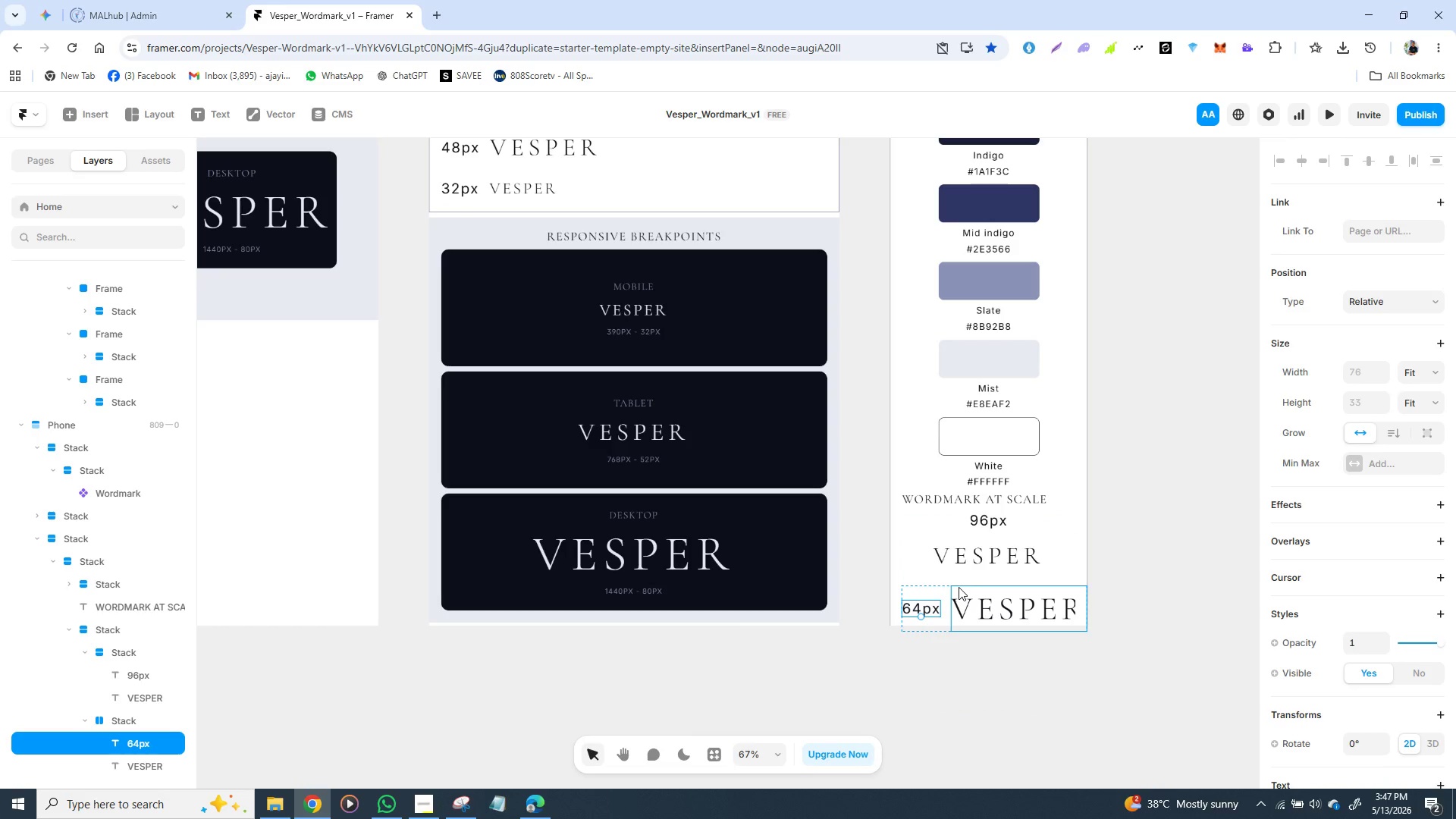 
left_click([951, 585])
 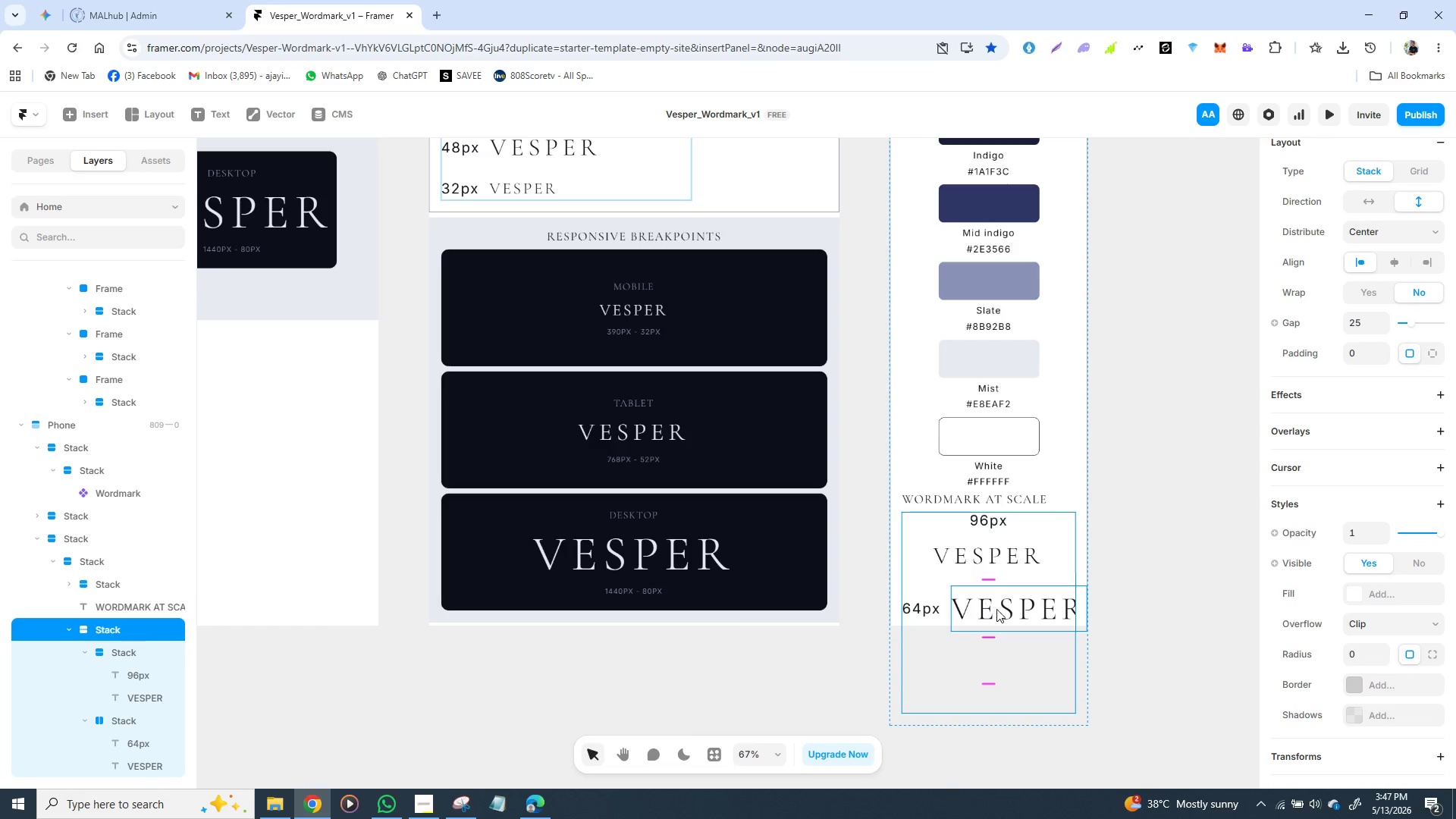 
left_click([1014, 613])
 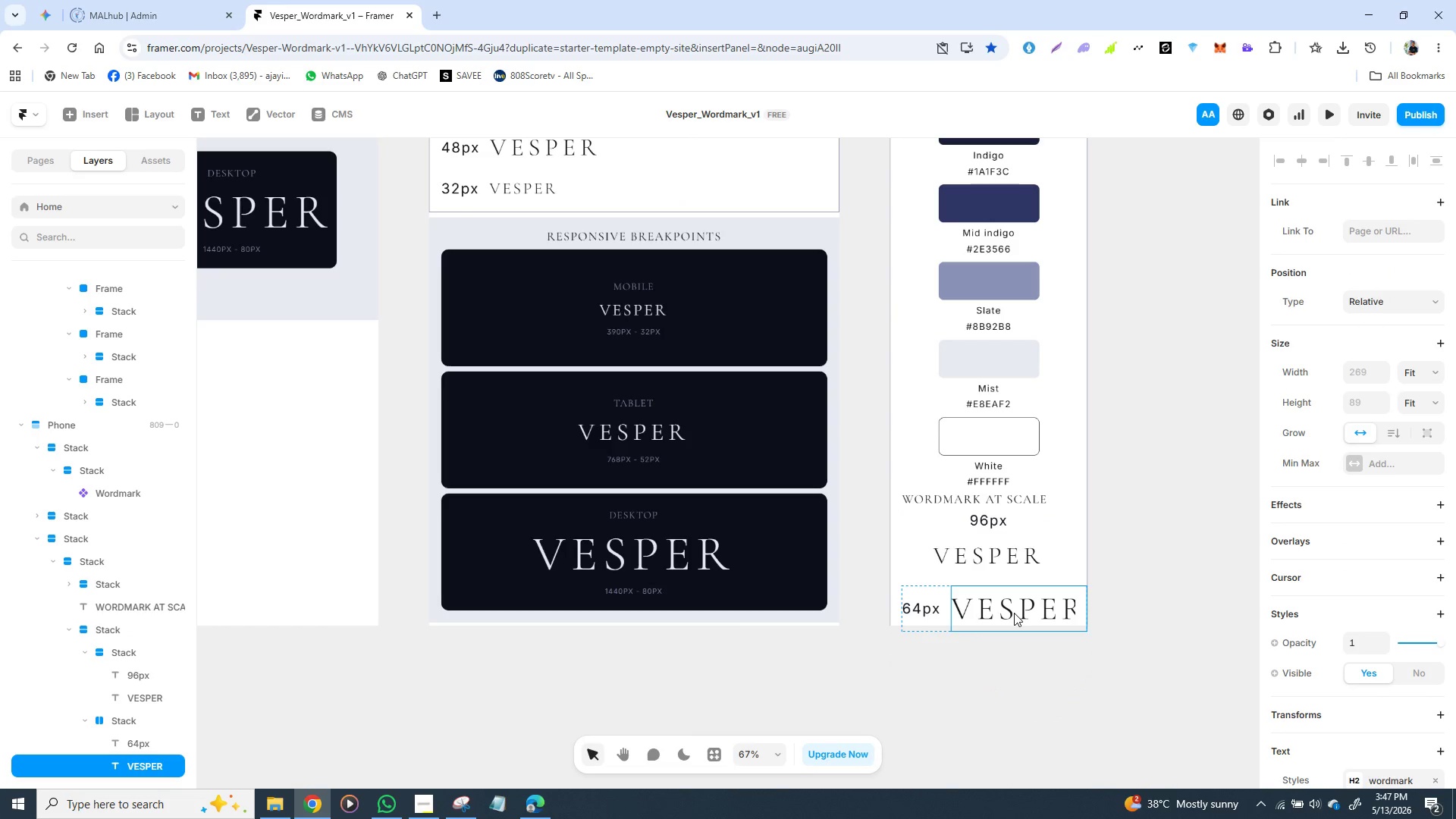 
left_click([1014, 613])
 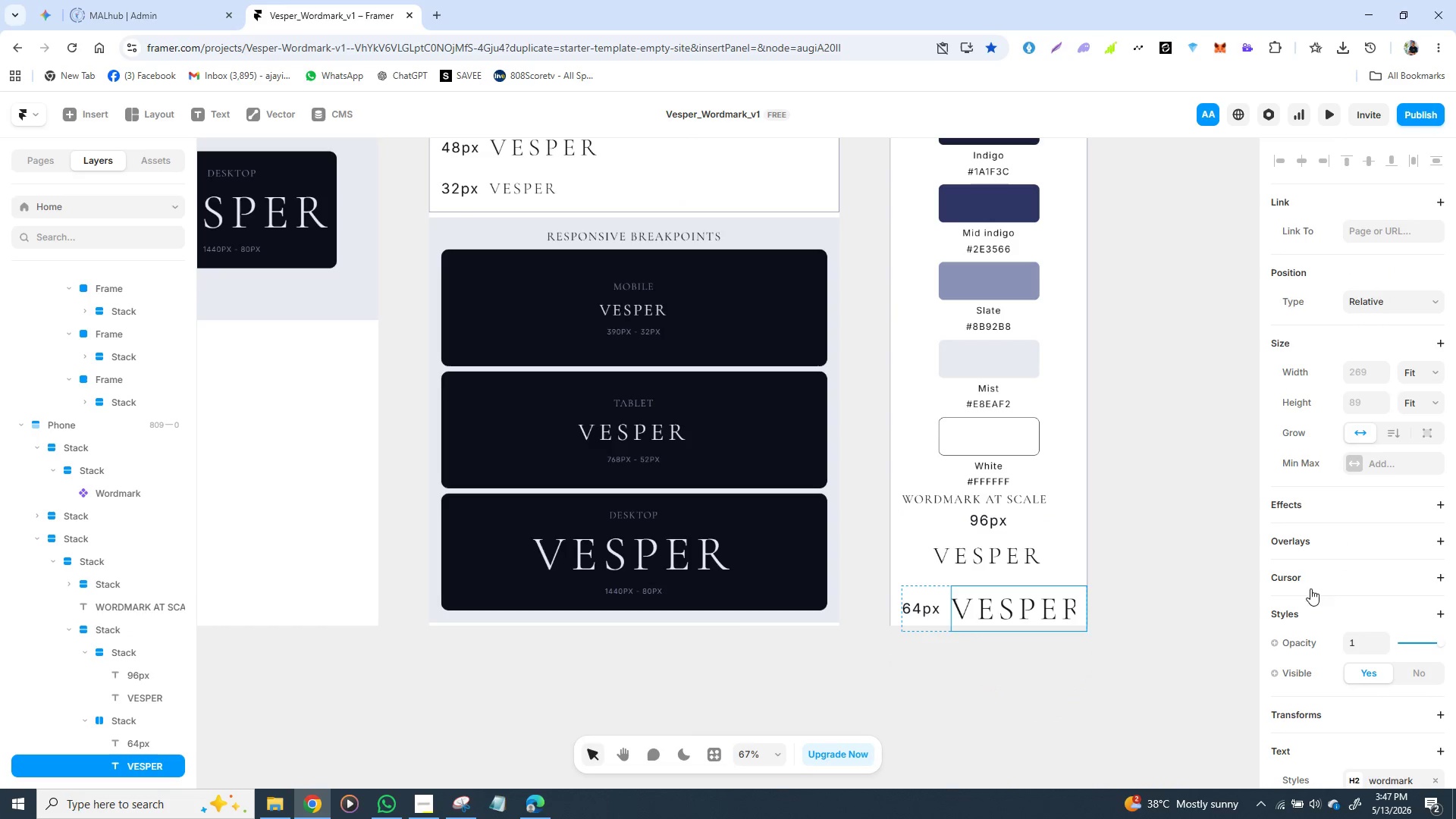 
scroll: coordinate [1353, 557], scroll_direction: down, amount: 3.0
 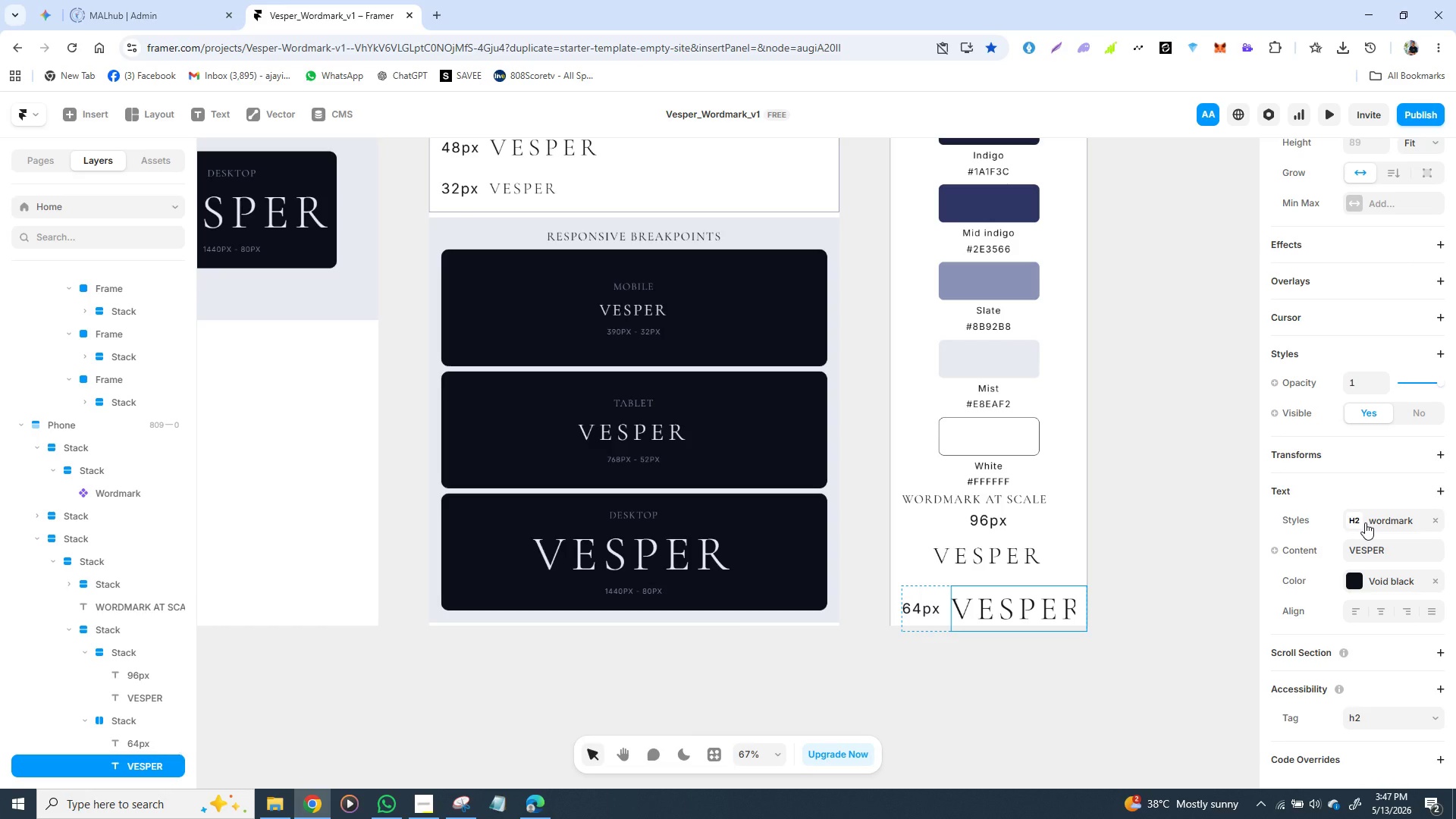 
left_click([1365, 522])
 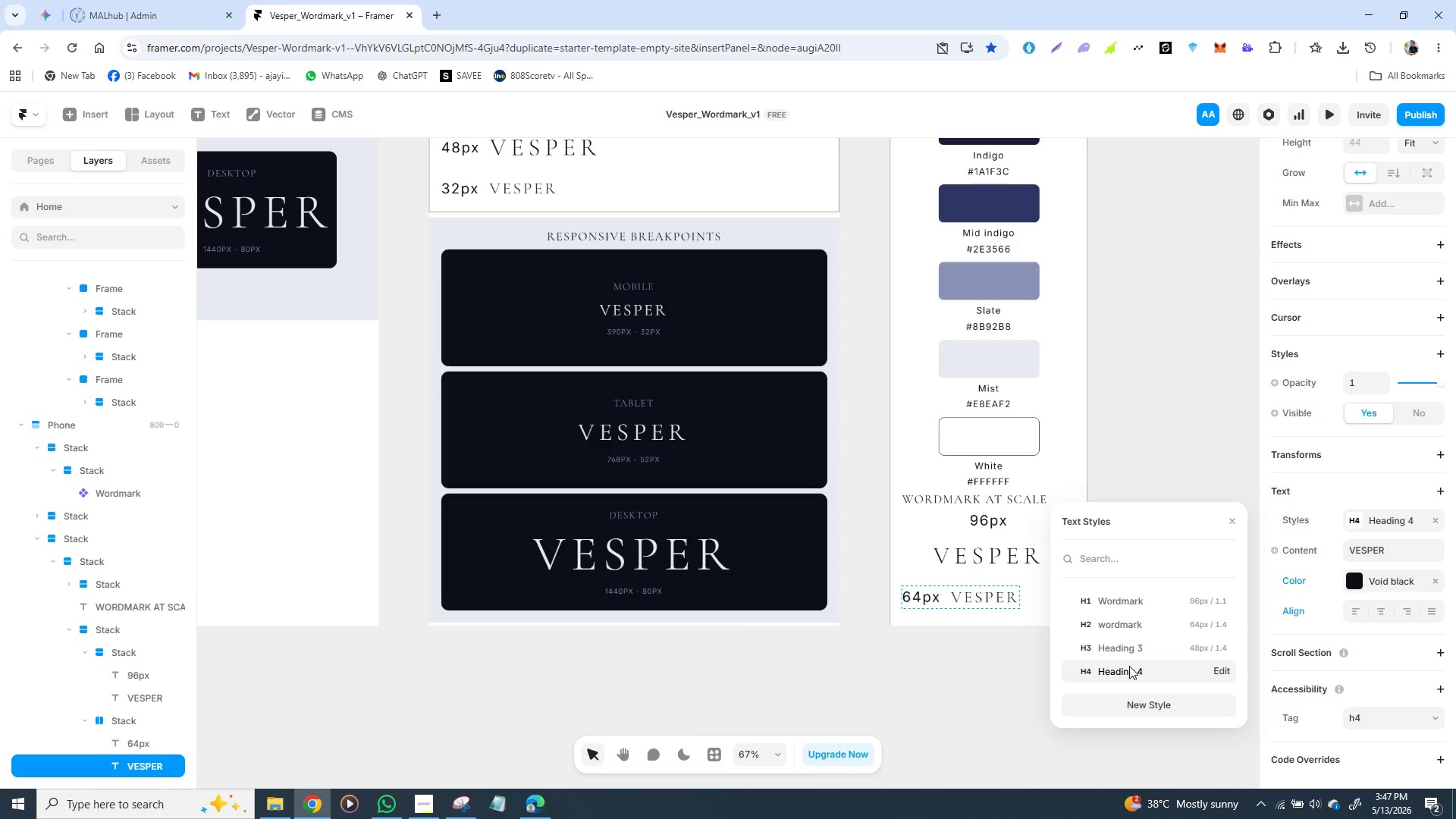 
left_click([1142, 455])
 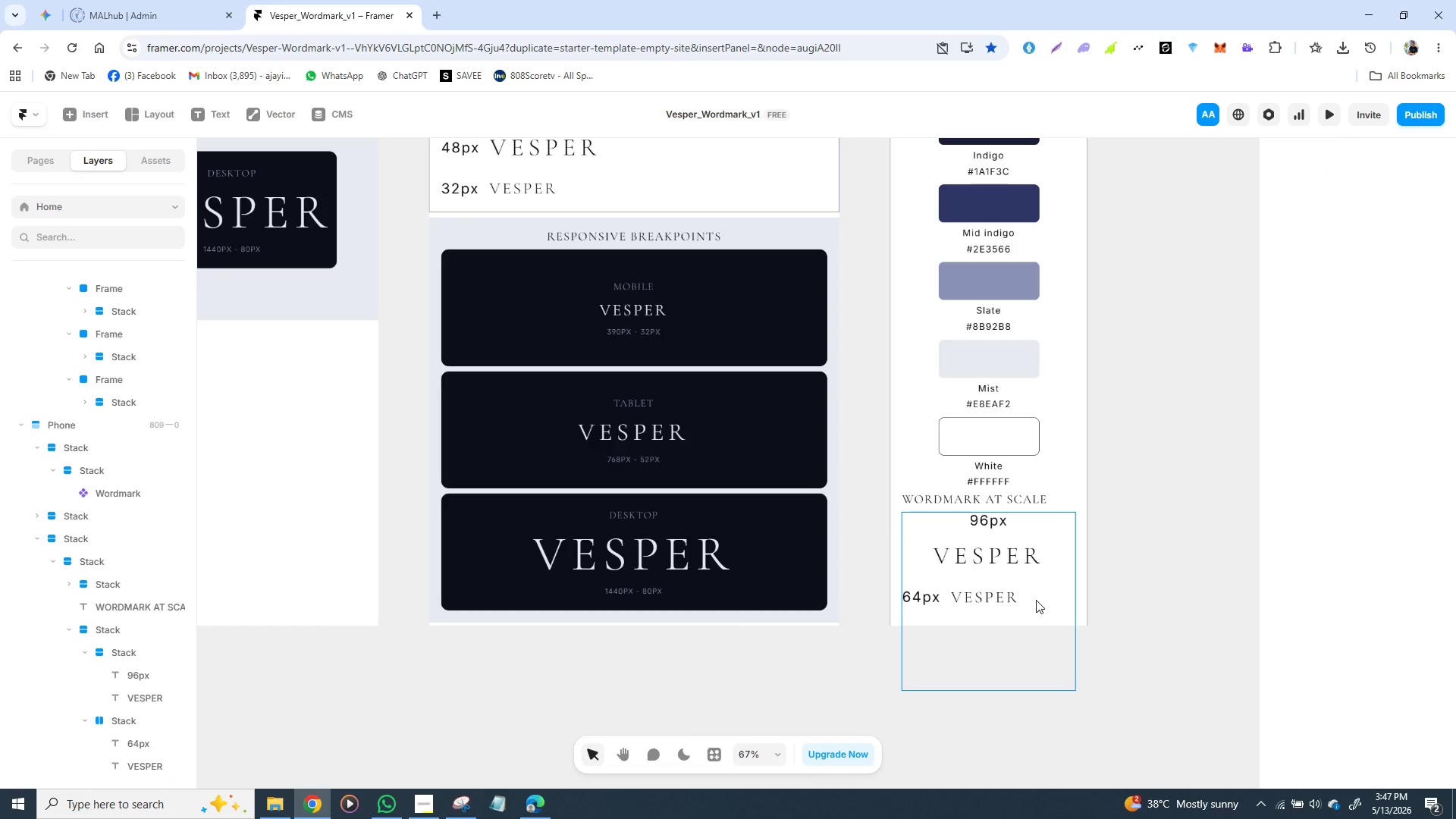 
right_click([1037, 600])
 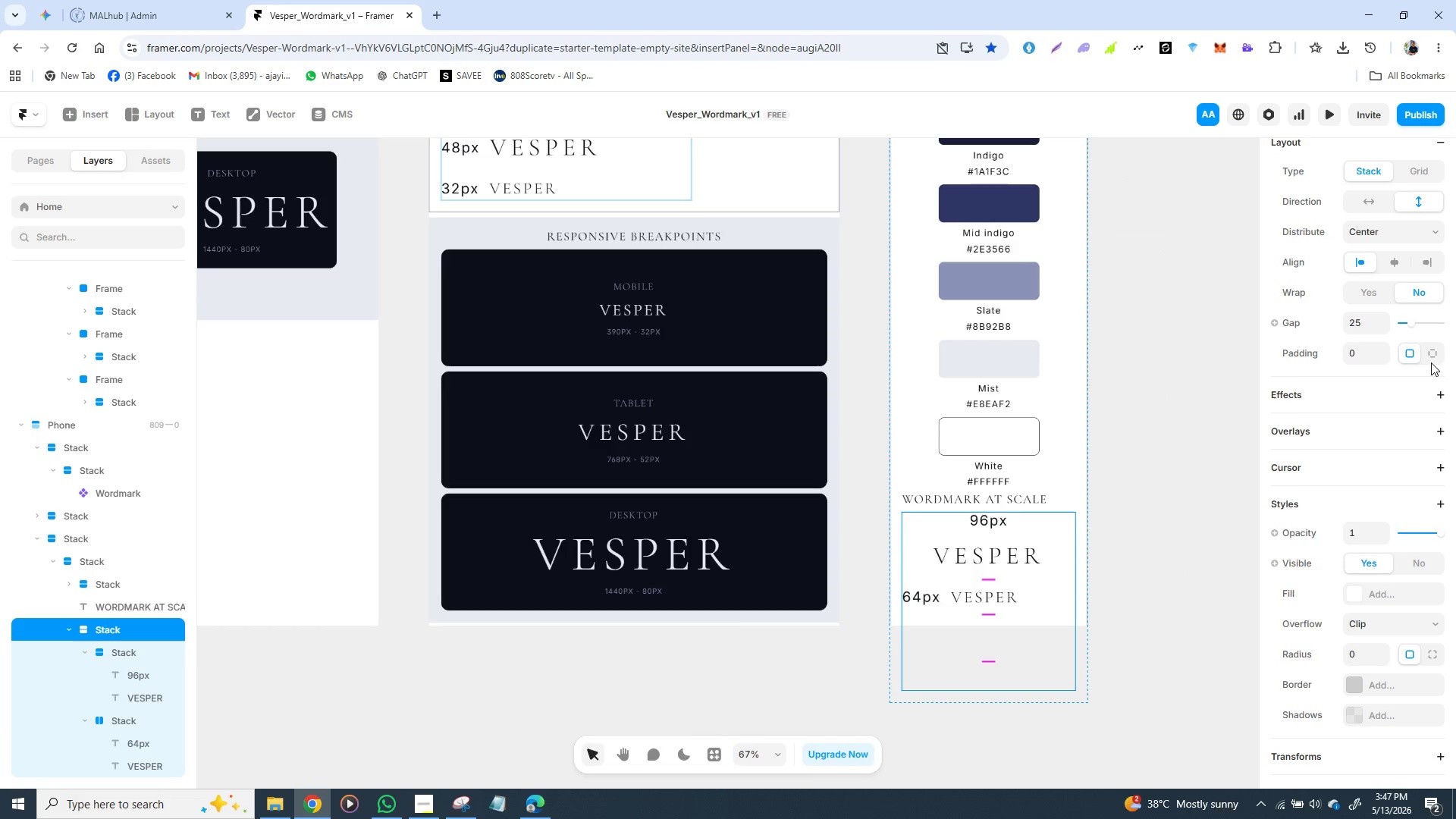 
wait(6.03)
 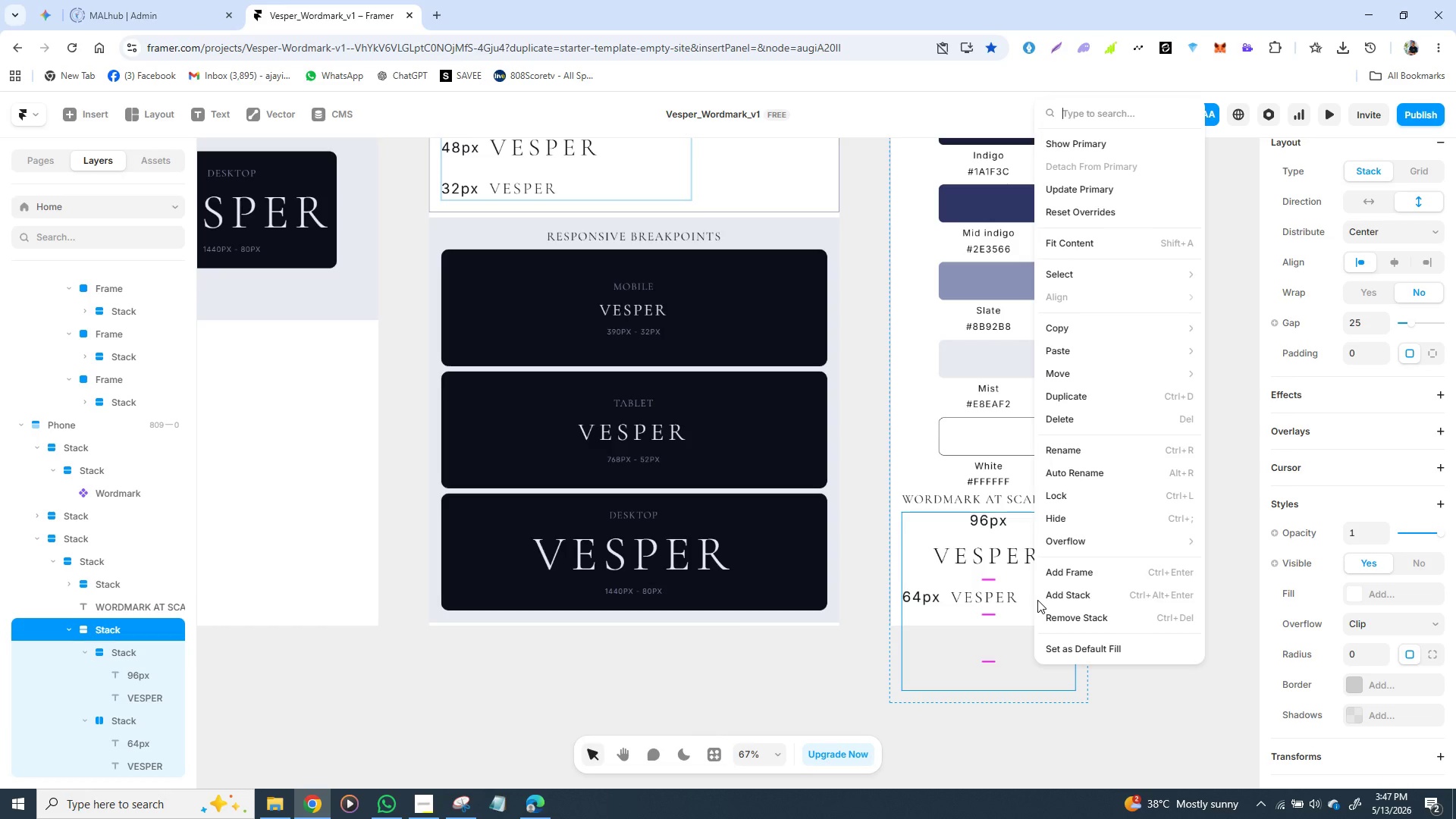 
scroll: coordinate [1423, 224], scroll_direction: up, amount: 1.0
 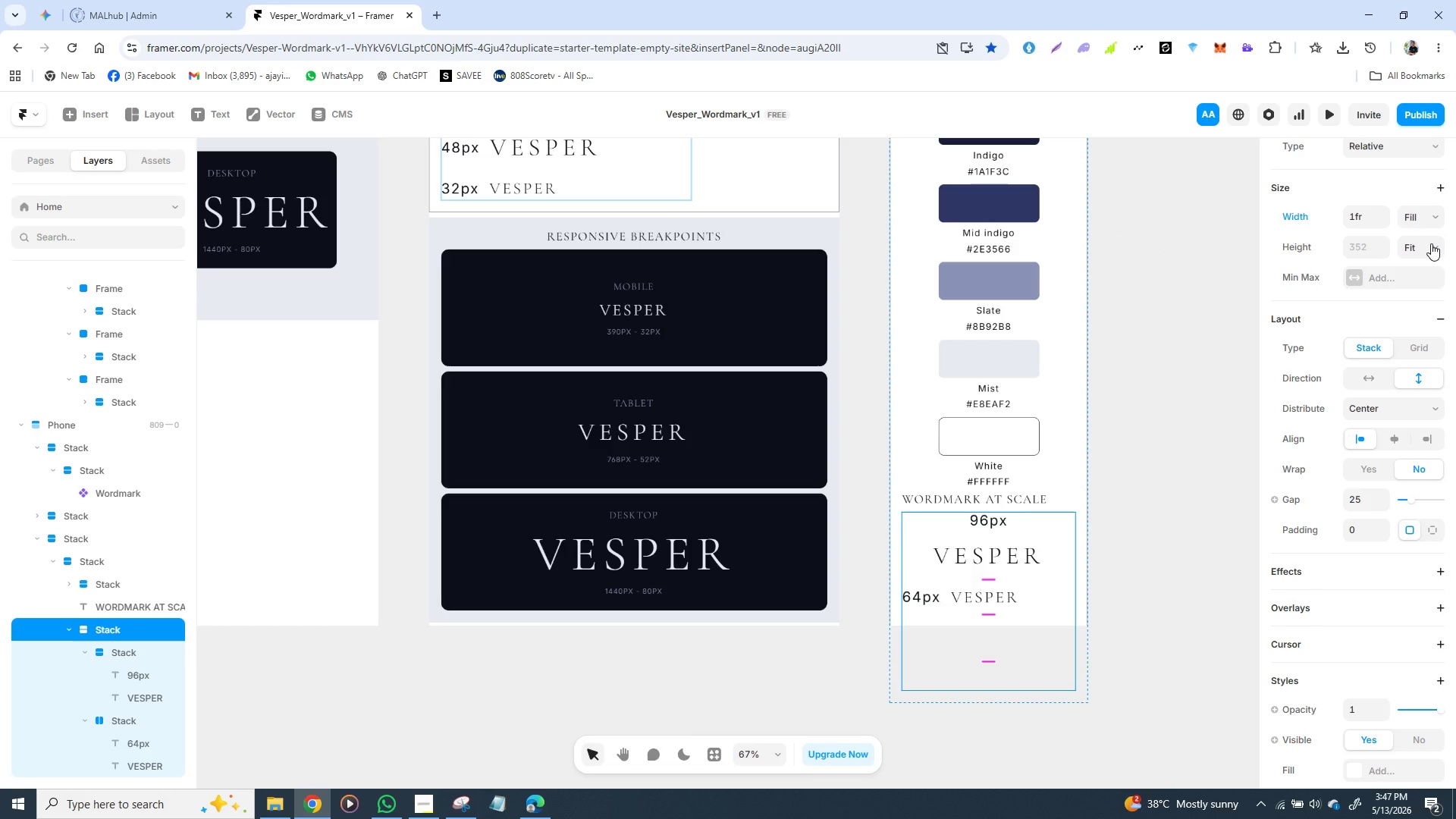 
left_click([1431, 243])
 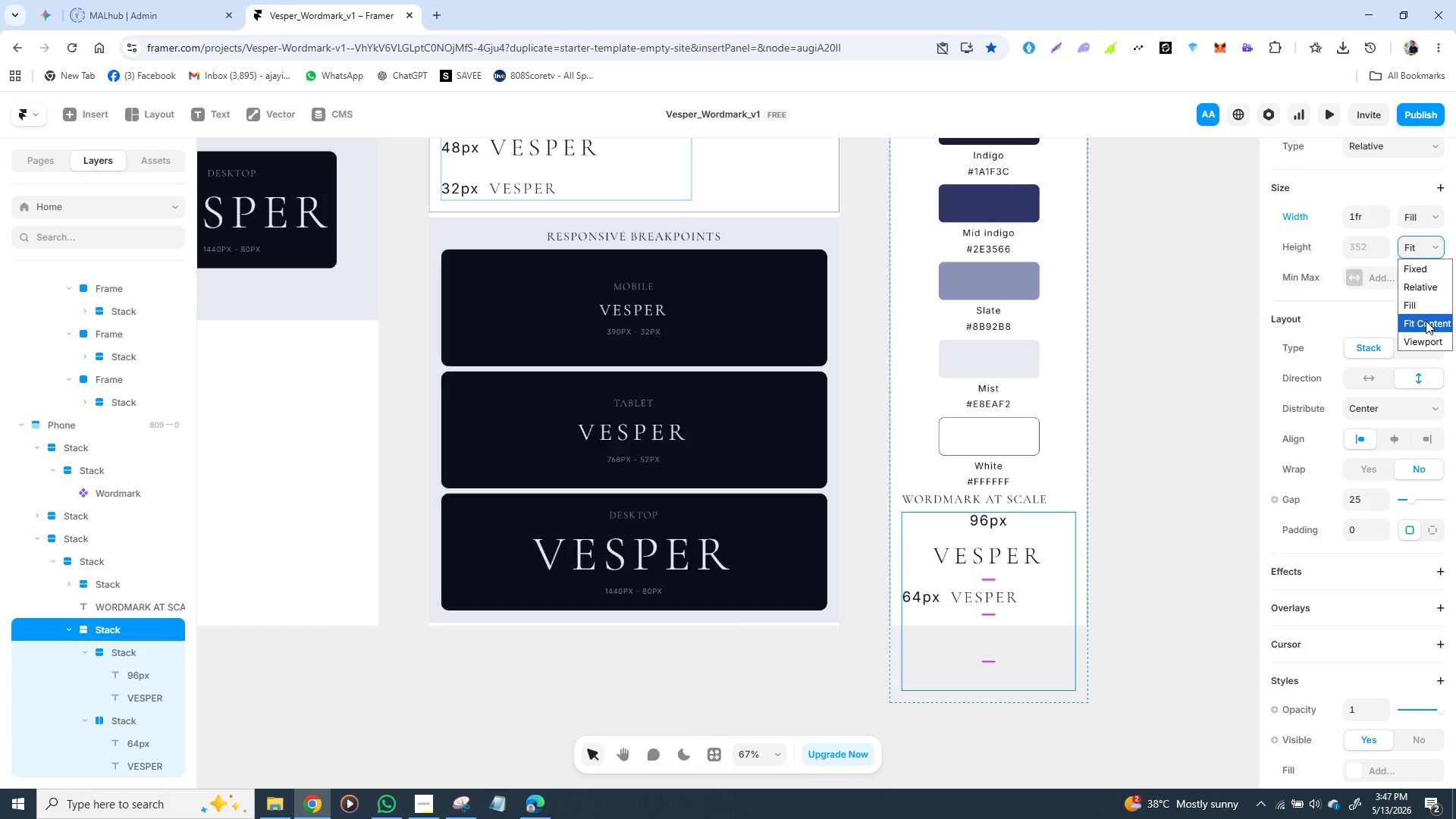 
left_click([1425, 300])
 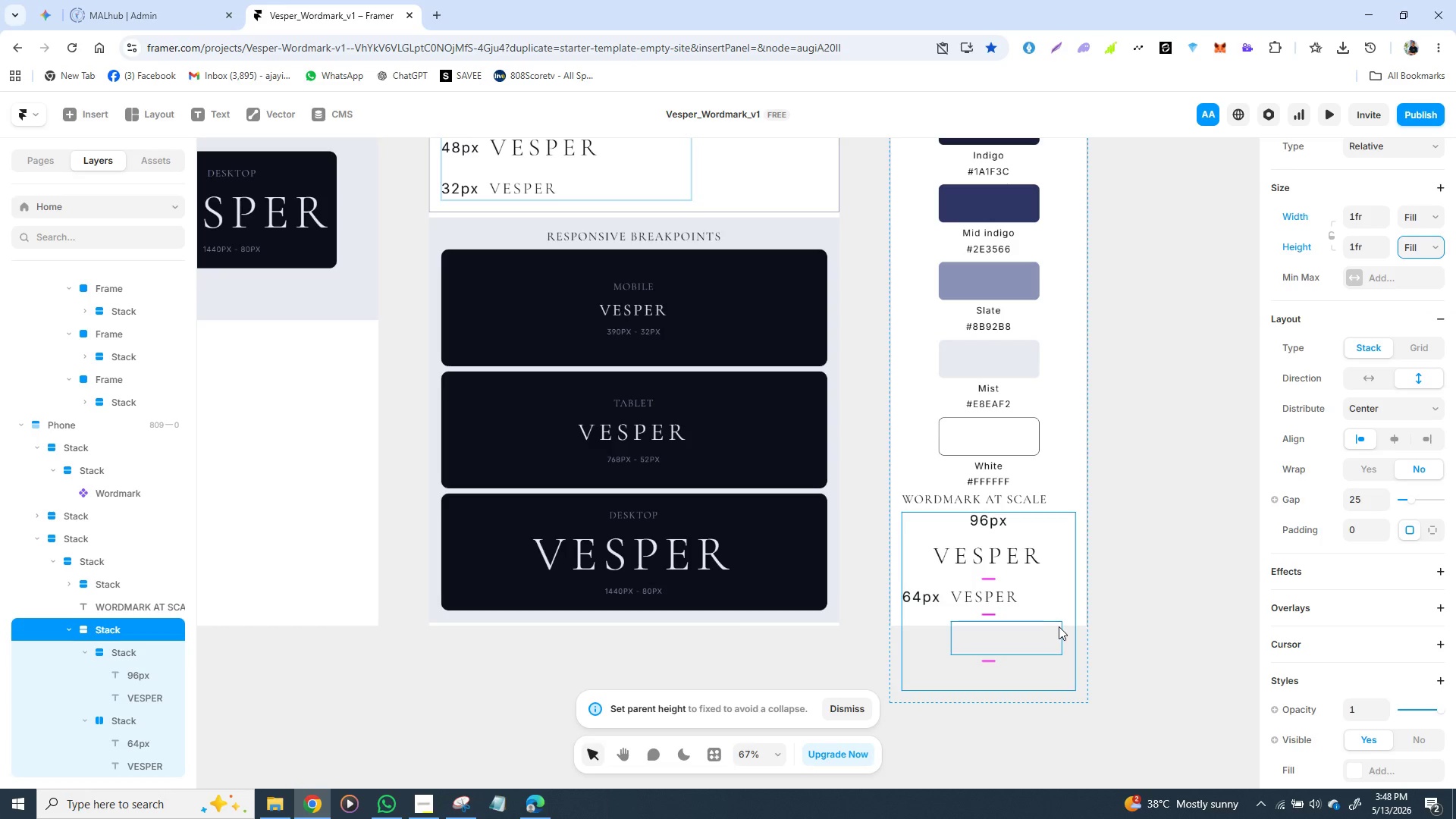 
wait(6.19)
 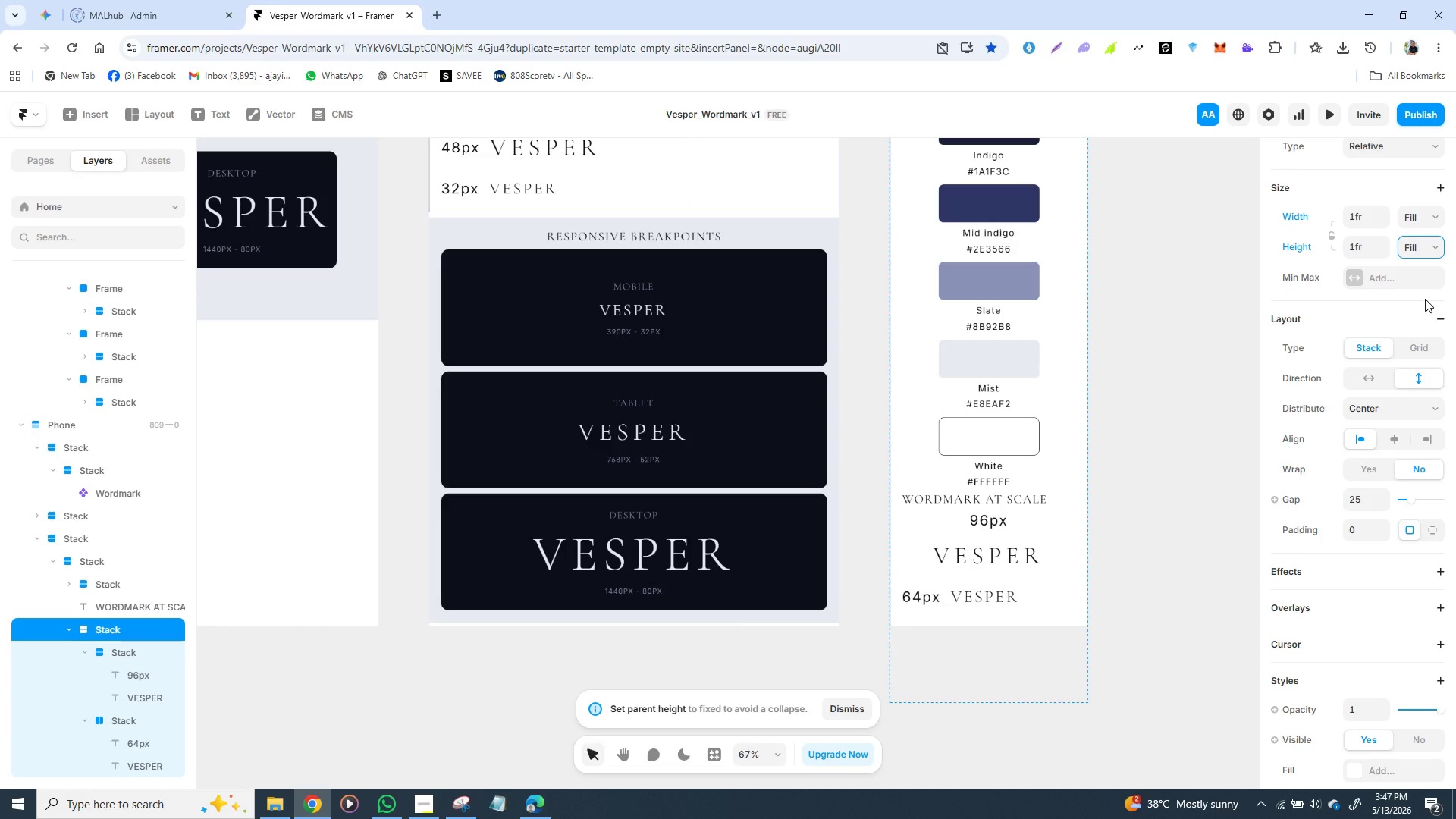 
left_click([1062, 621])
 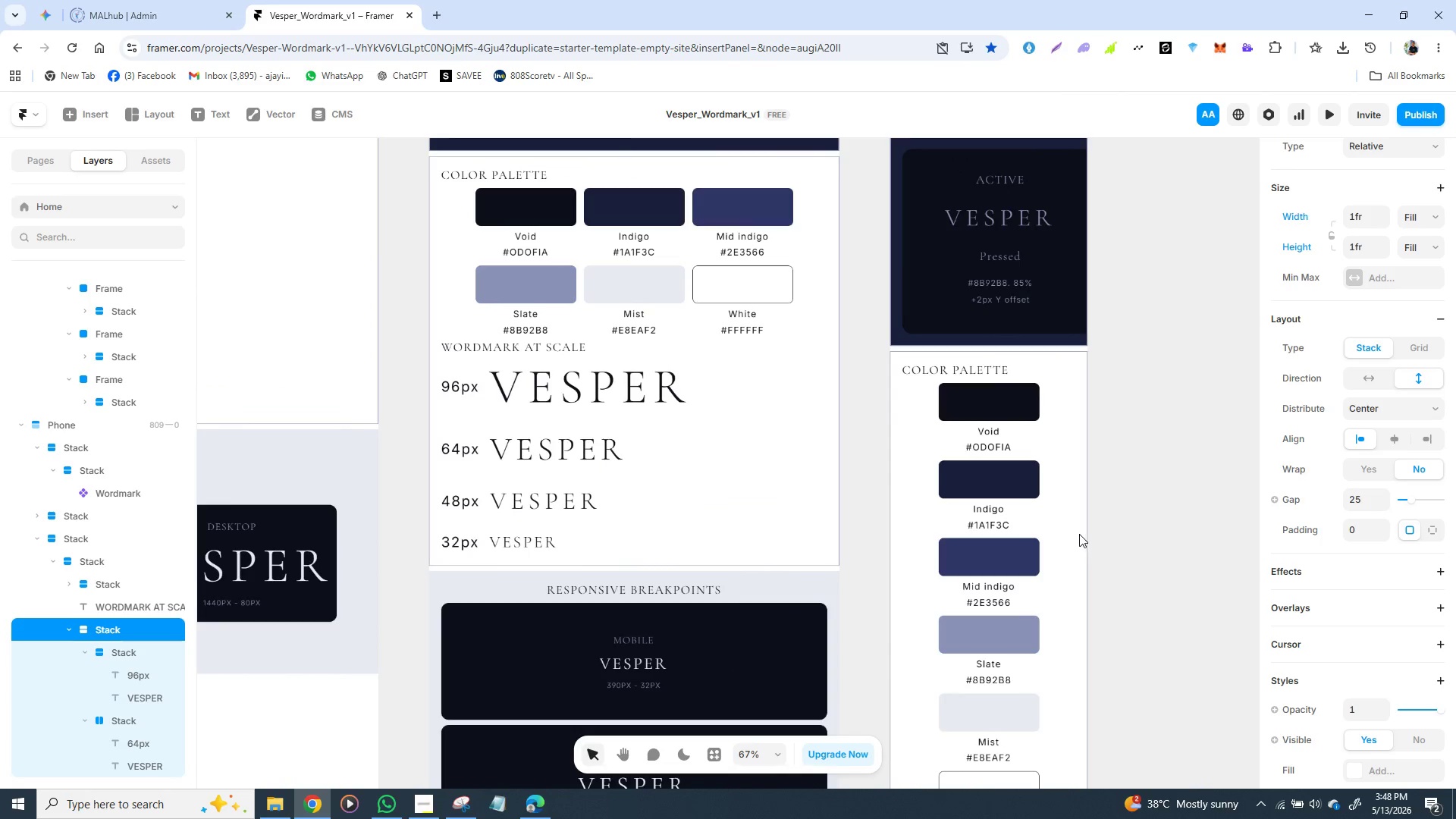 
wait(10.34)
 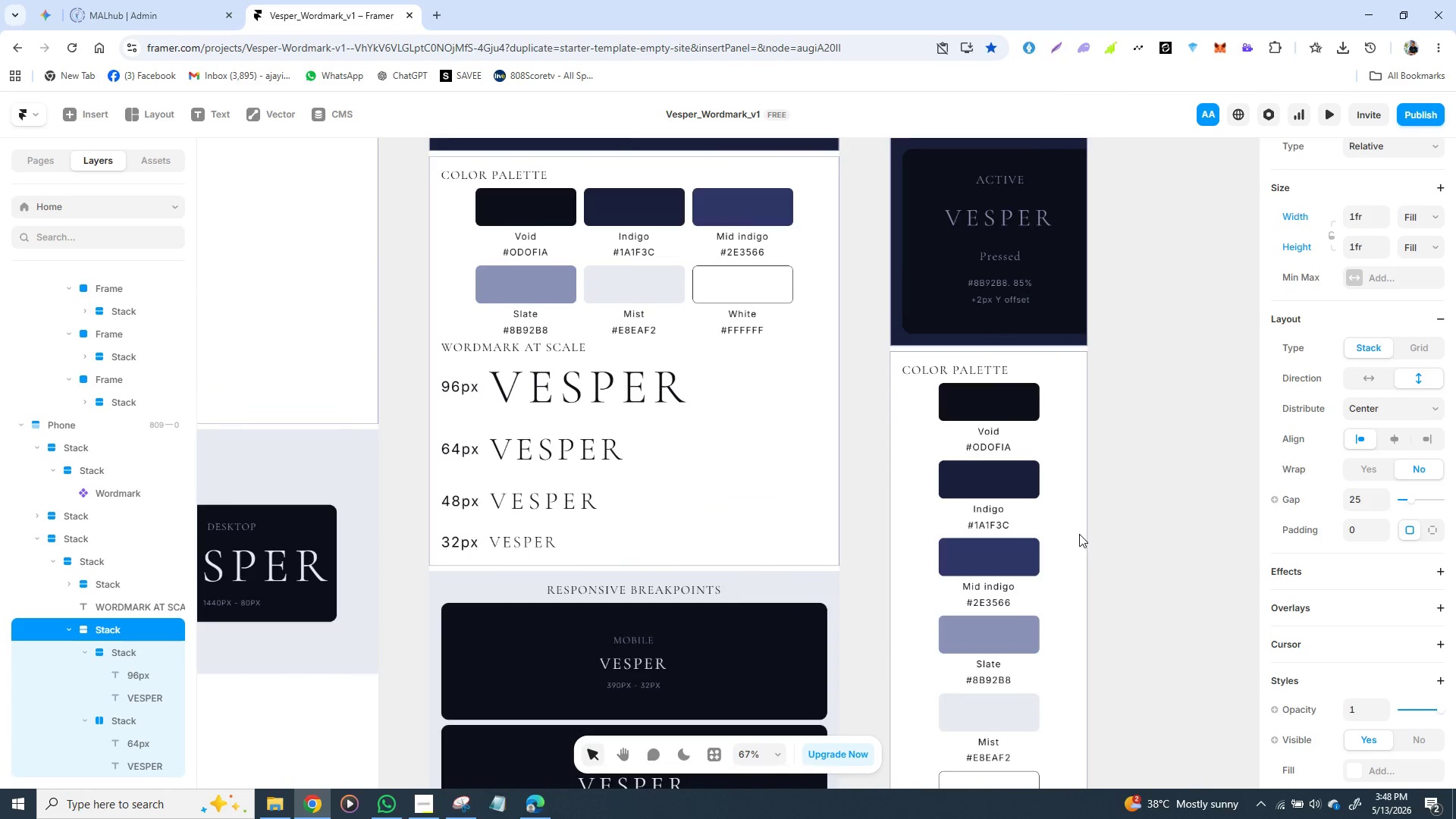 
left_click([1081, 539])
 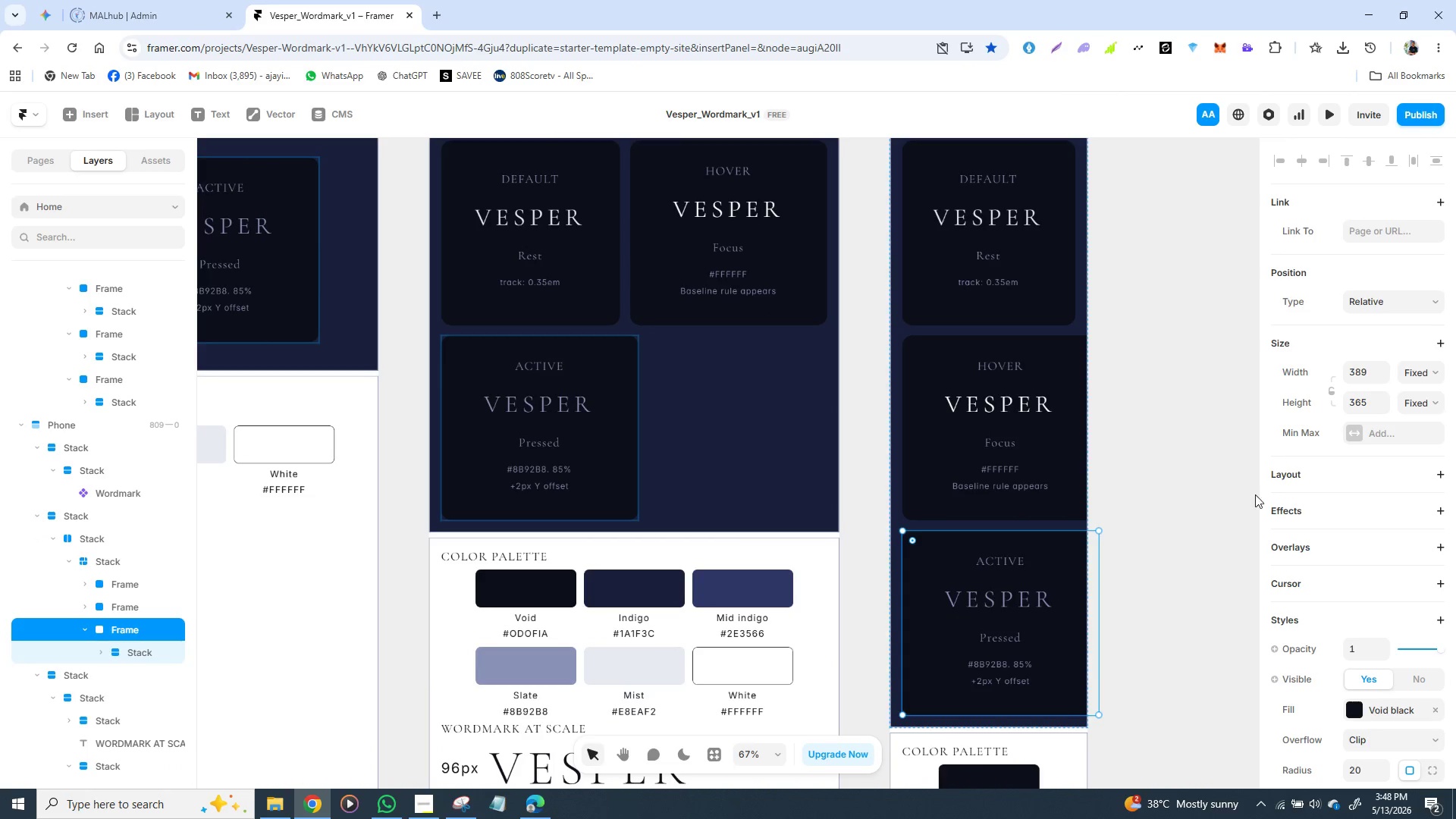 
mouse_move([1413, 428])
 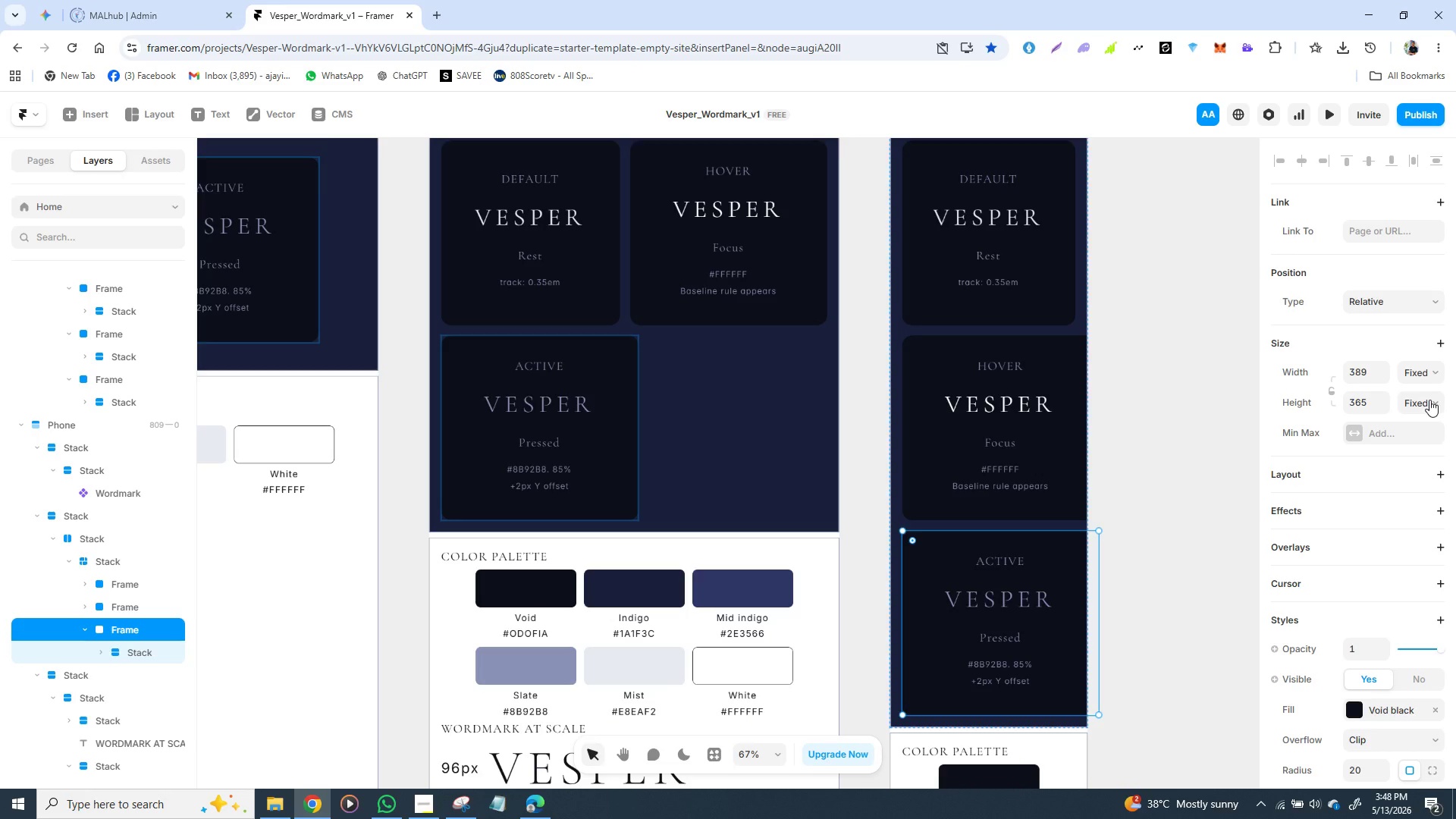 
left_click([1429, 400])
 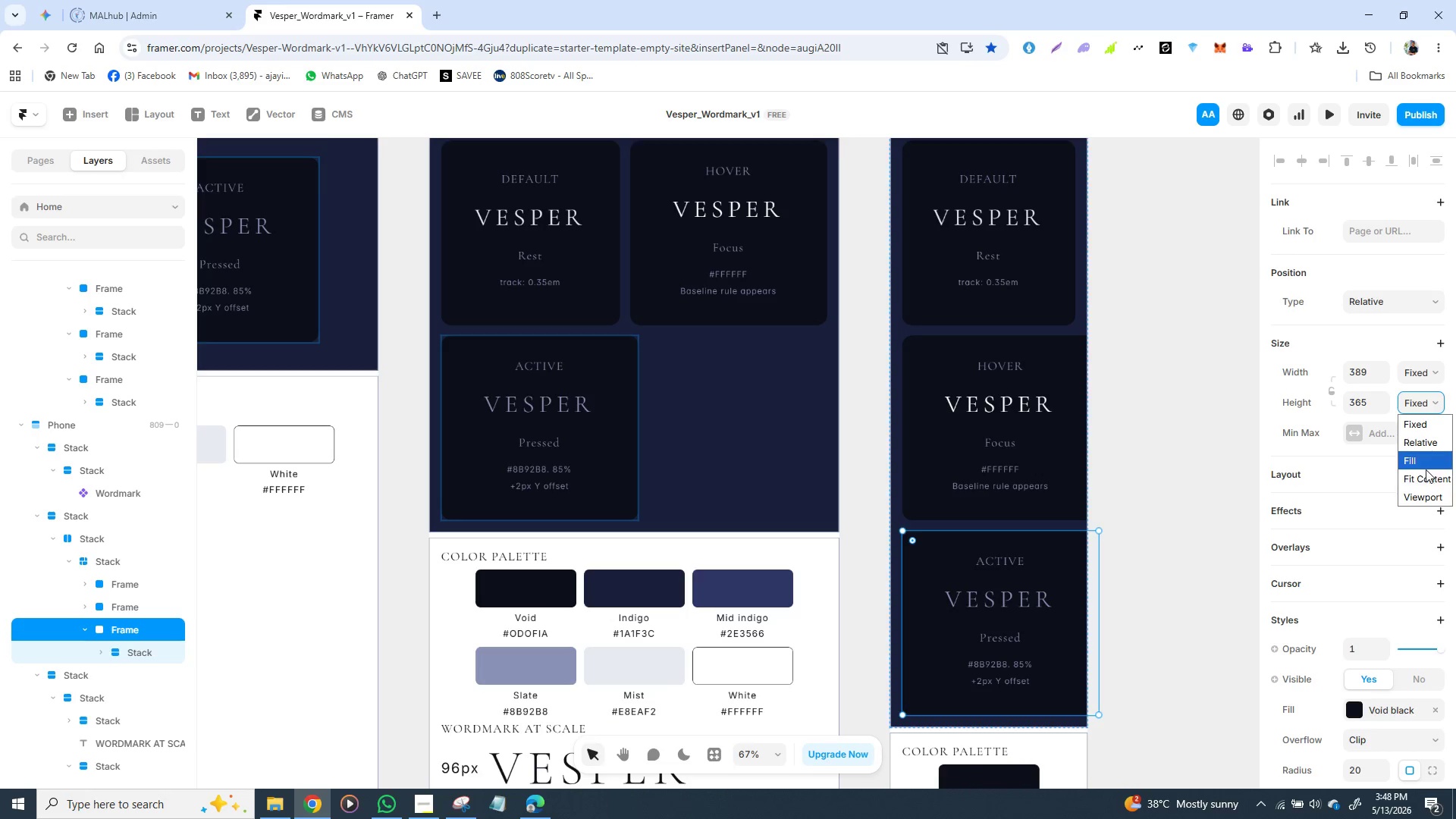 
left_click([1426, 475])
 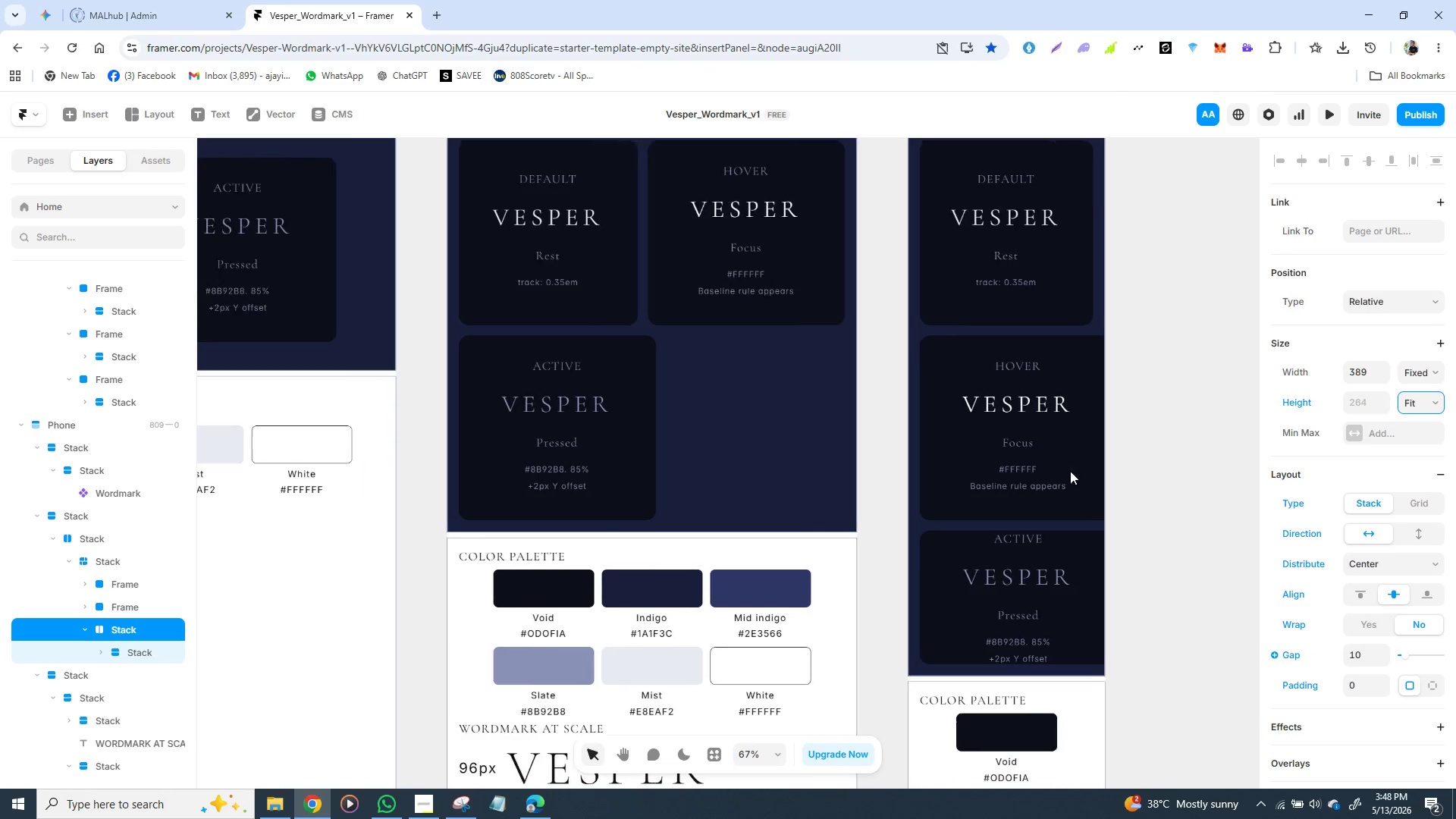 
wait(5.78)
 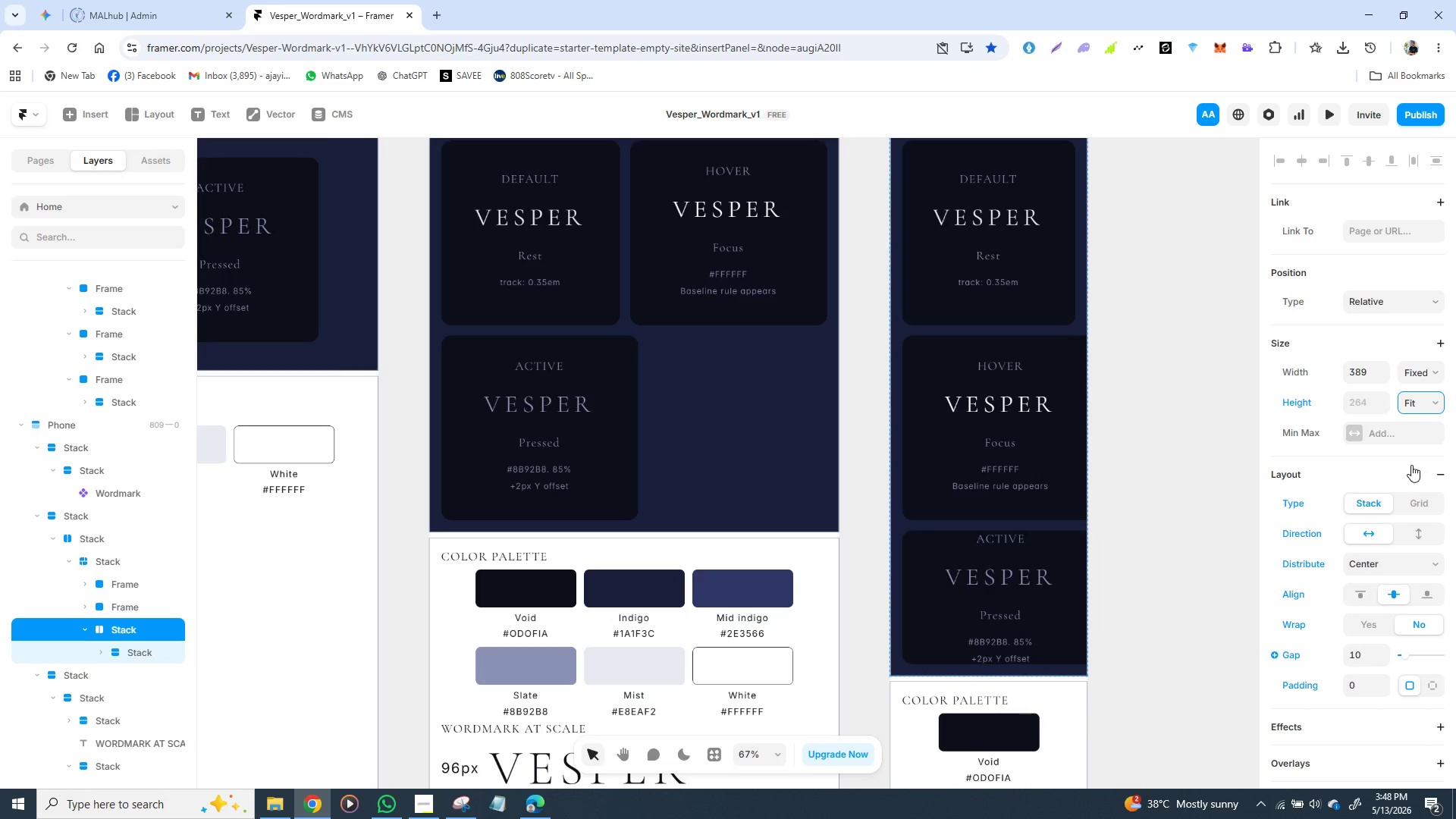 
left_click([1097, 450])
 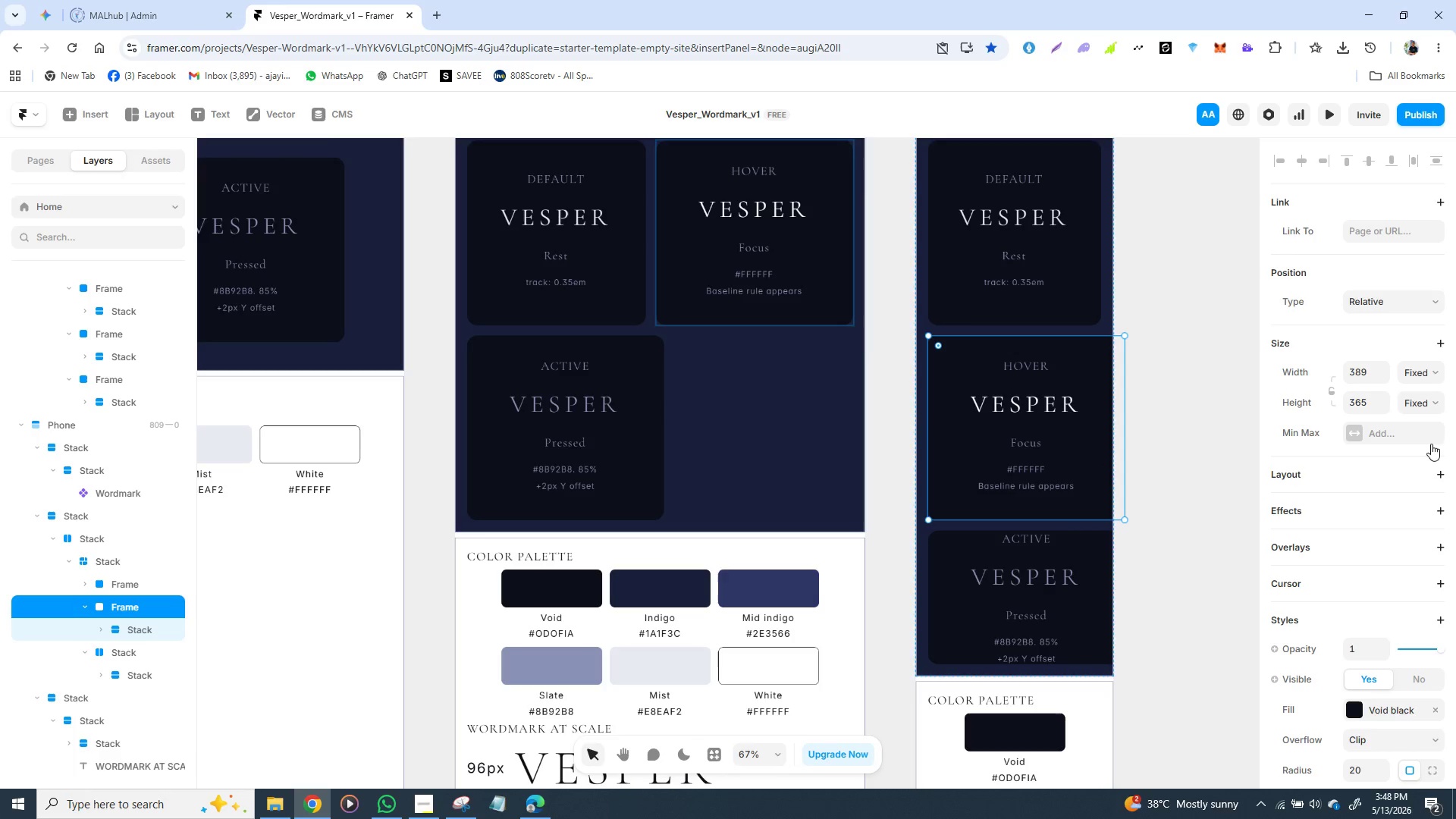 
left_click([1431, 403])
 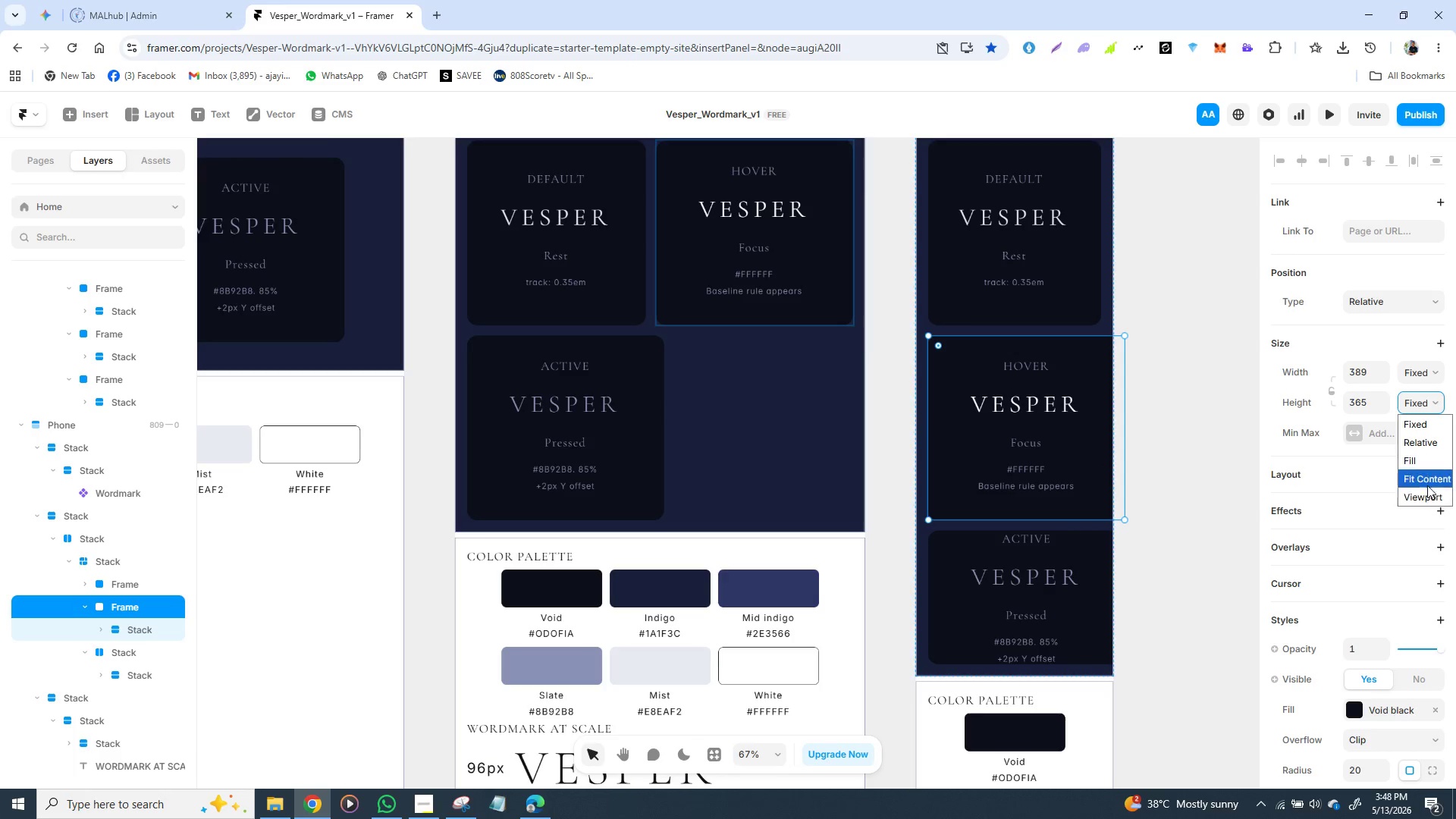 
left_click([1427, 477])
 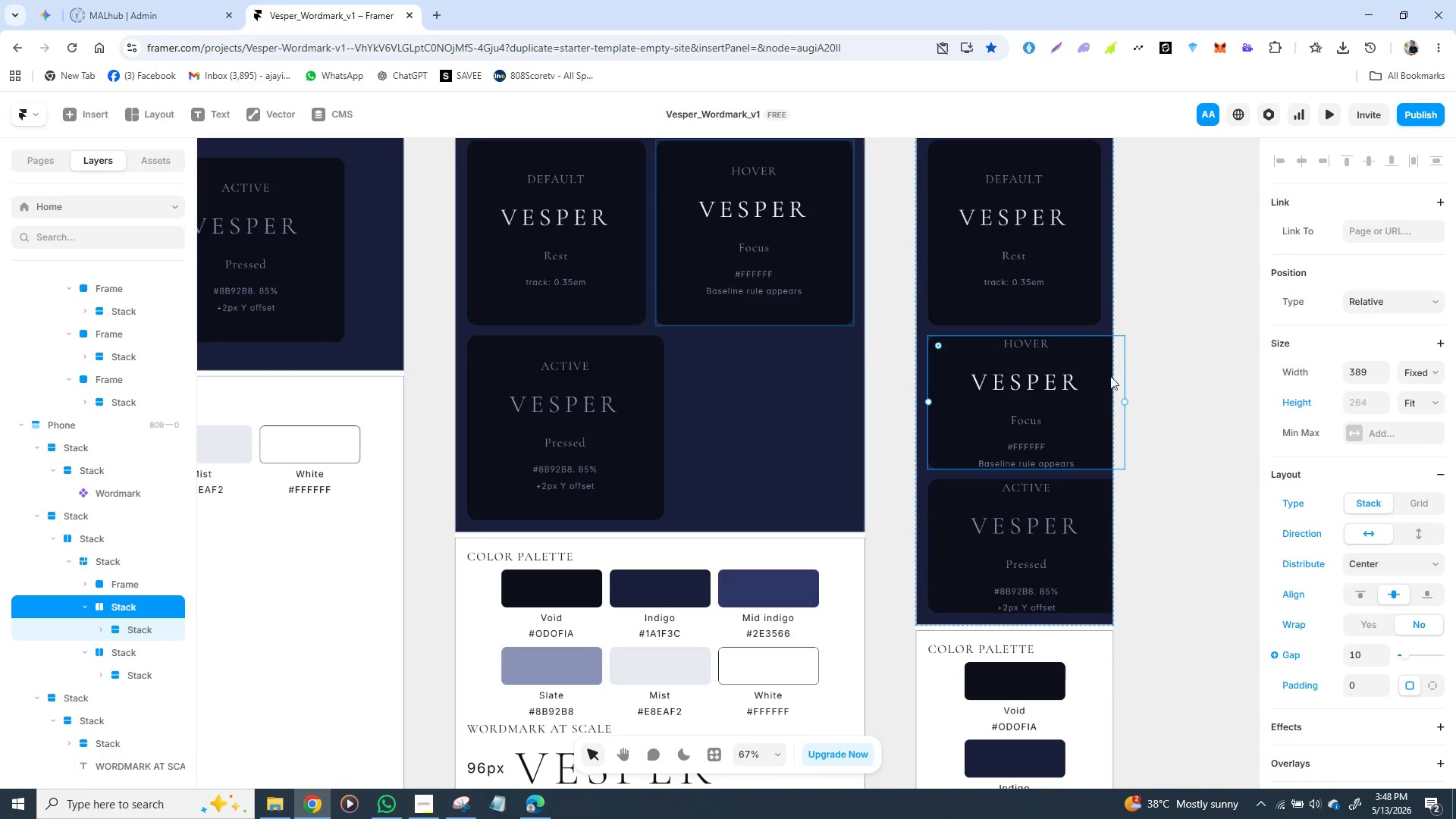 
wait(5.41)
 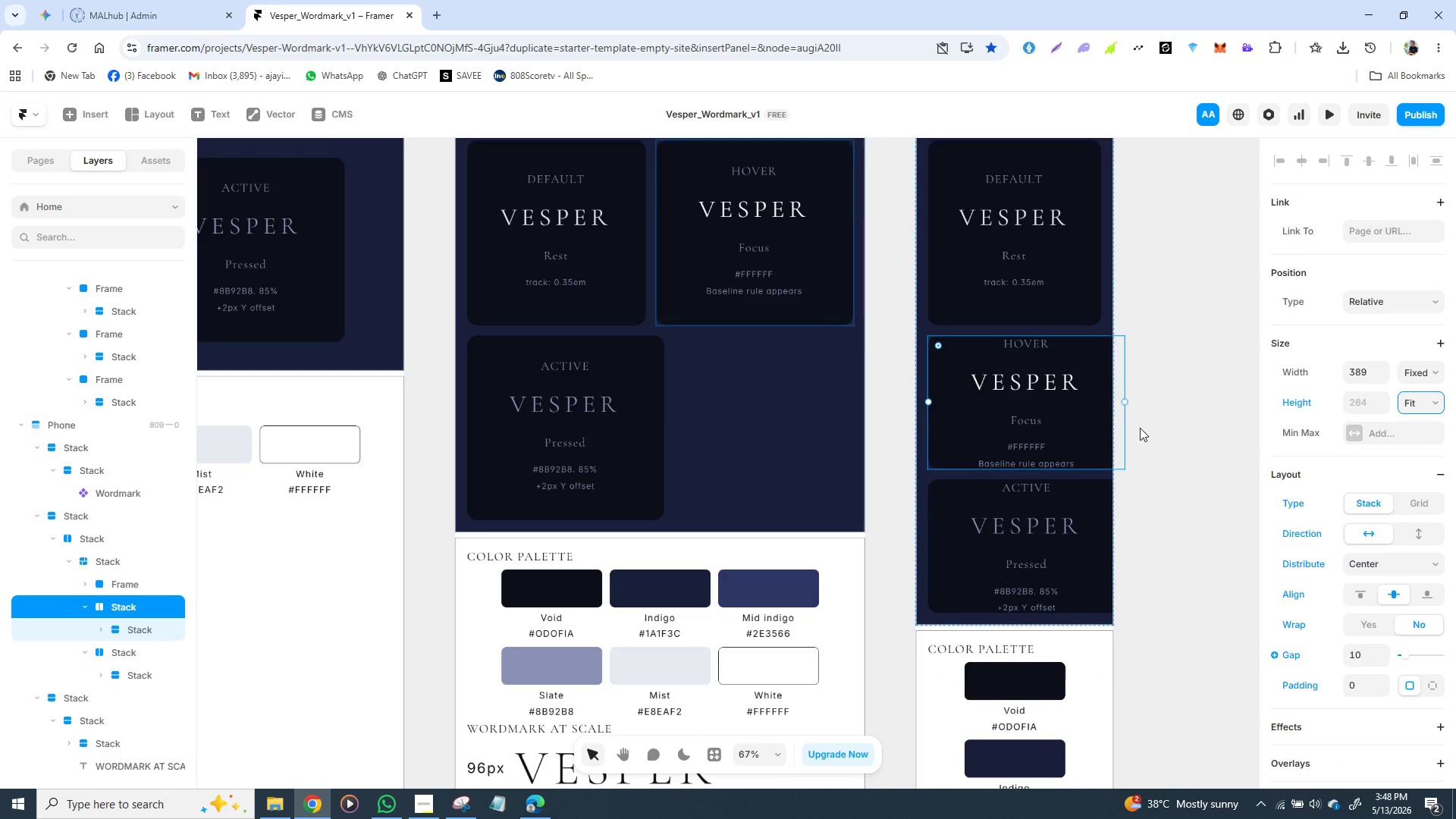 
left_click([1424, 372])
 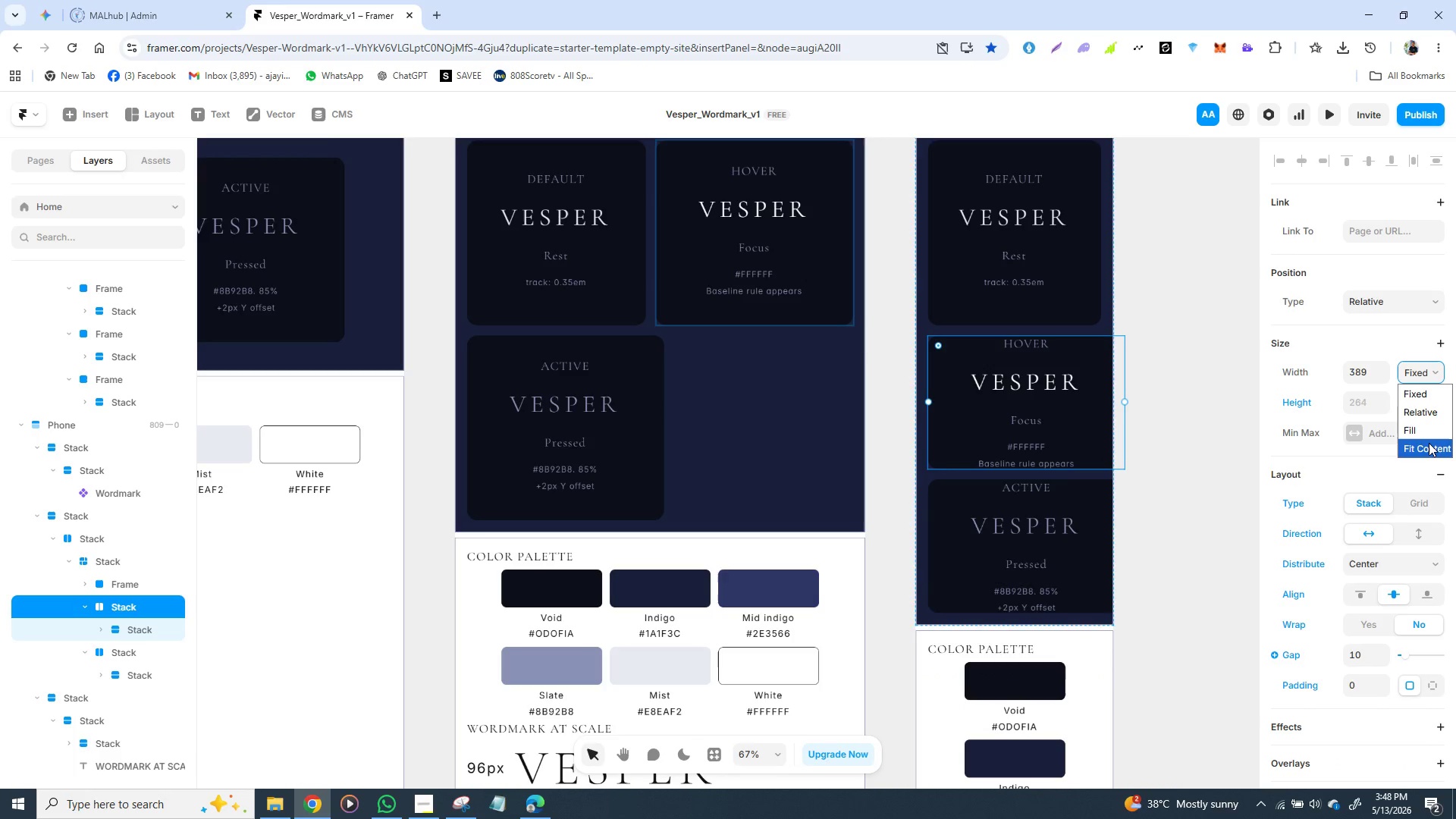 
left_click([1429, 445])
 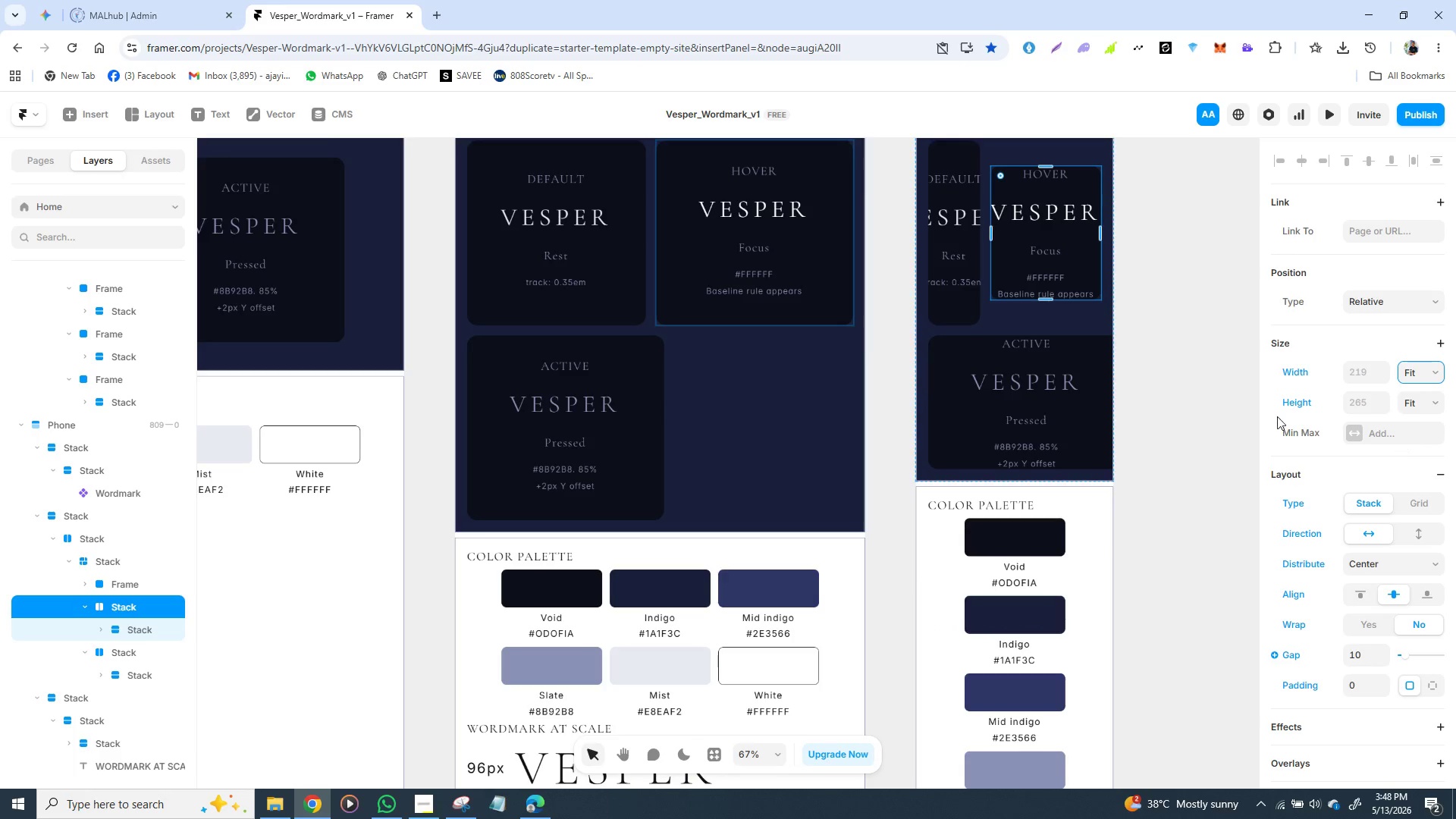 
mouse_move([1181, 394])
 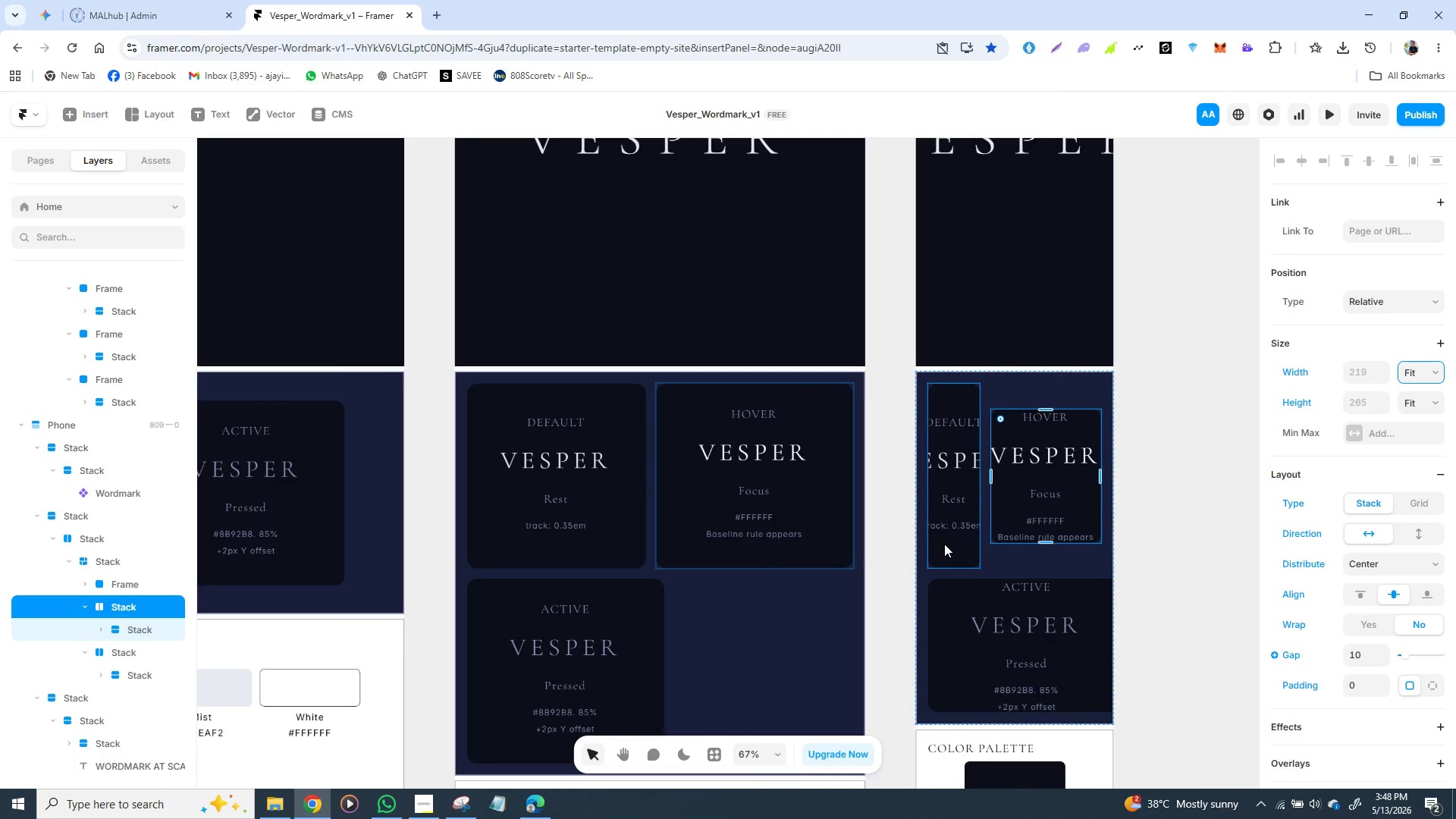 
left_click([944, 548])
 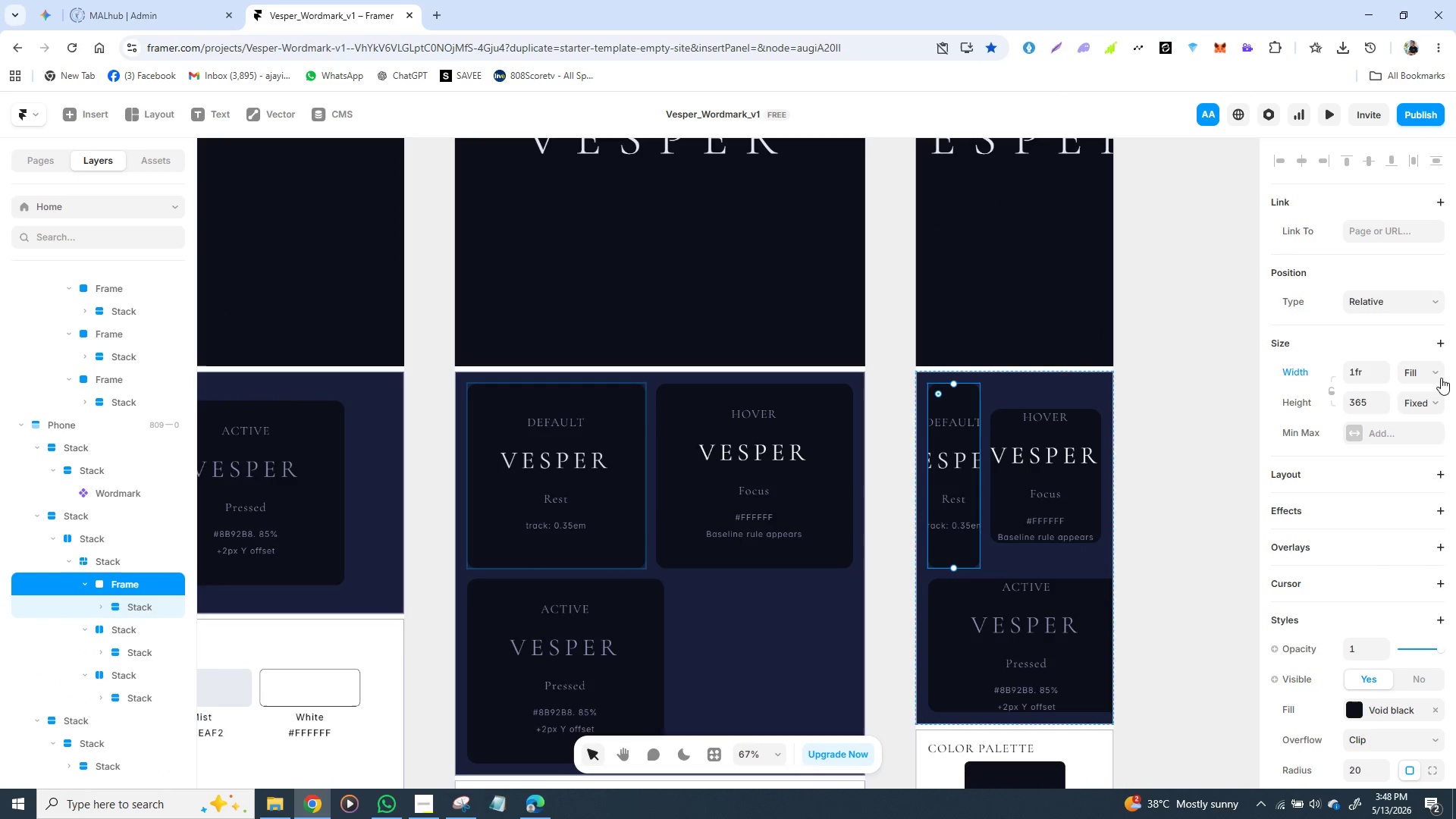 
left_click([1441, 375])
 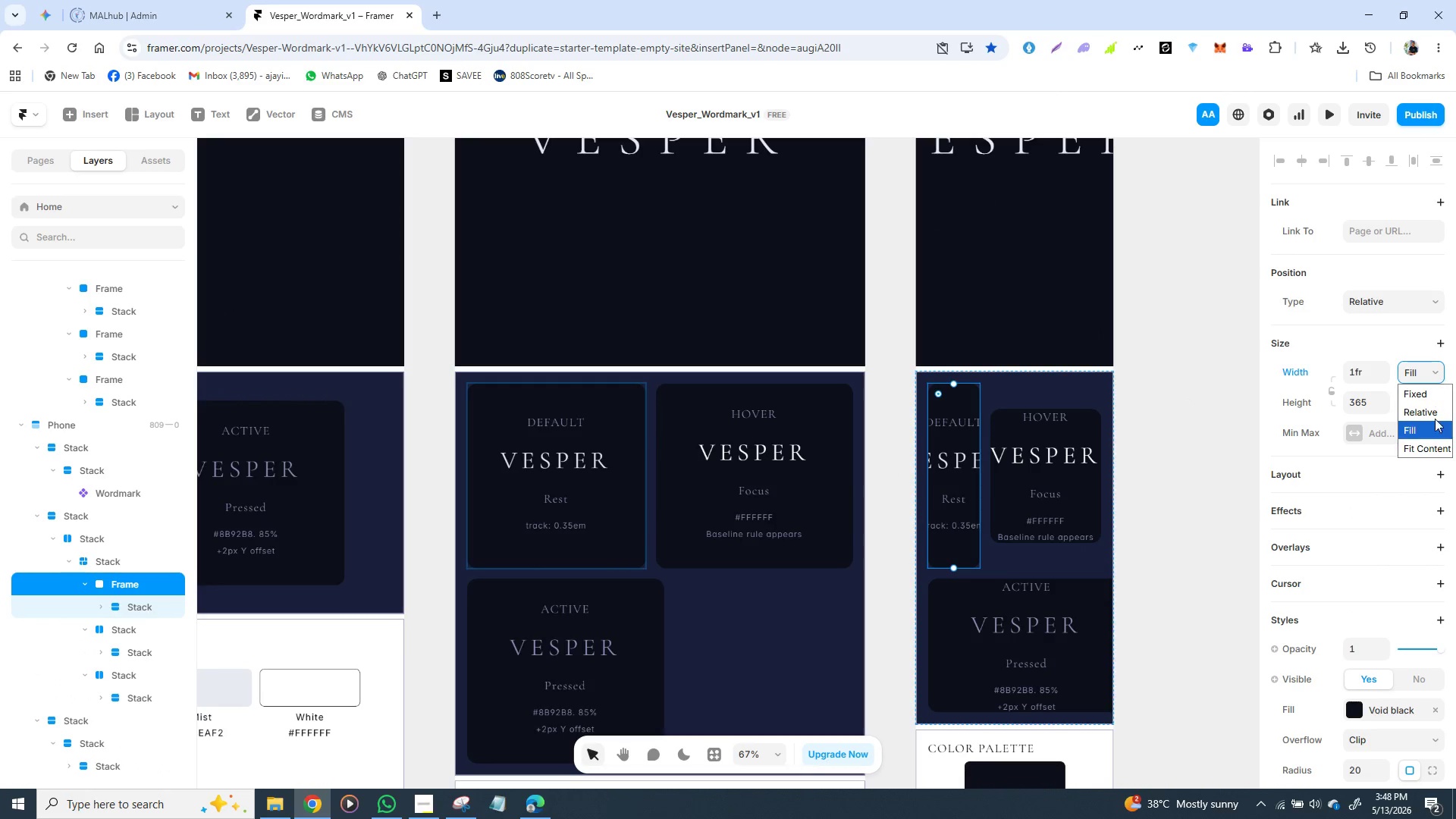 
mouse_move([1417, 447])
 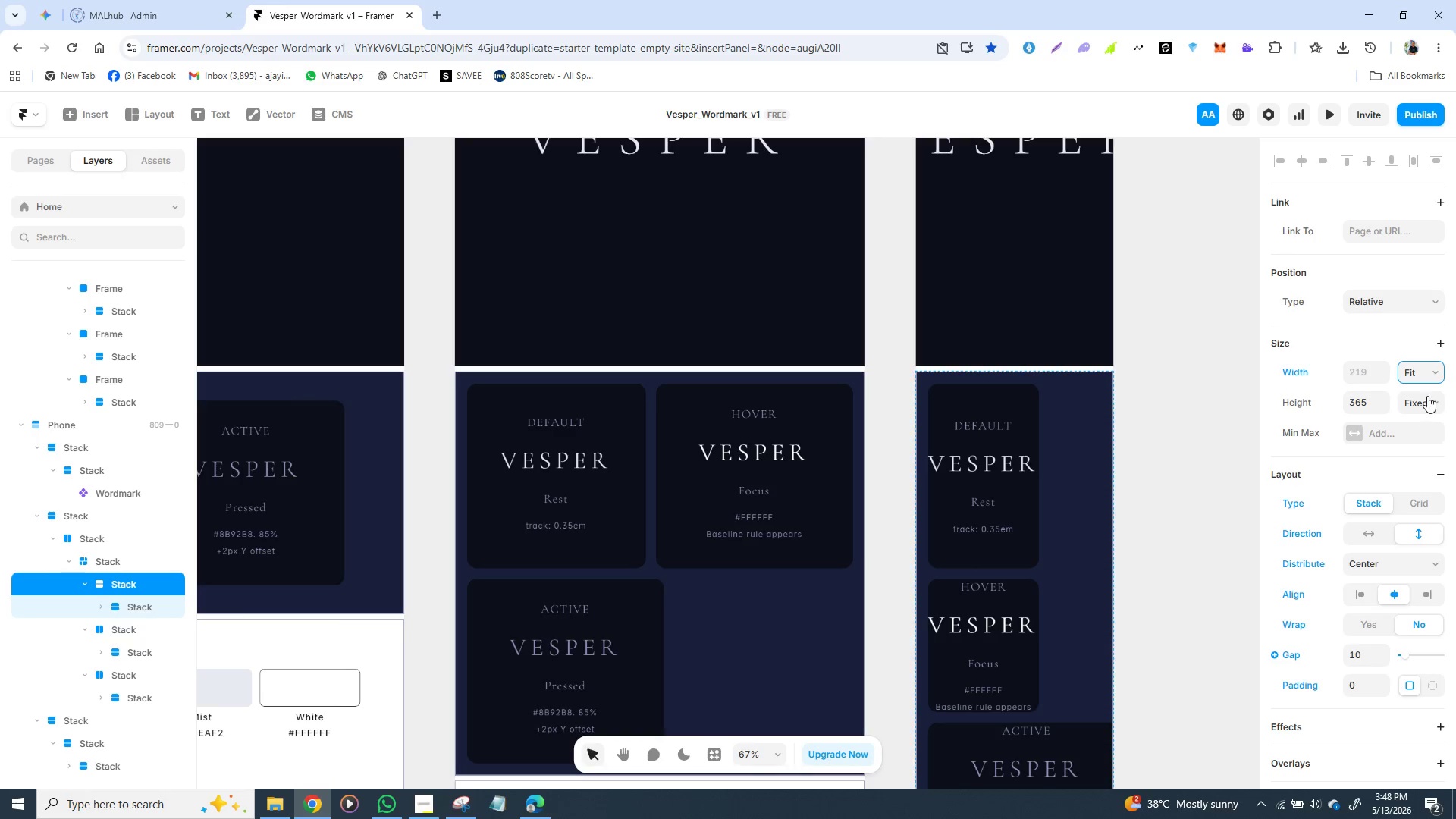 
left_click([1427, 396])
 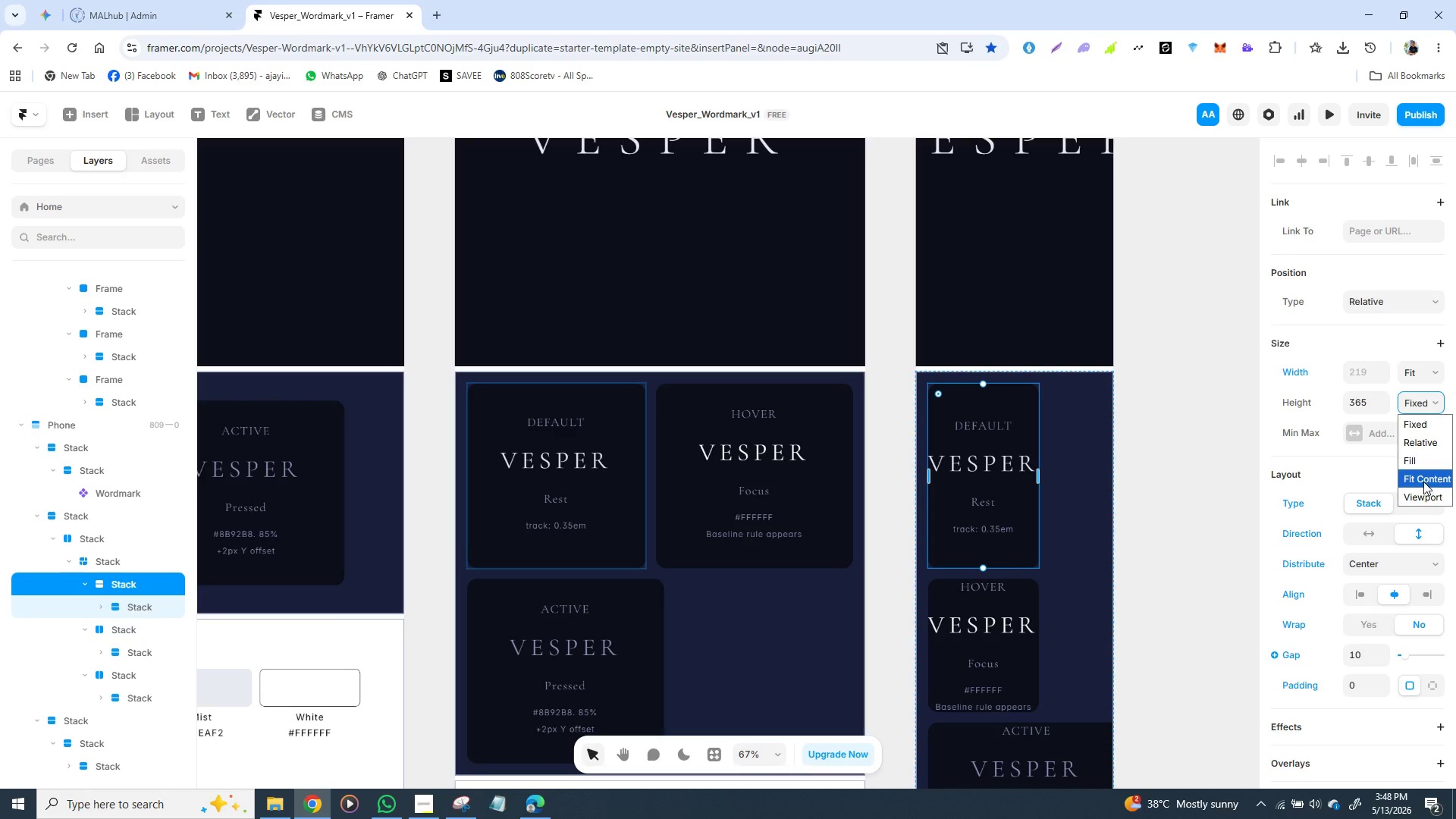 
left_click([1423, 482])
 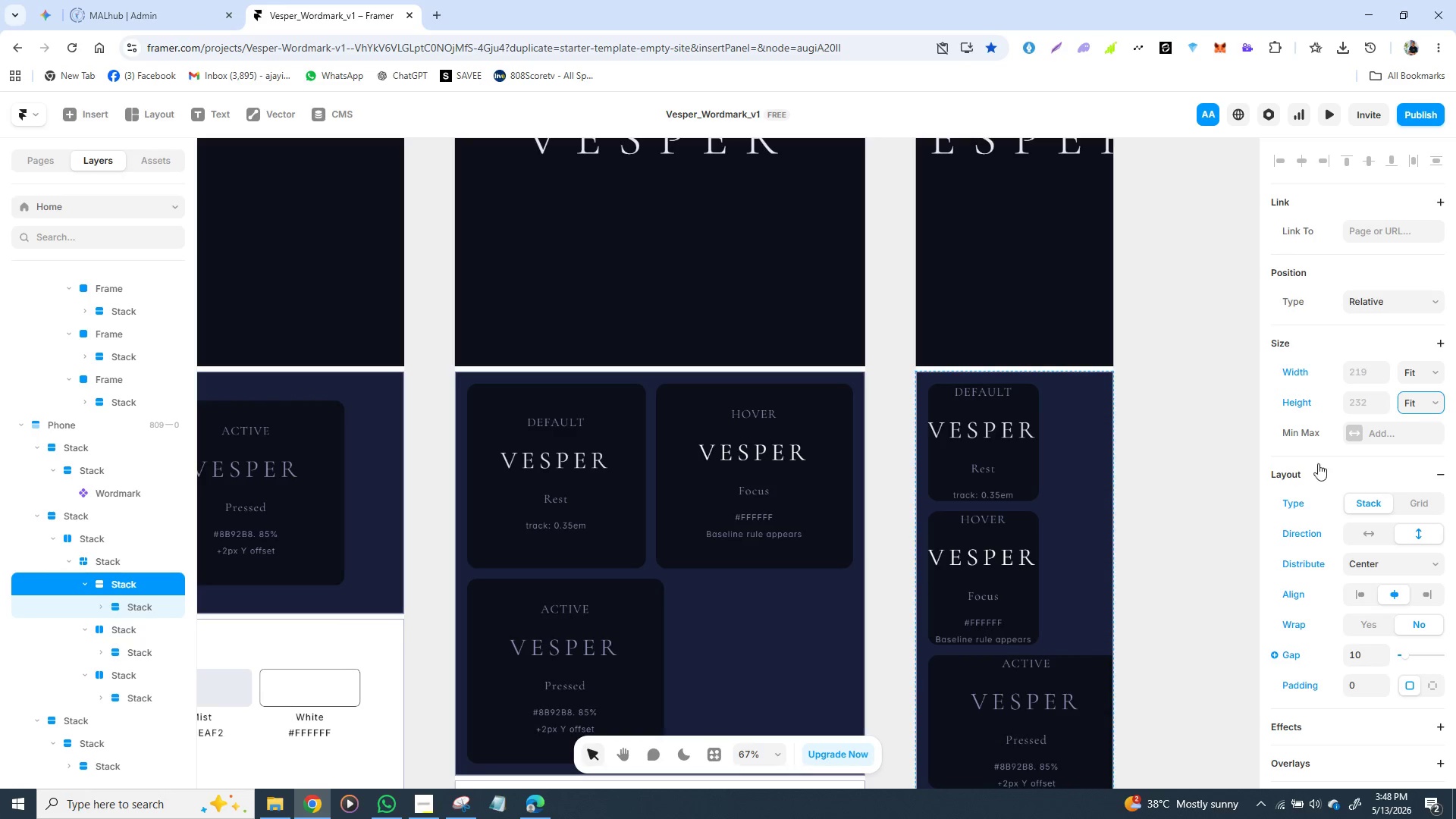 
mouse_move([1173, 467])
 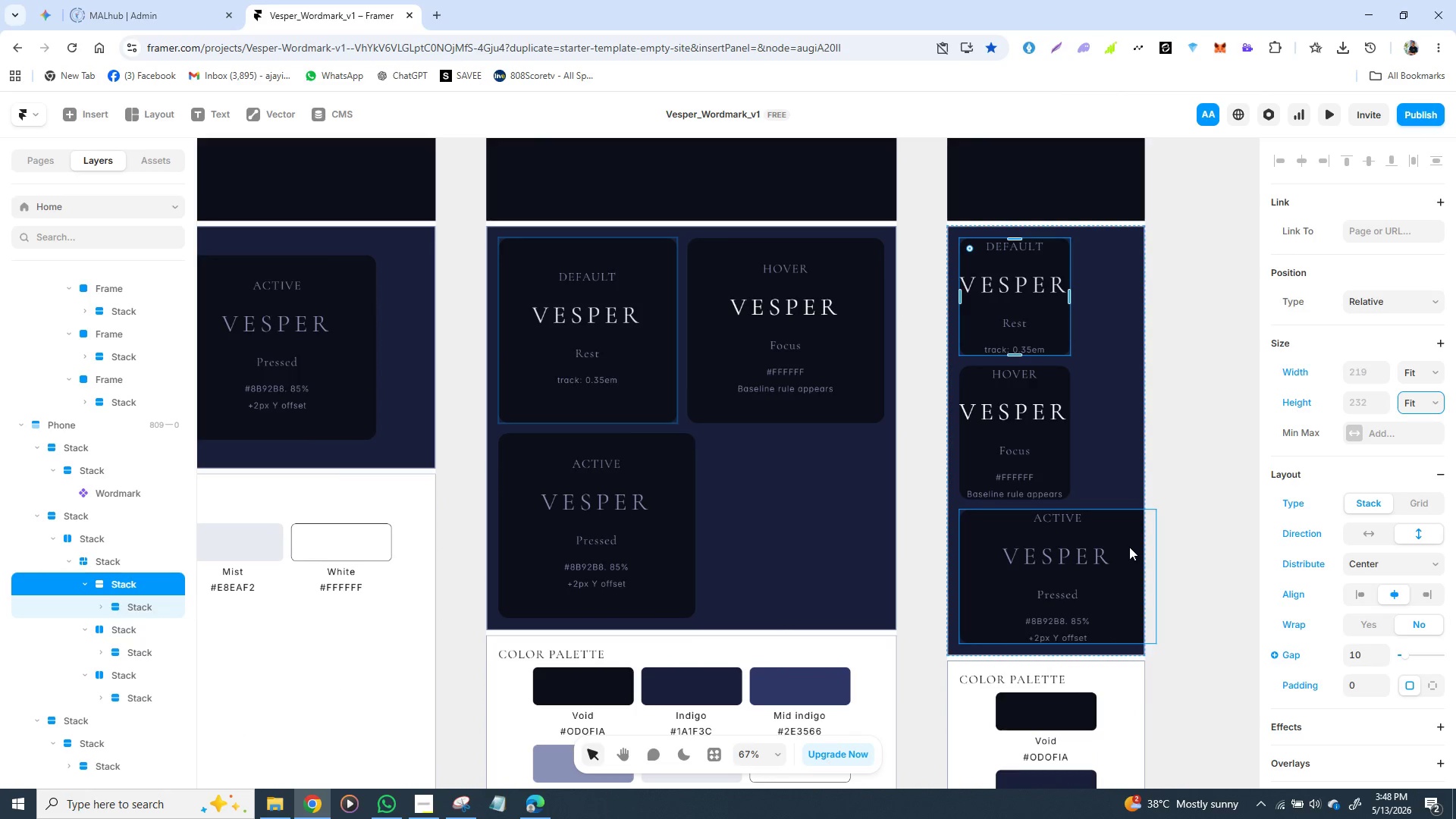 
left_click([1132, 546])
 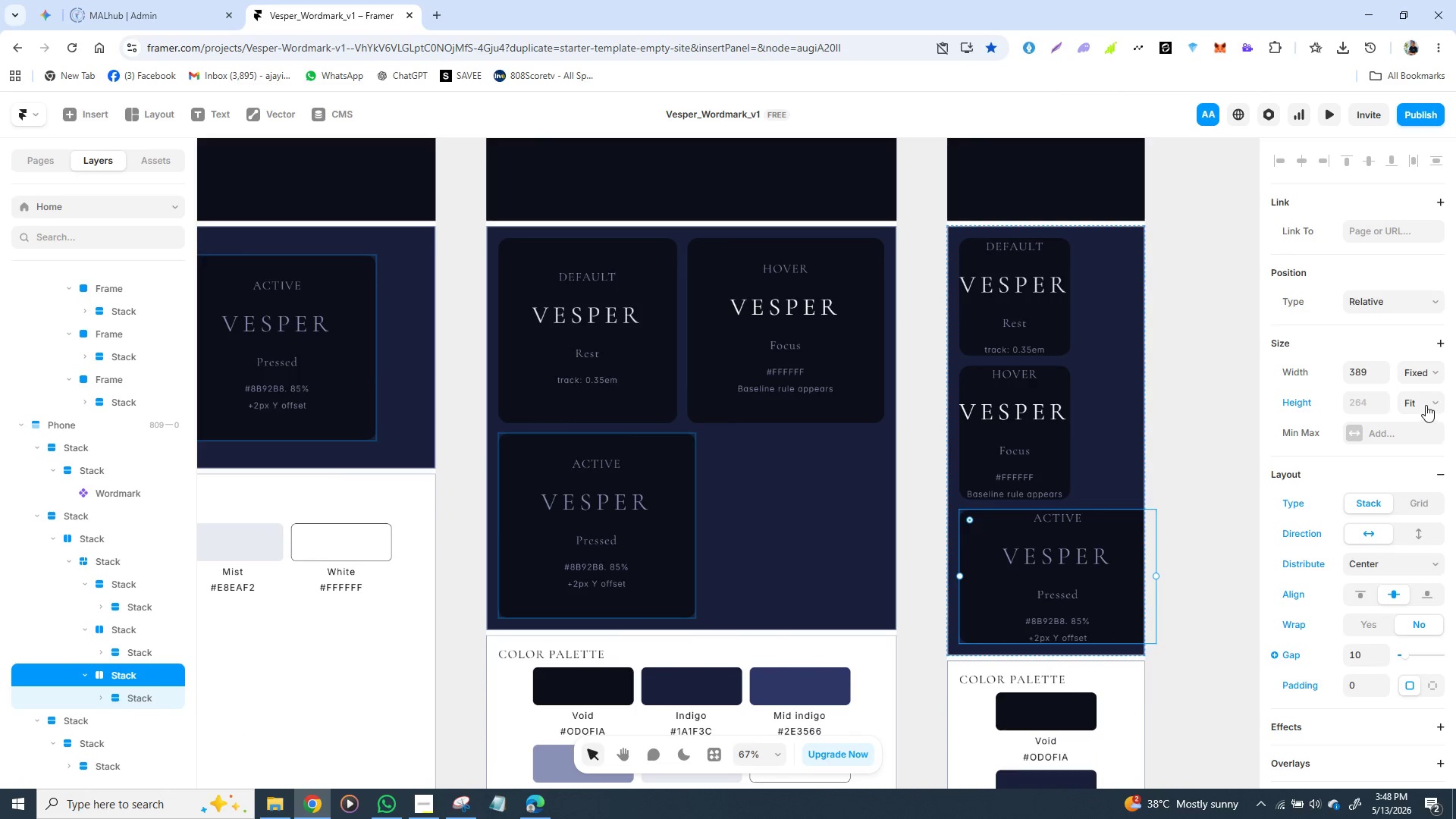 
left_click([1430, 403])
 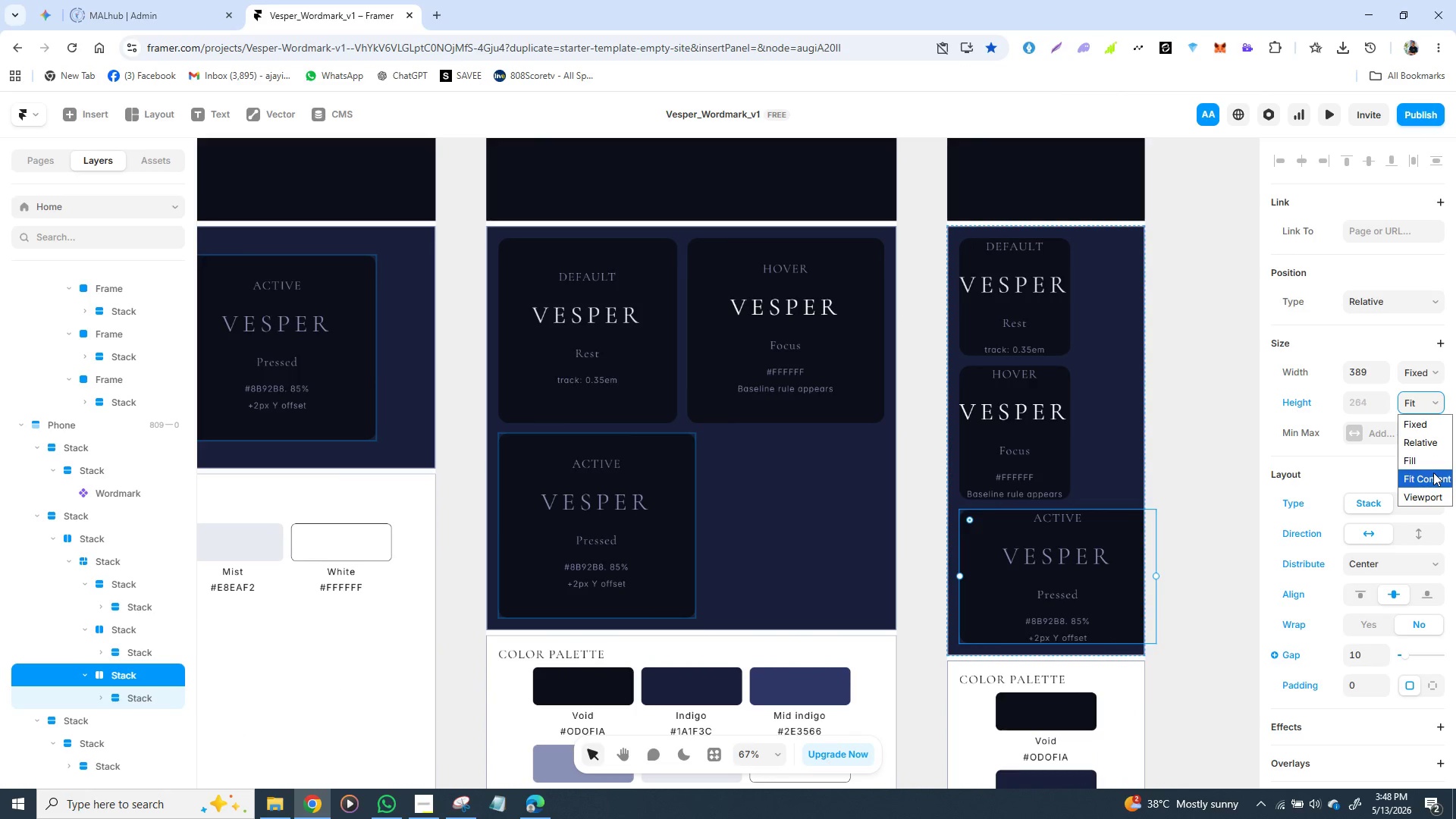 
left_click([1433, 472])
 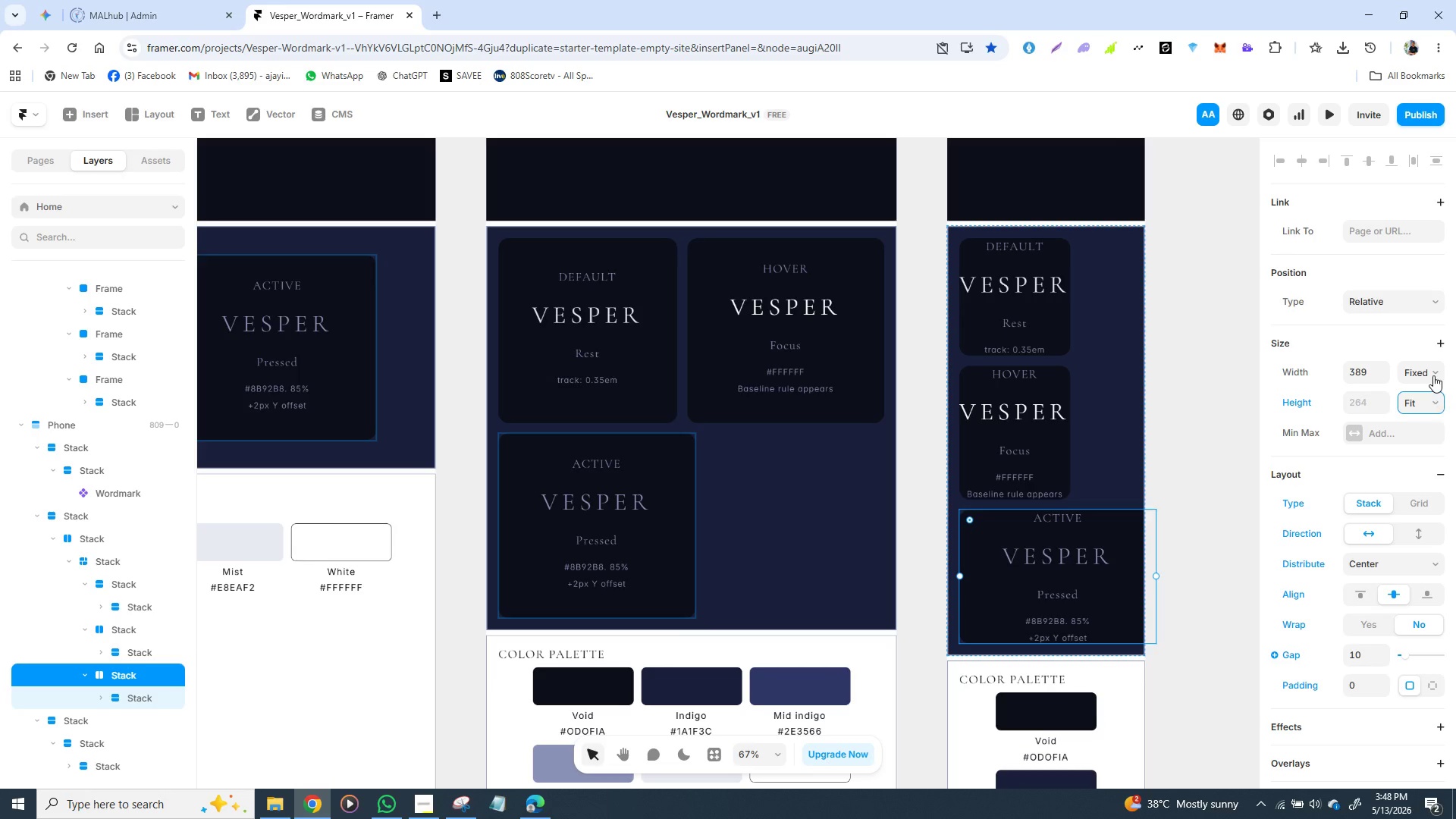 
left_click([1433, 375])
 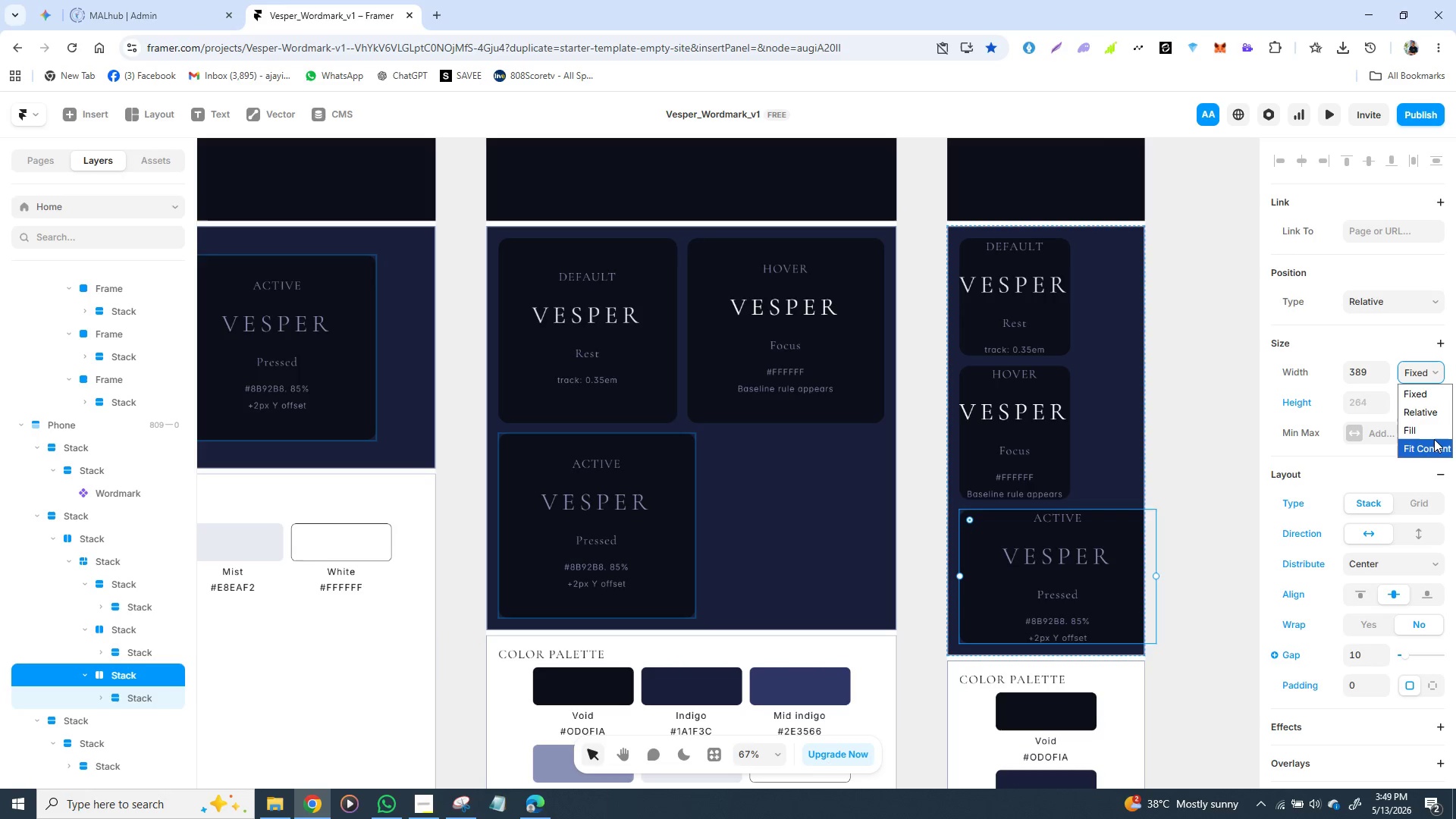 
left_click([1433, 447])
 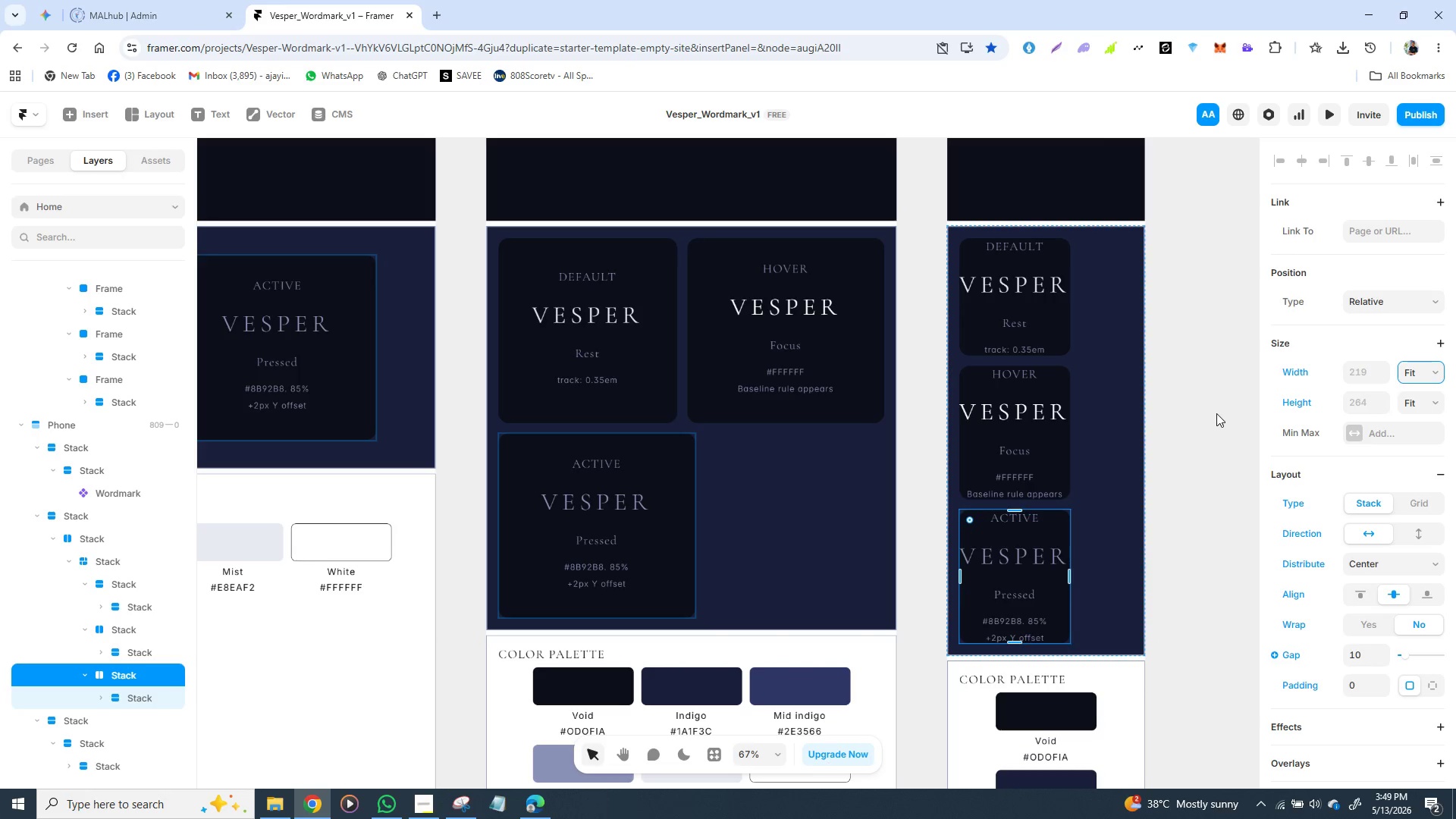 
left_click([1210, 412])
 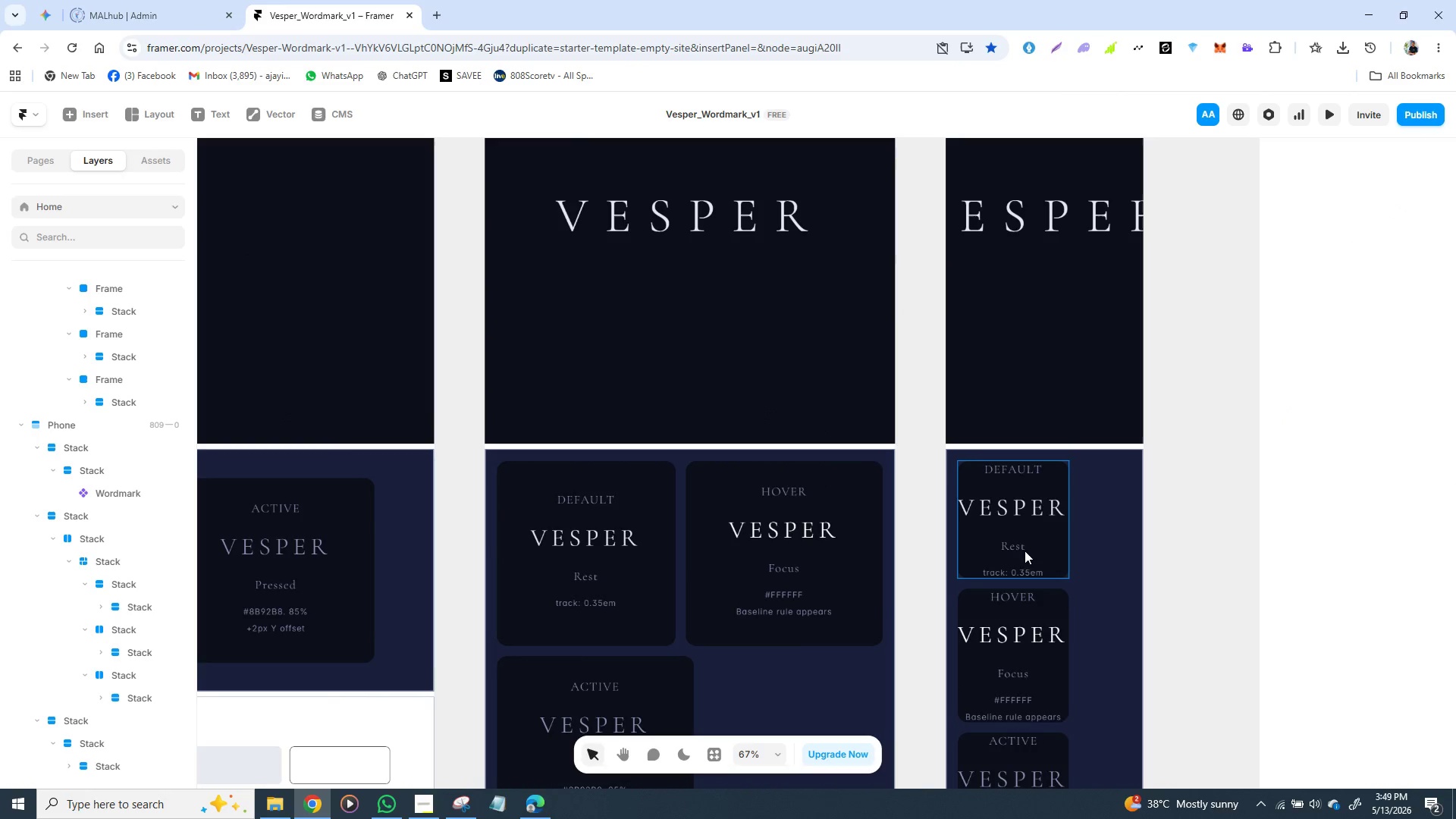 
wait(10.45)
 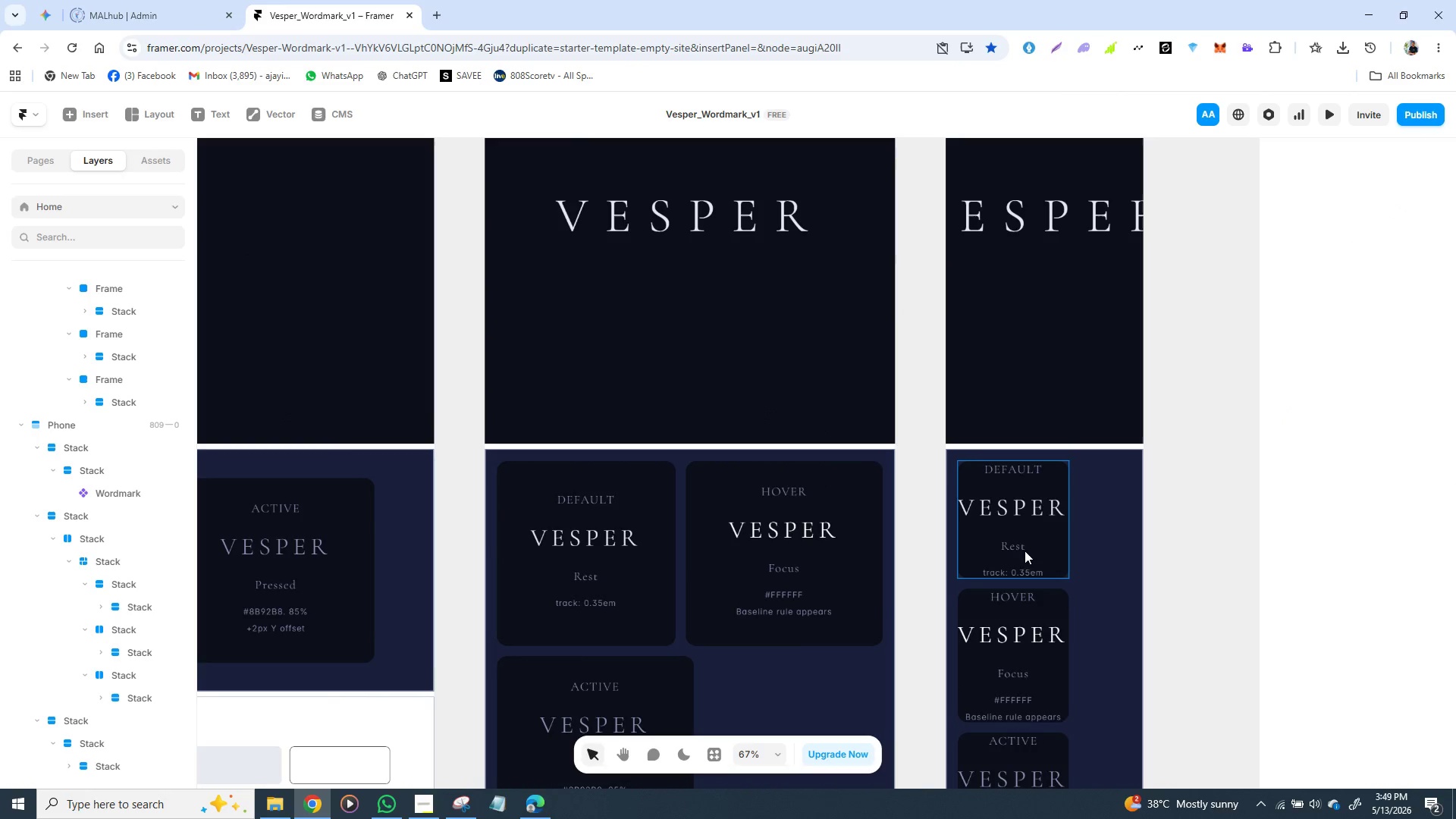 
left_click([1230, 482])
 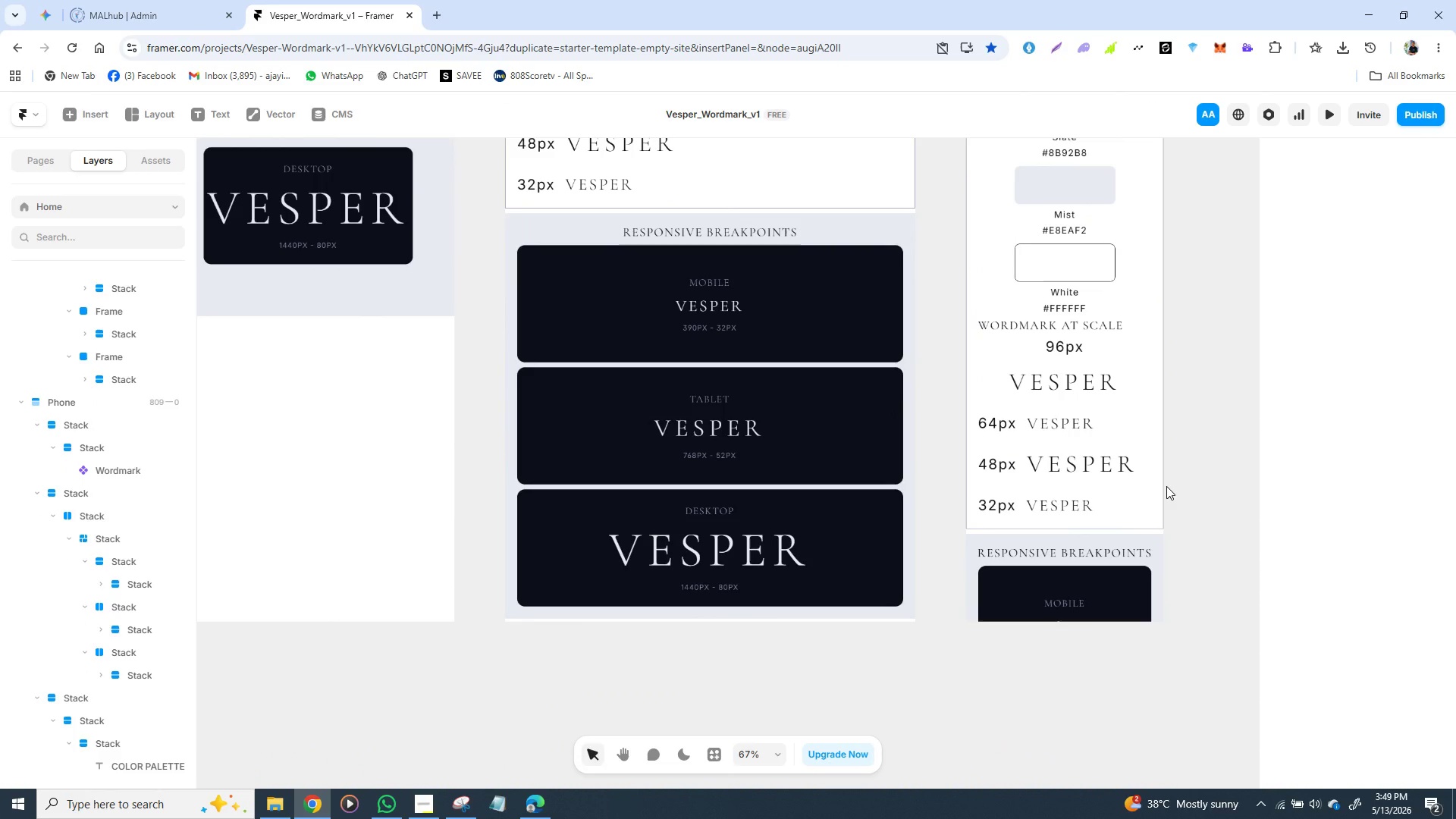 
wait(8.61)
 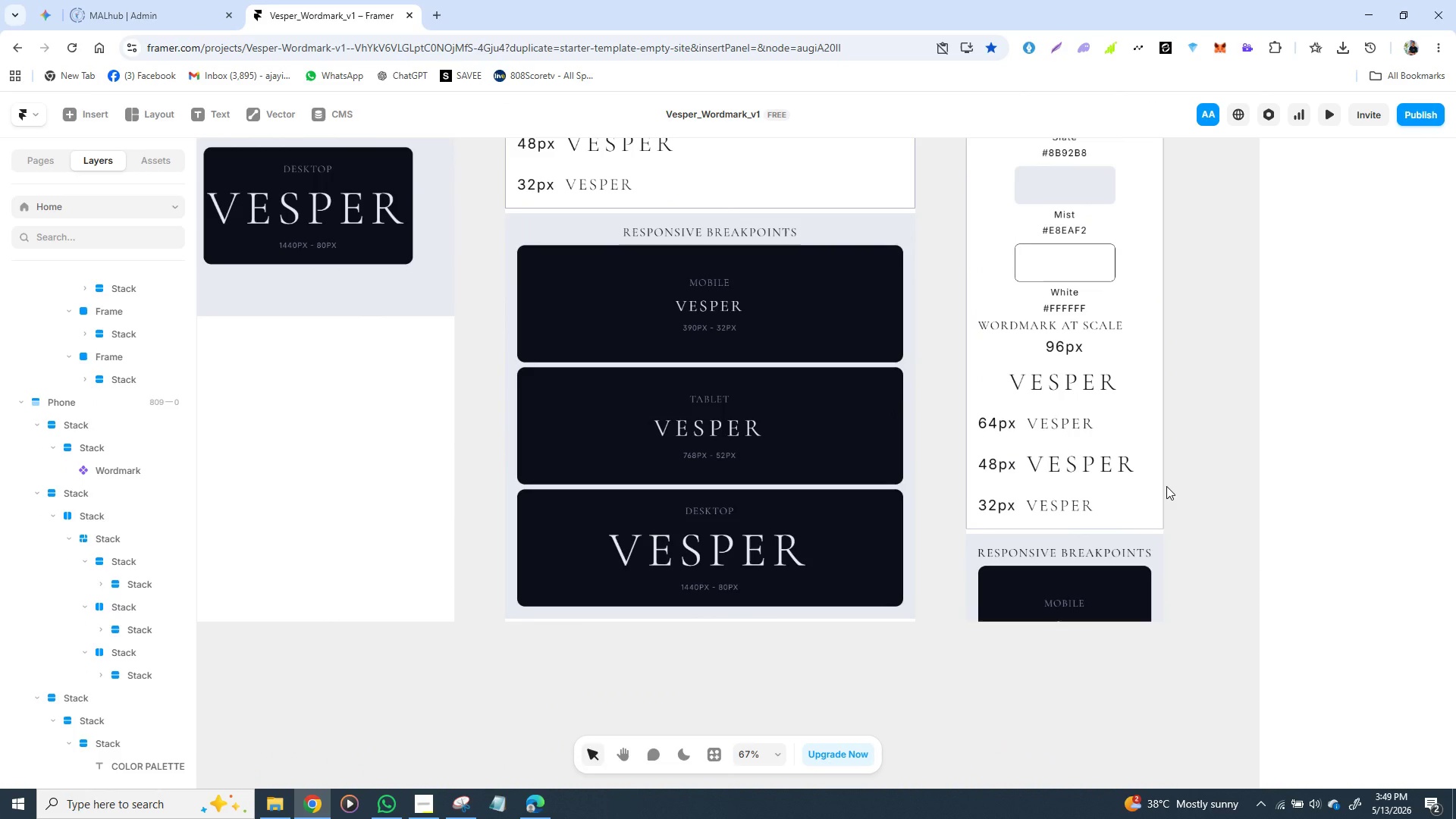 
left_click([986, 410])
 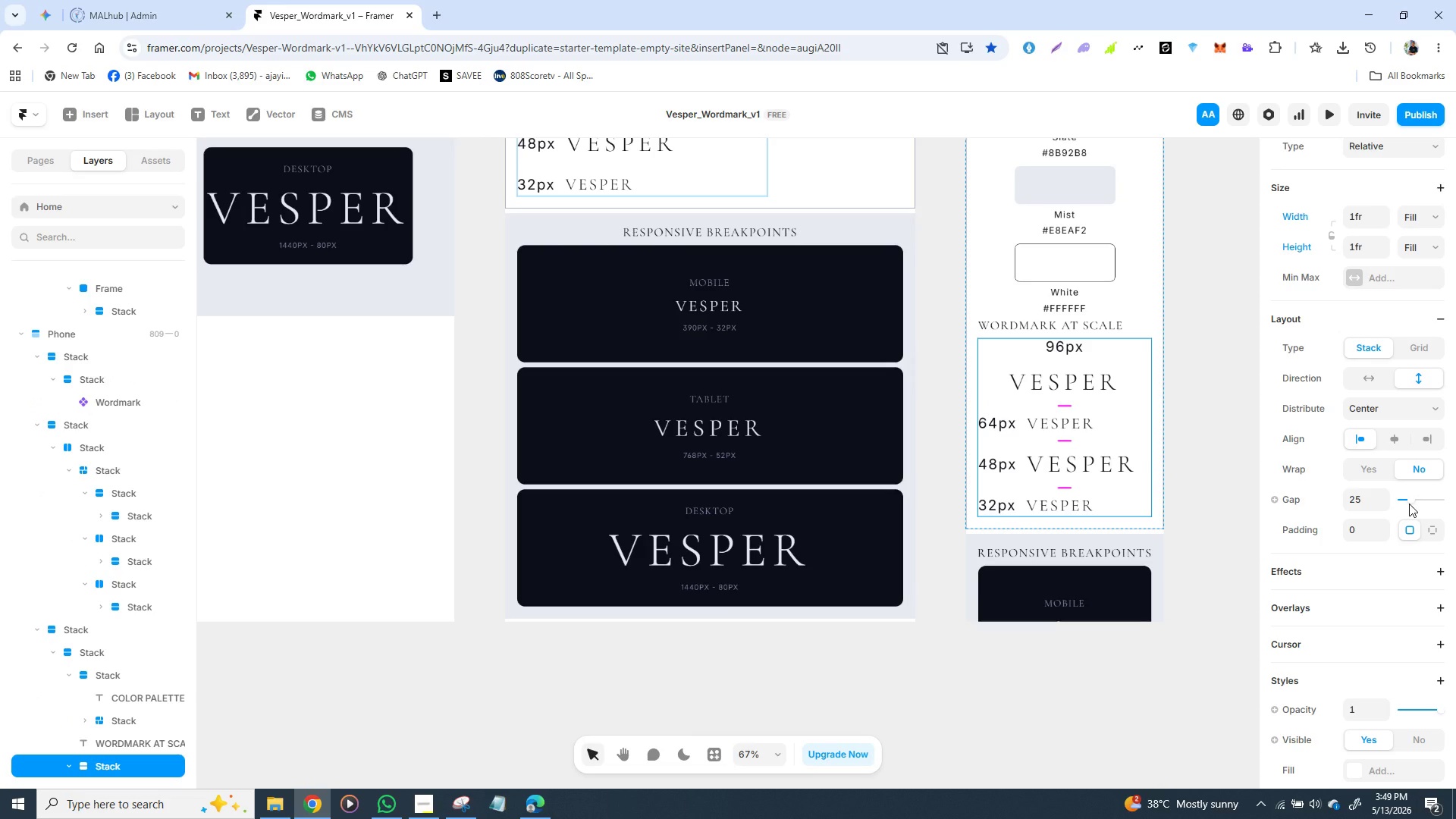 
left_click([1355, 499])
 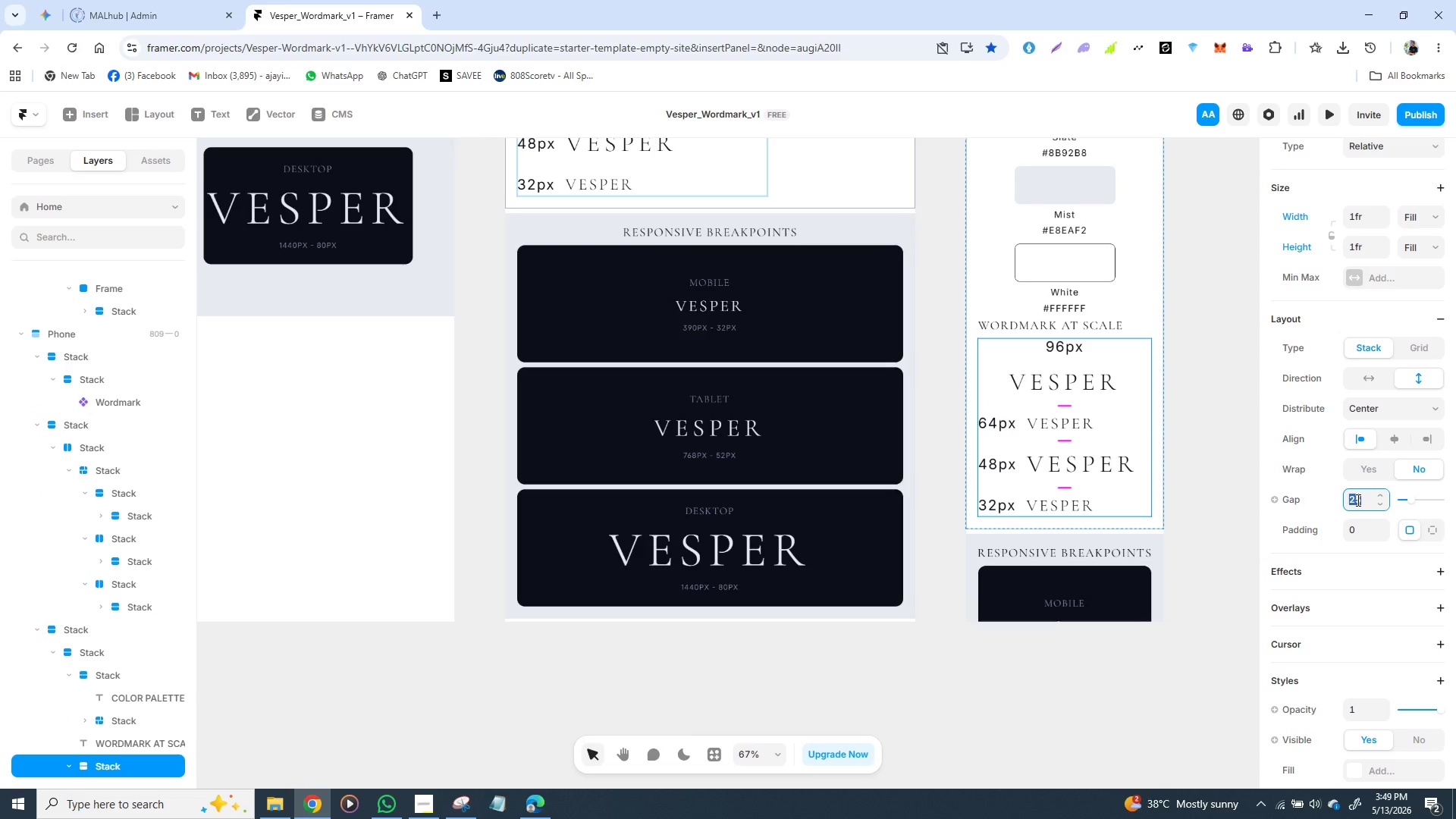 
type(10)
 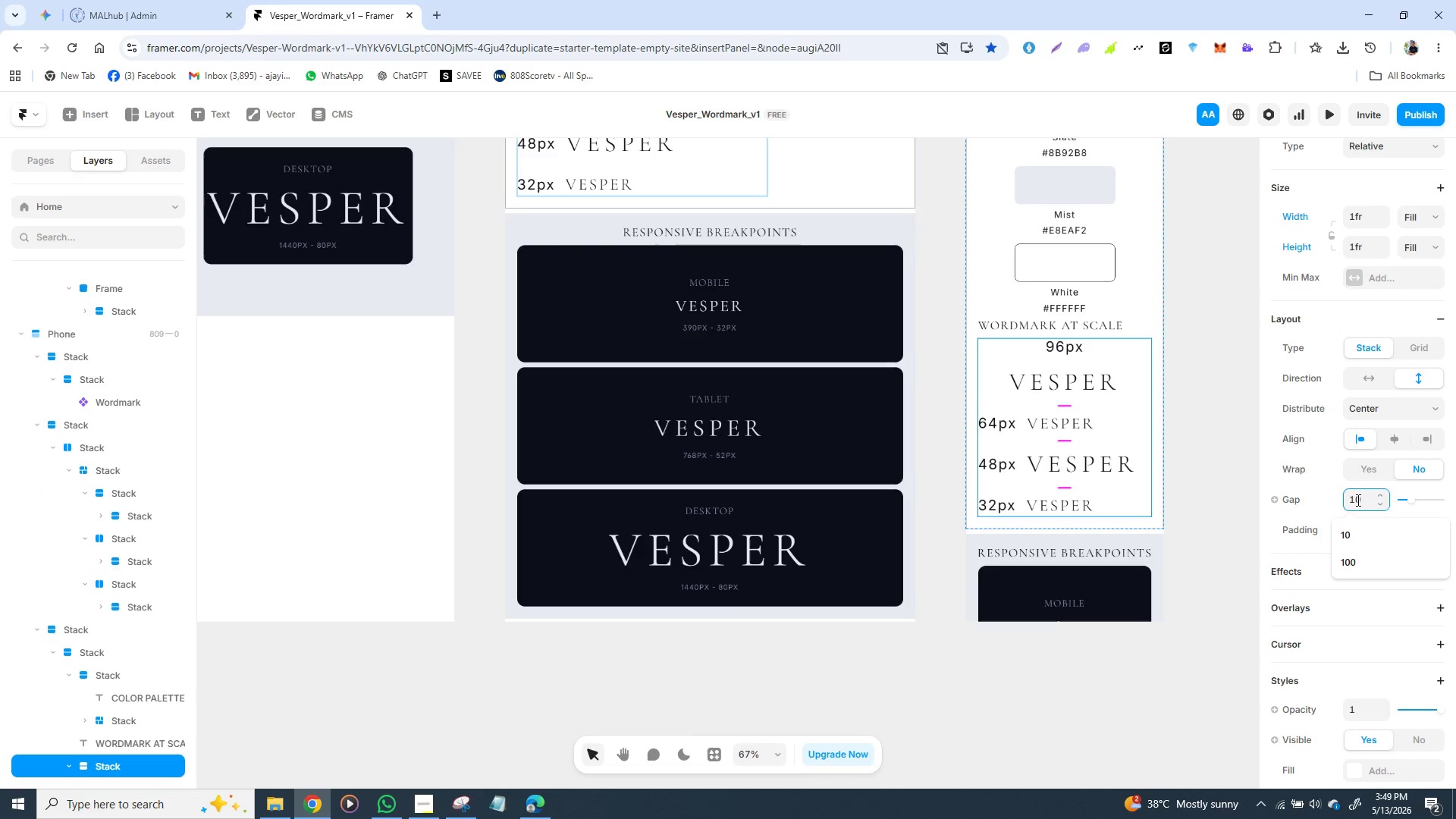 
key(Enter)
 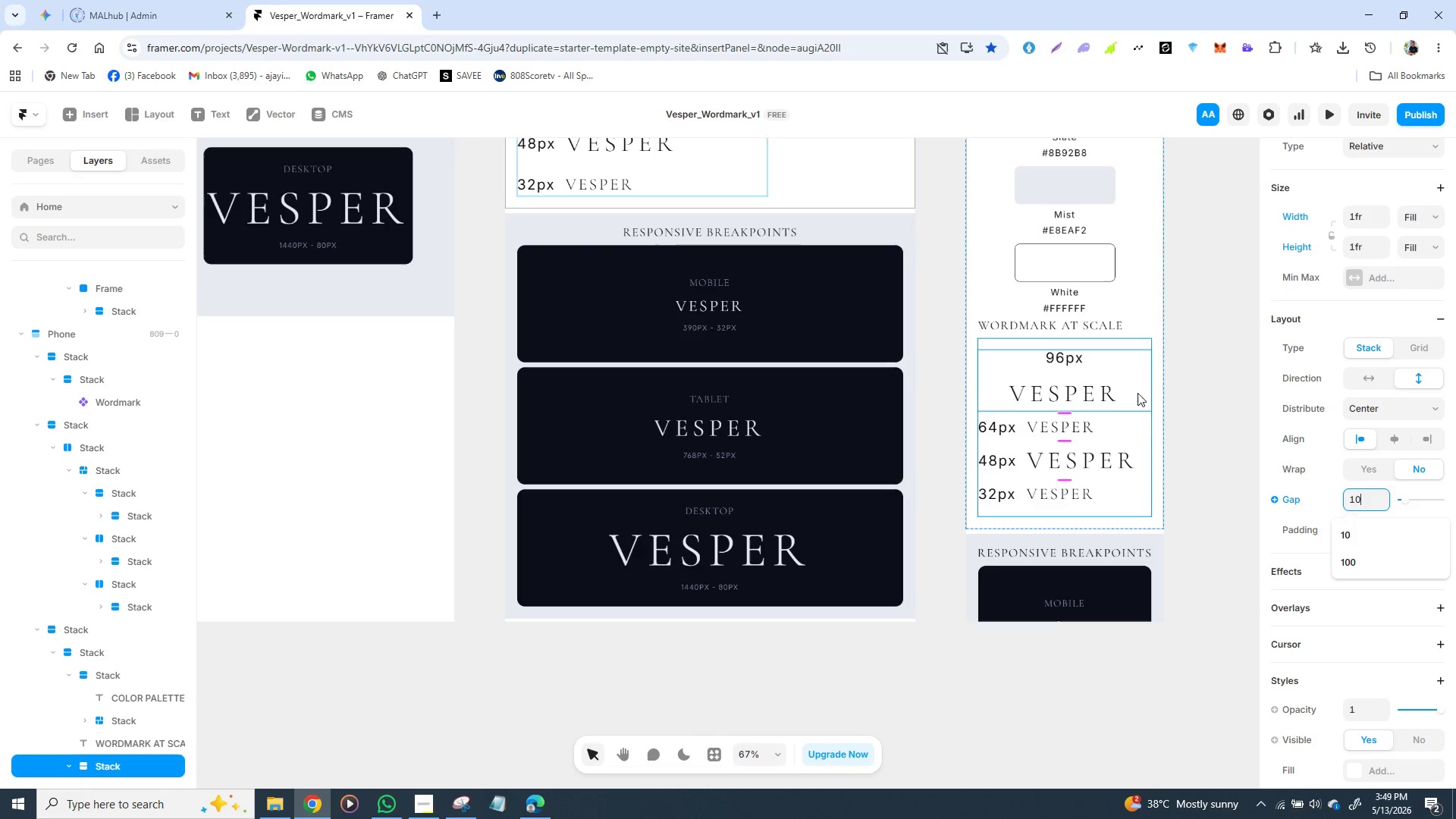 
wait(7.78)
 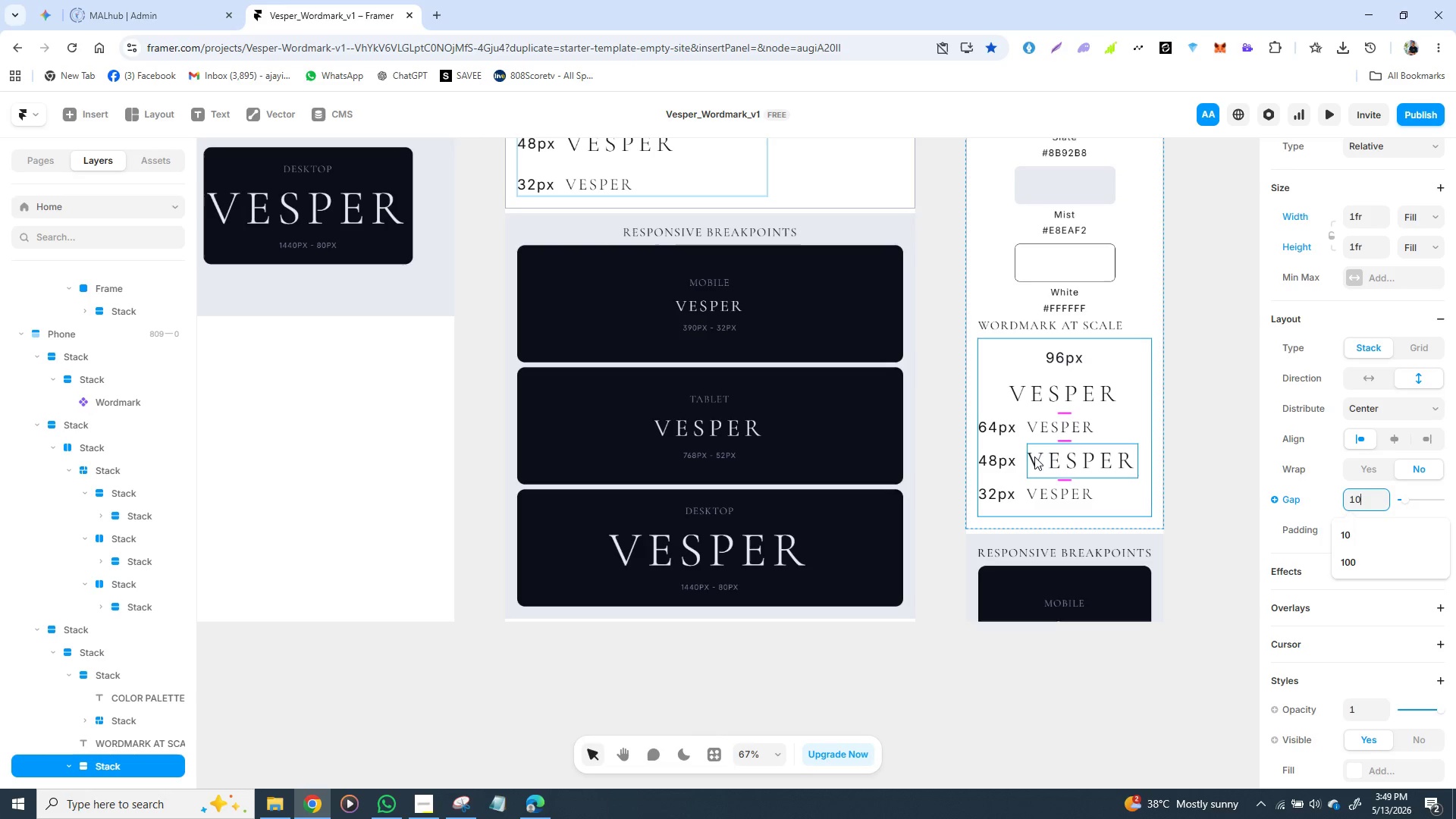 
left_click([1392, 438])
 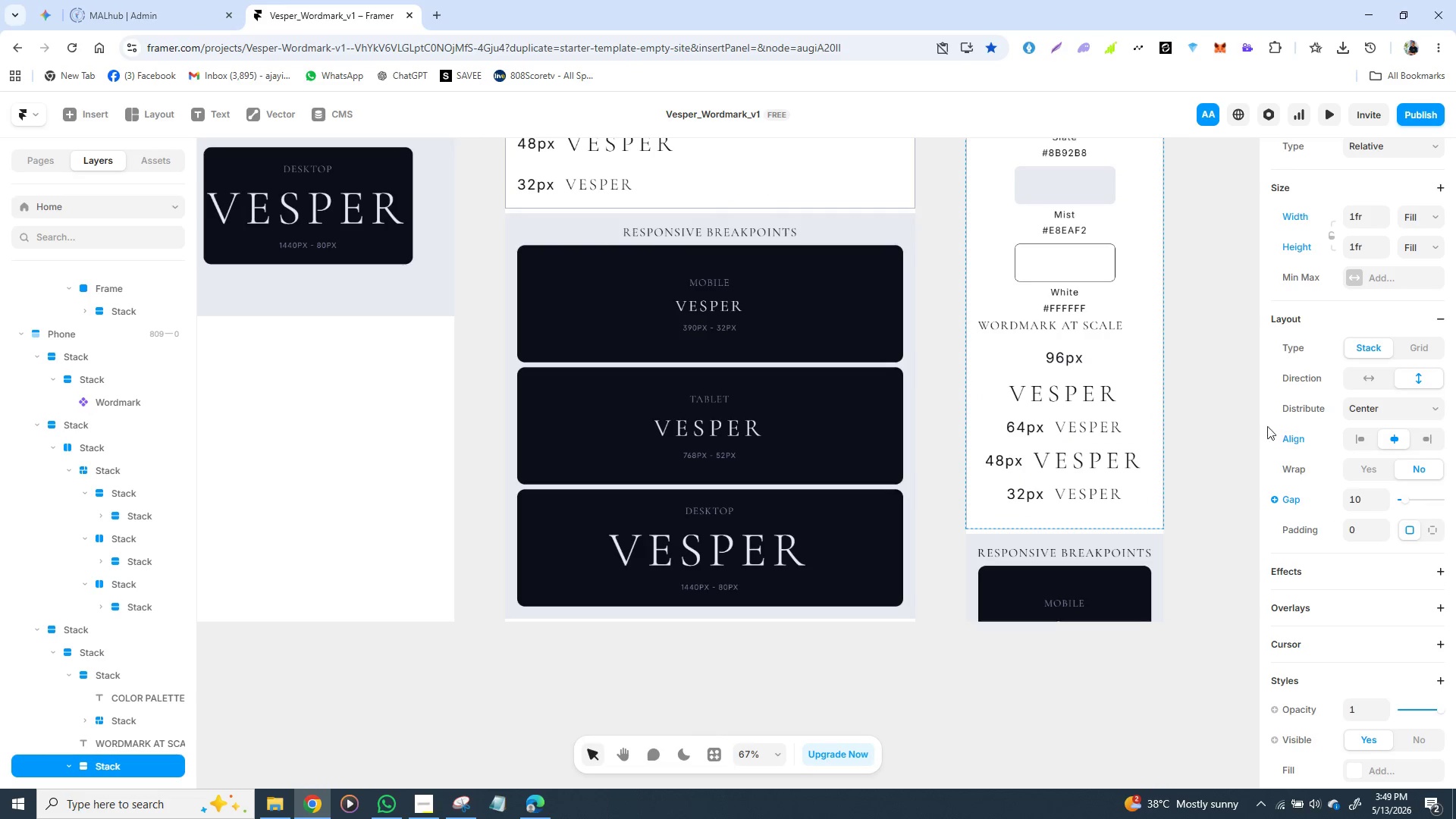 
left_click([1236, 426])
 